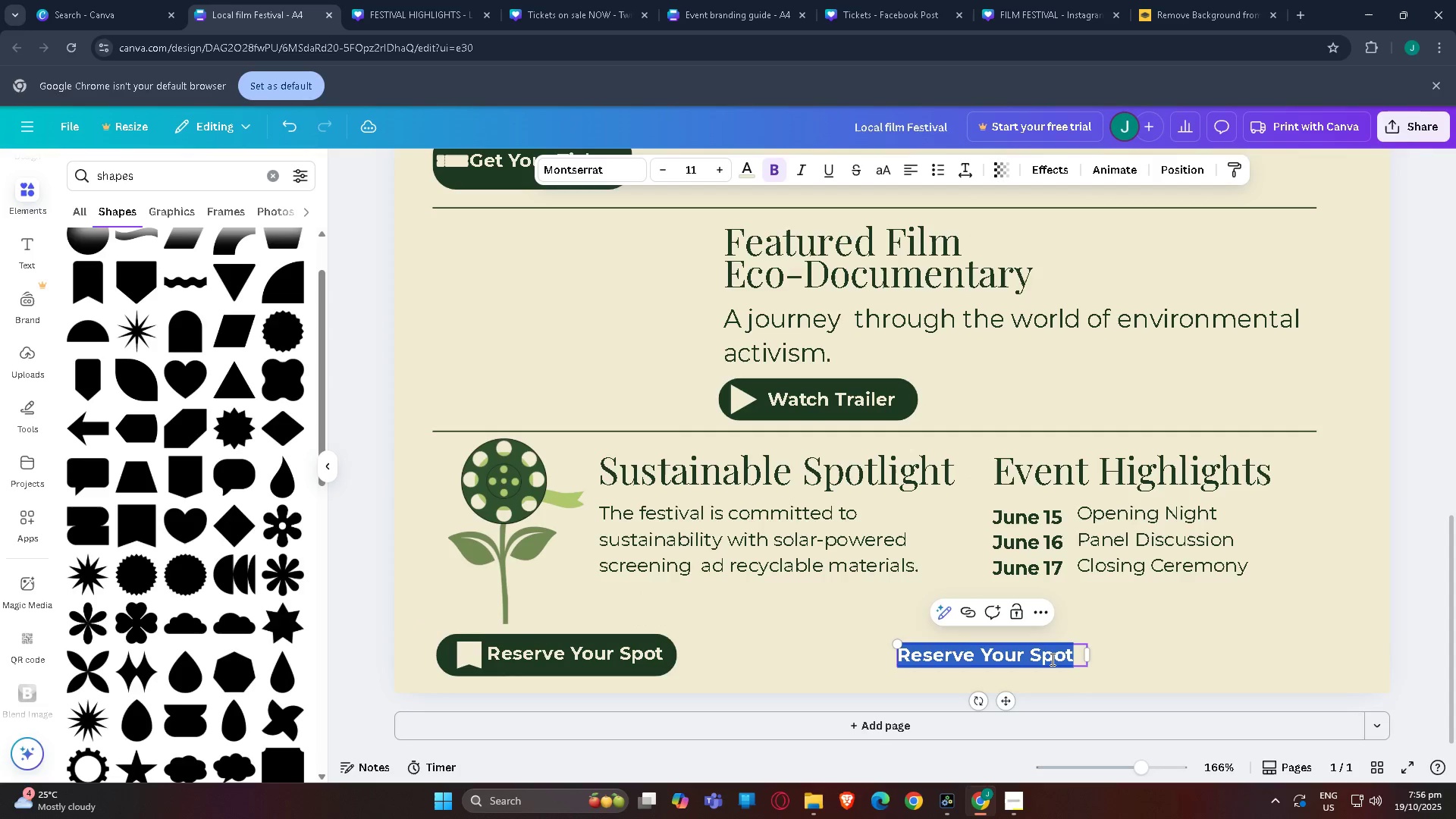 
double_click([1051, 659])
 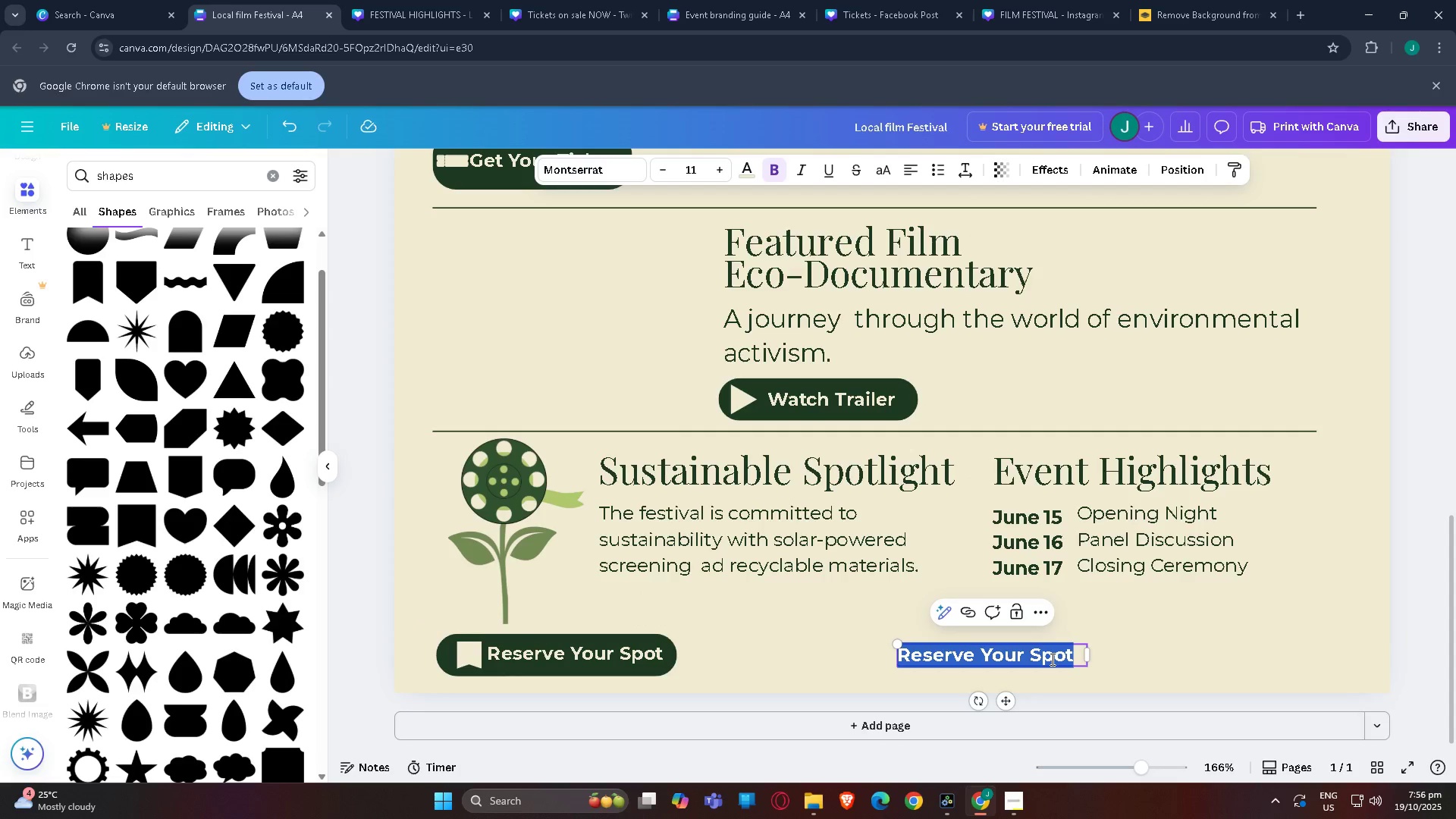 
key(Control+Z)
 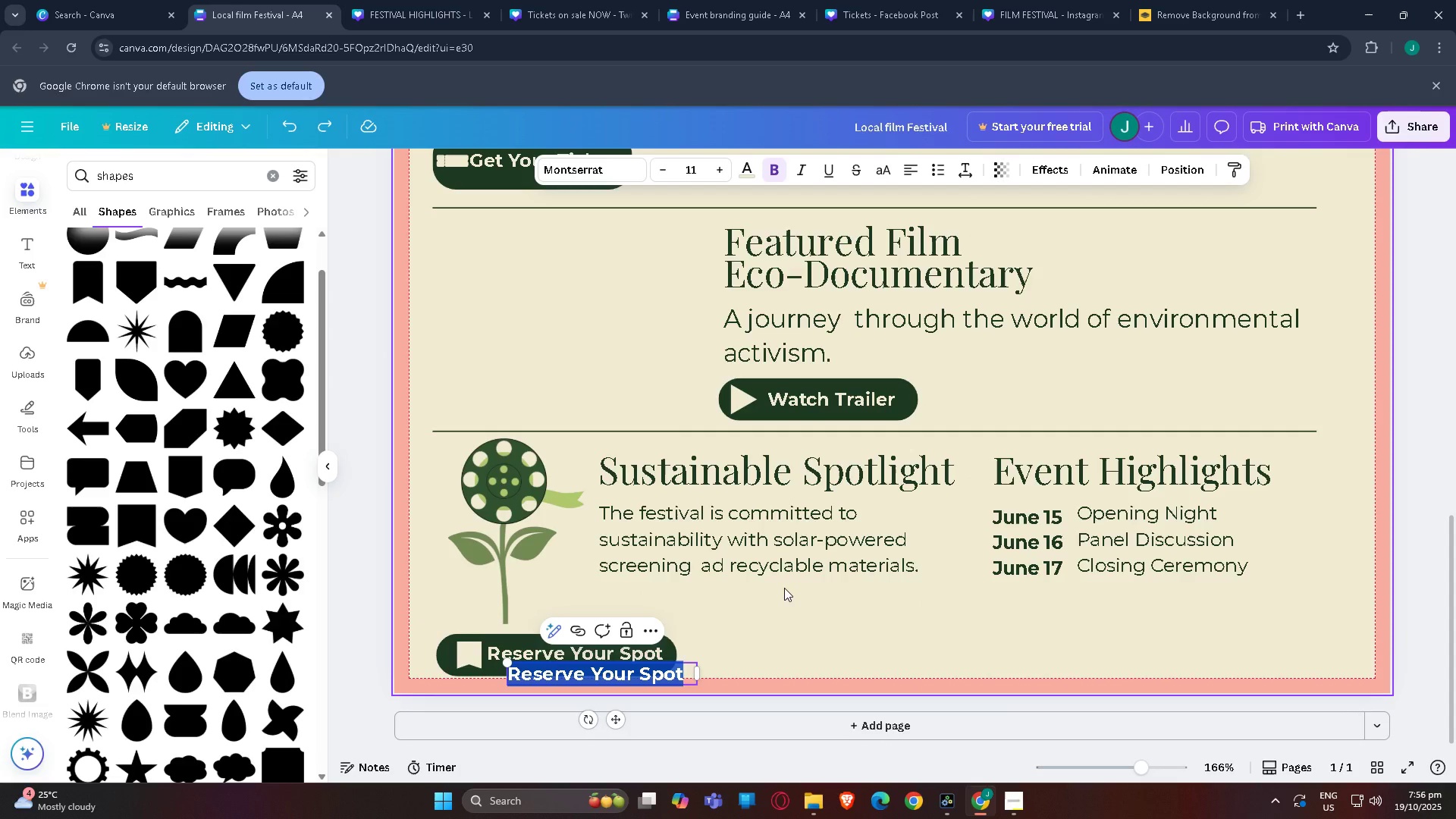 
key(Control+Z)
 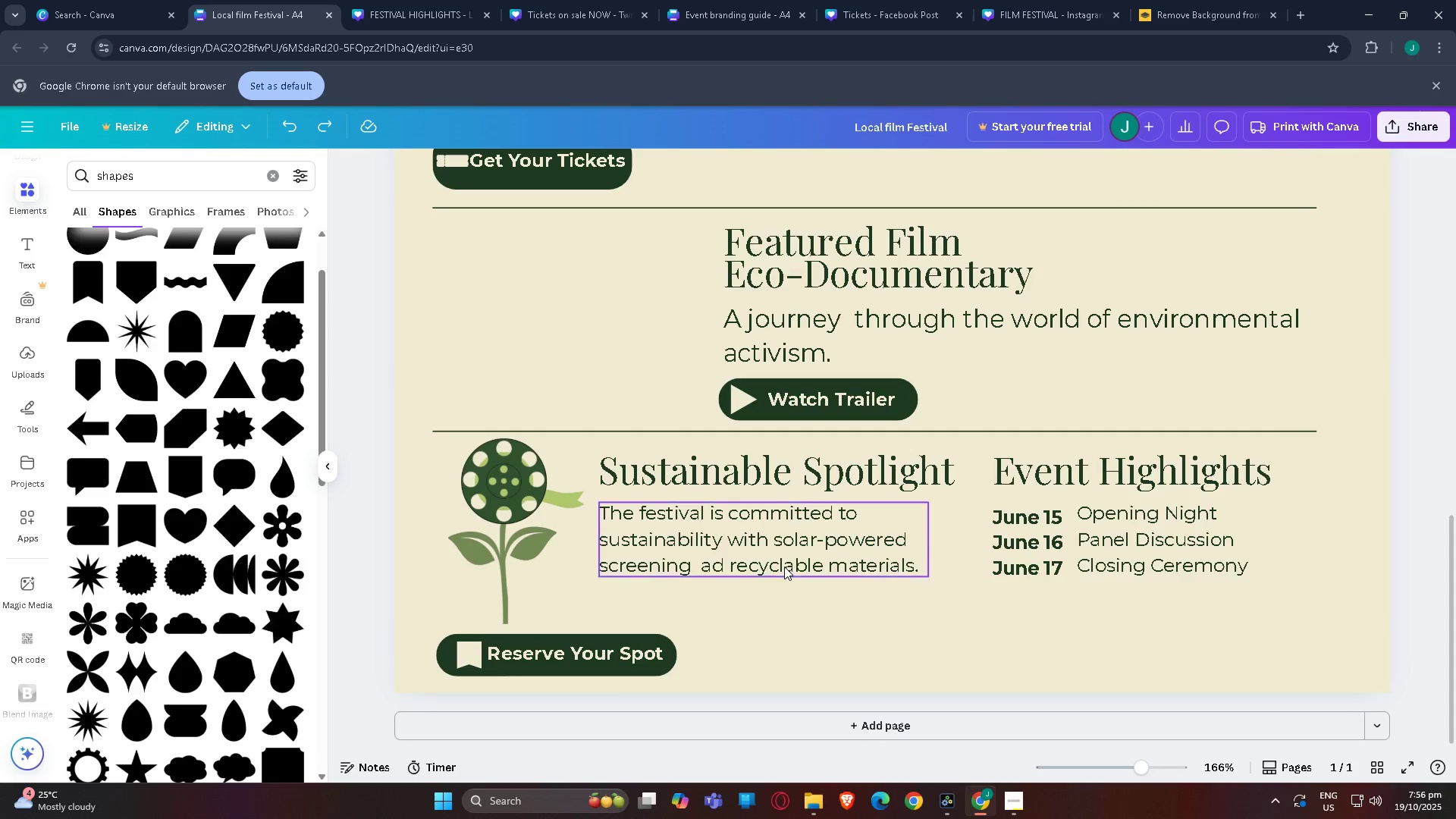 
left_click([784, 566])
 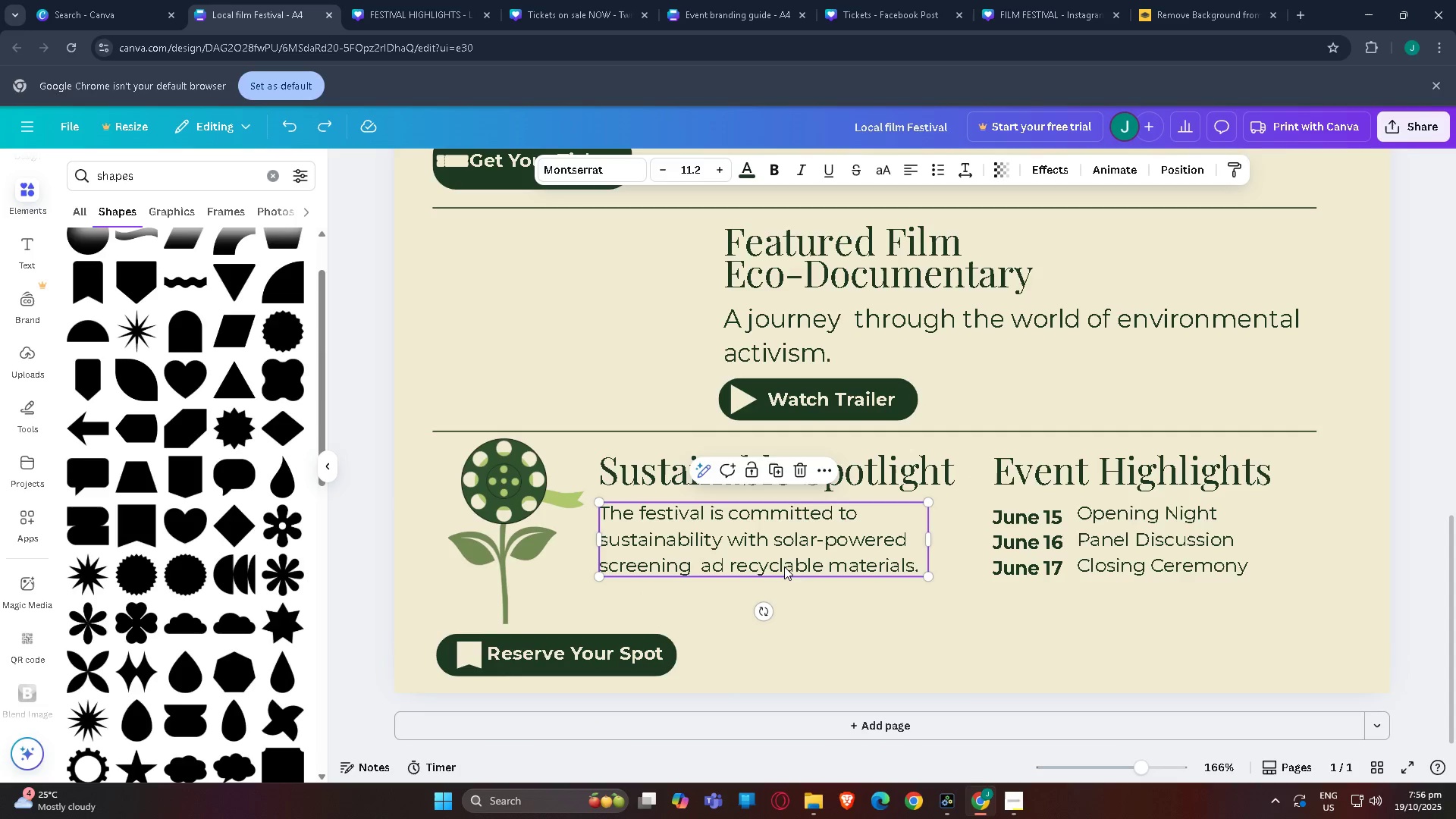 
key(Control+C)
 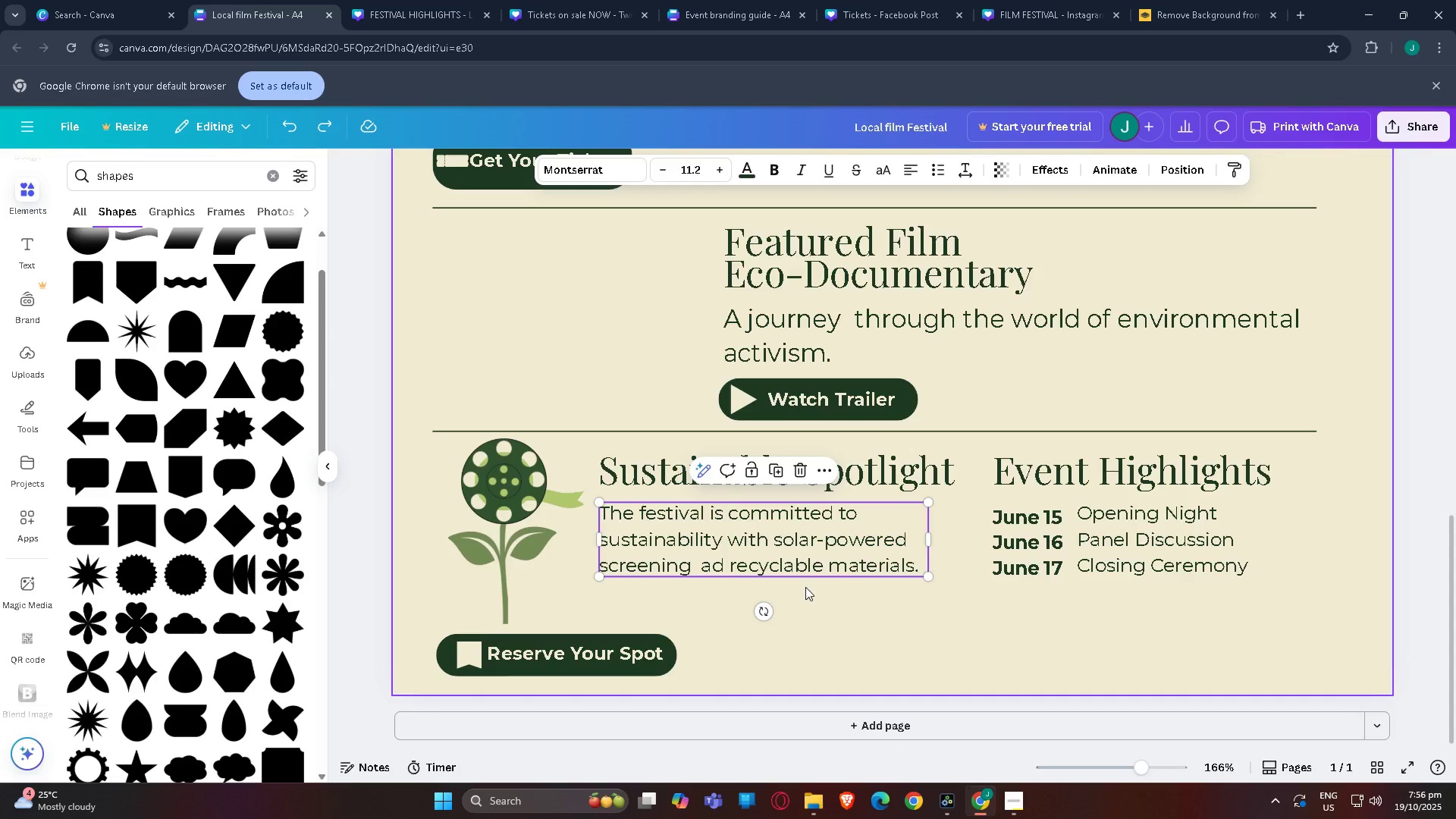 
key(Control+V)
 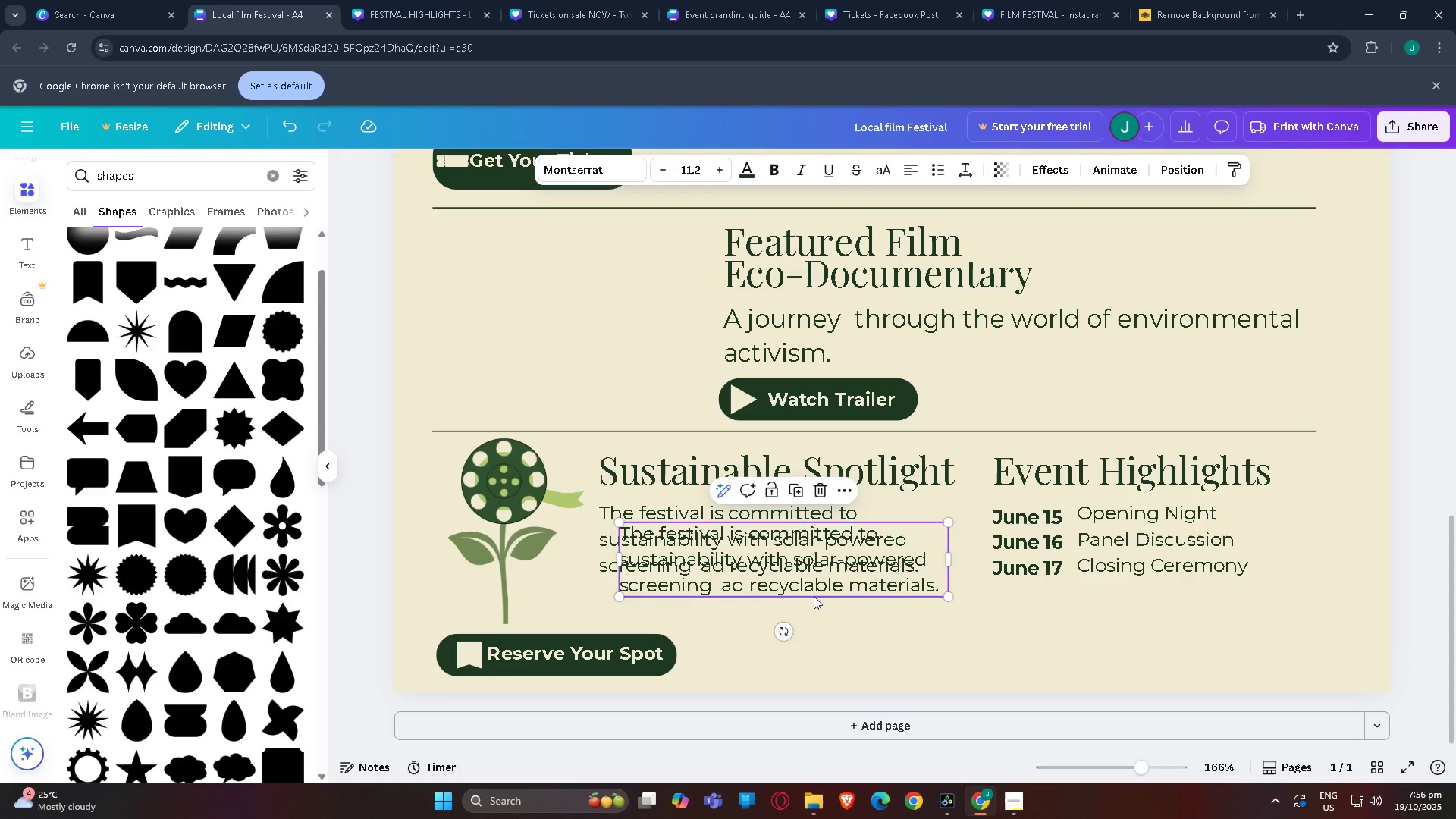 
left_click_drag(start_coordinate=[814, 588], to_coordinate=[1021, 648])
 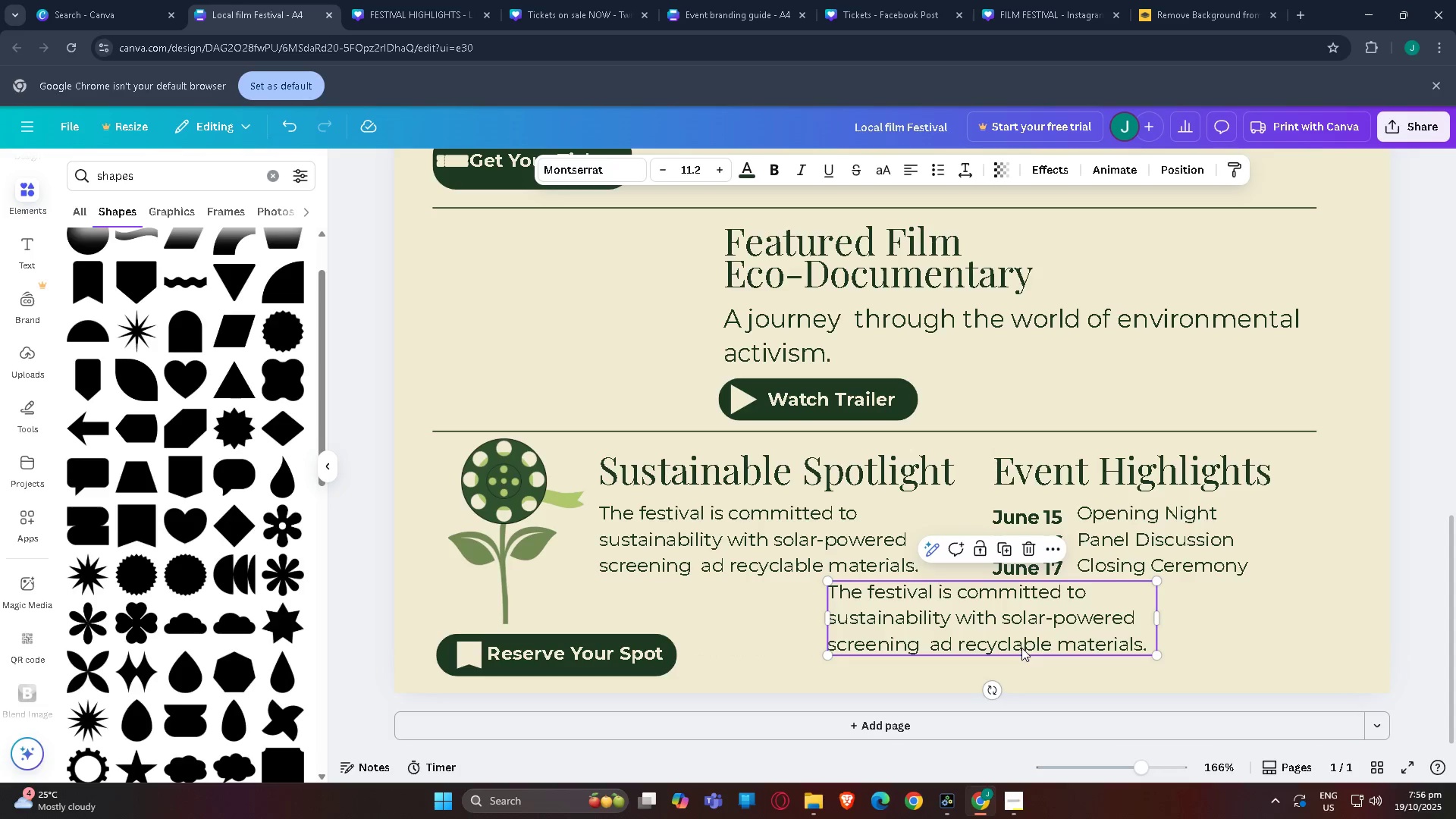 
double_click([1021, 648])
 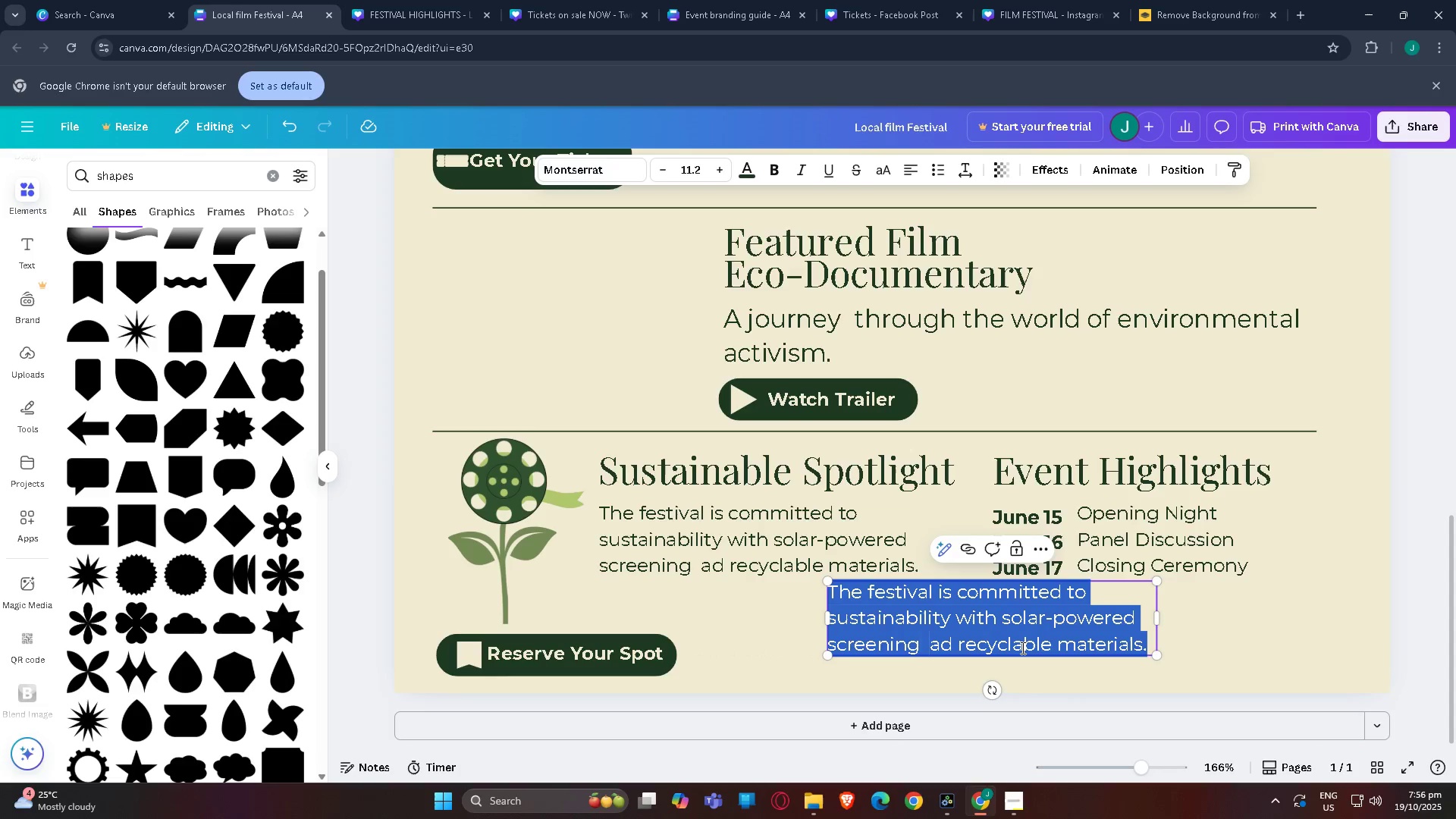 
triple_click([1021, 648])
 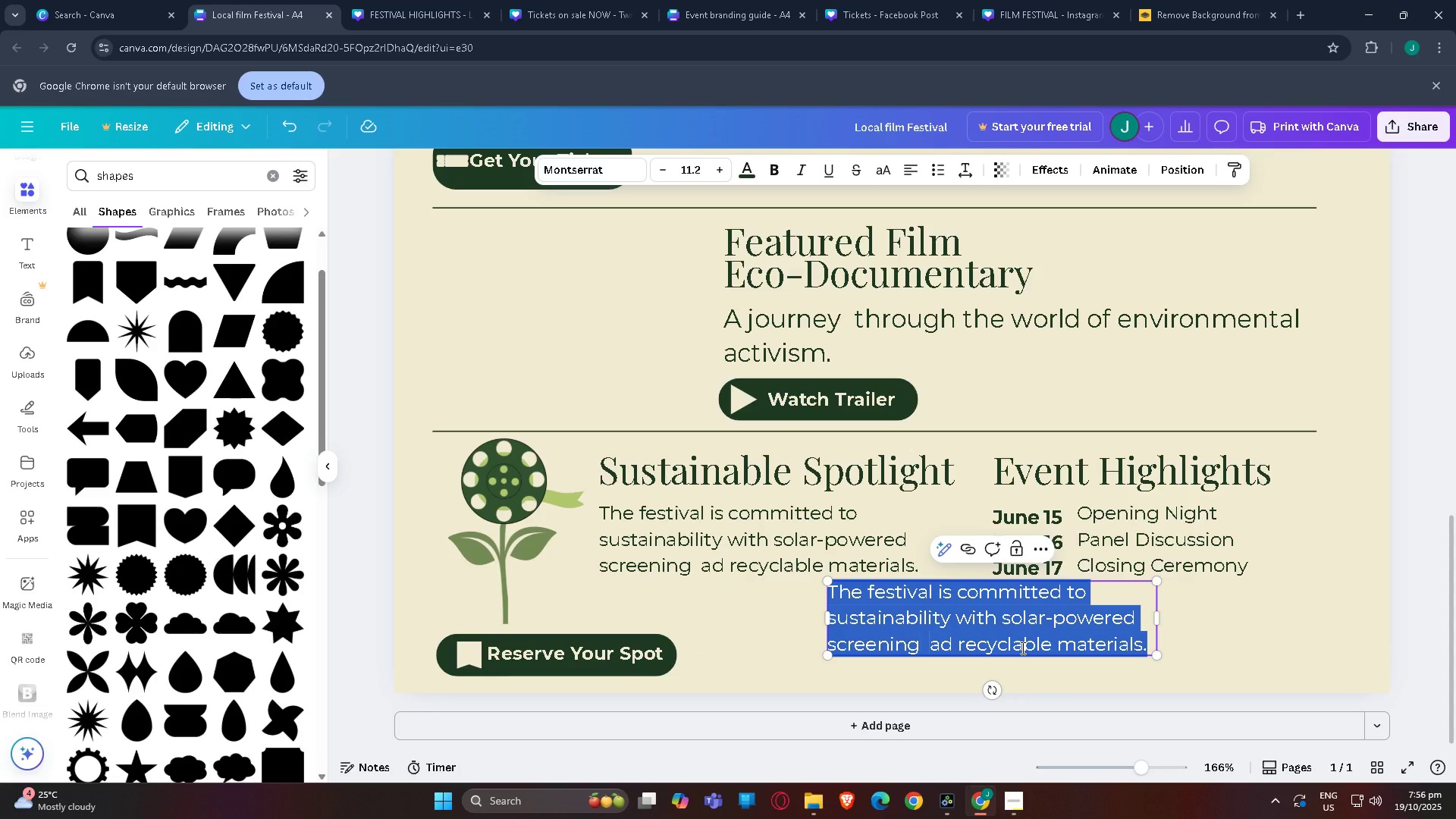 
hold_key(key=ShiftLeft, duration=0.31)
 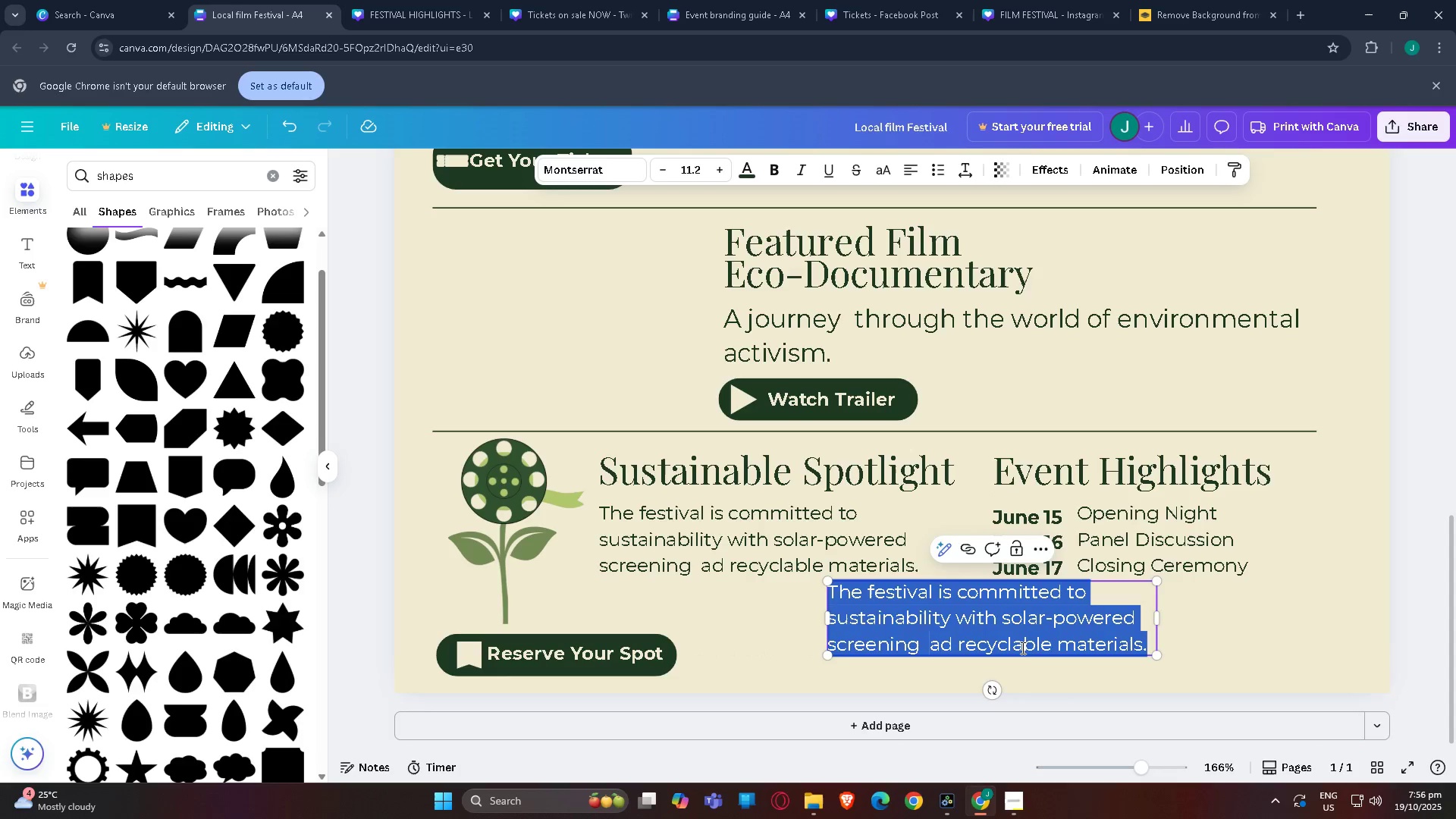 
type(123-456-7890 )
 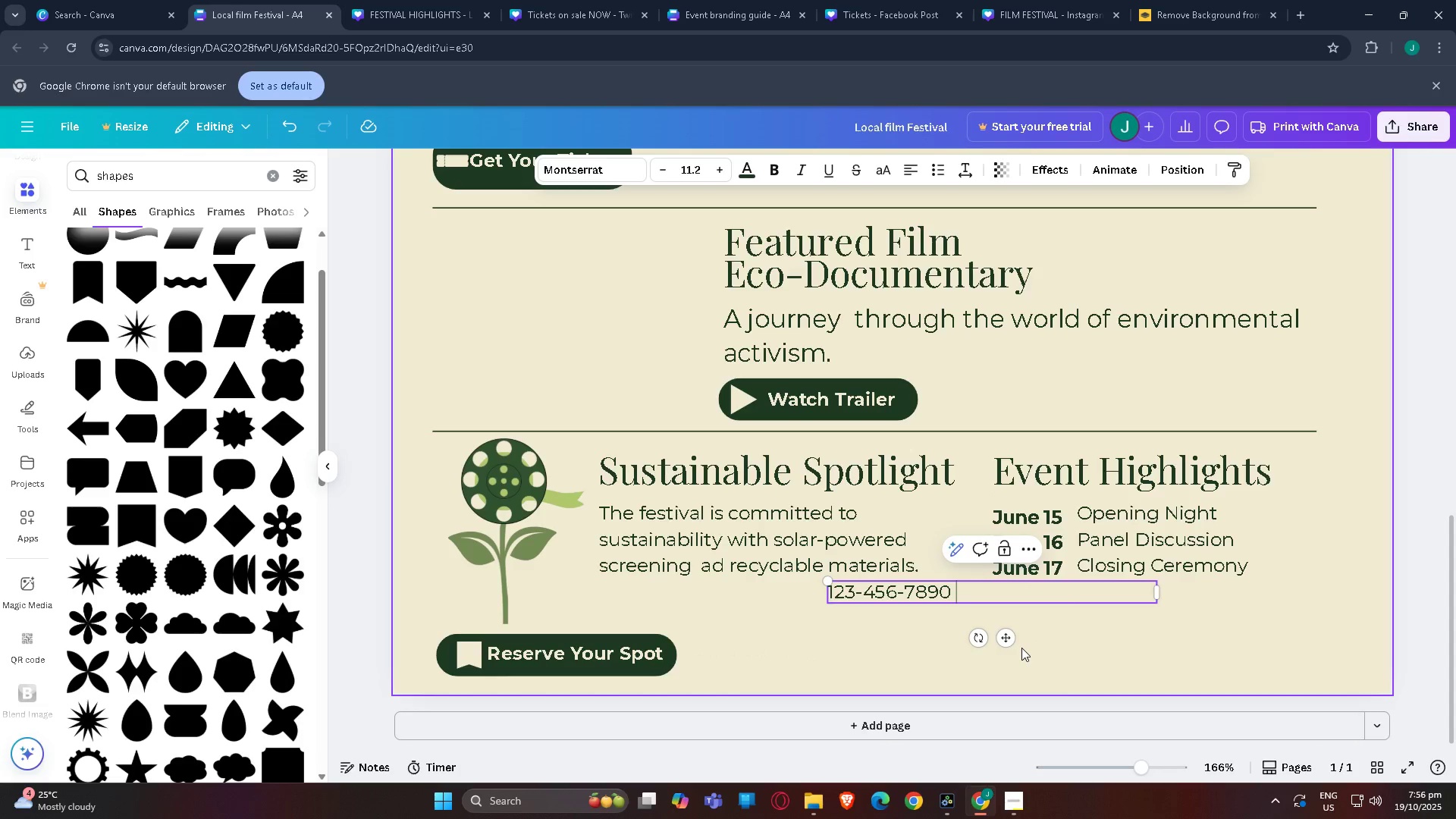 
hold_key(key=ShiftLeft, duration=0.57)
 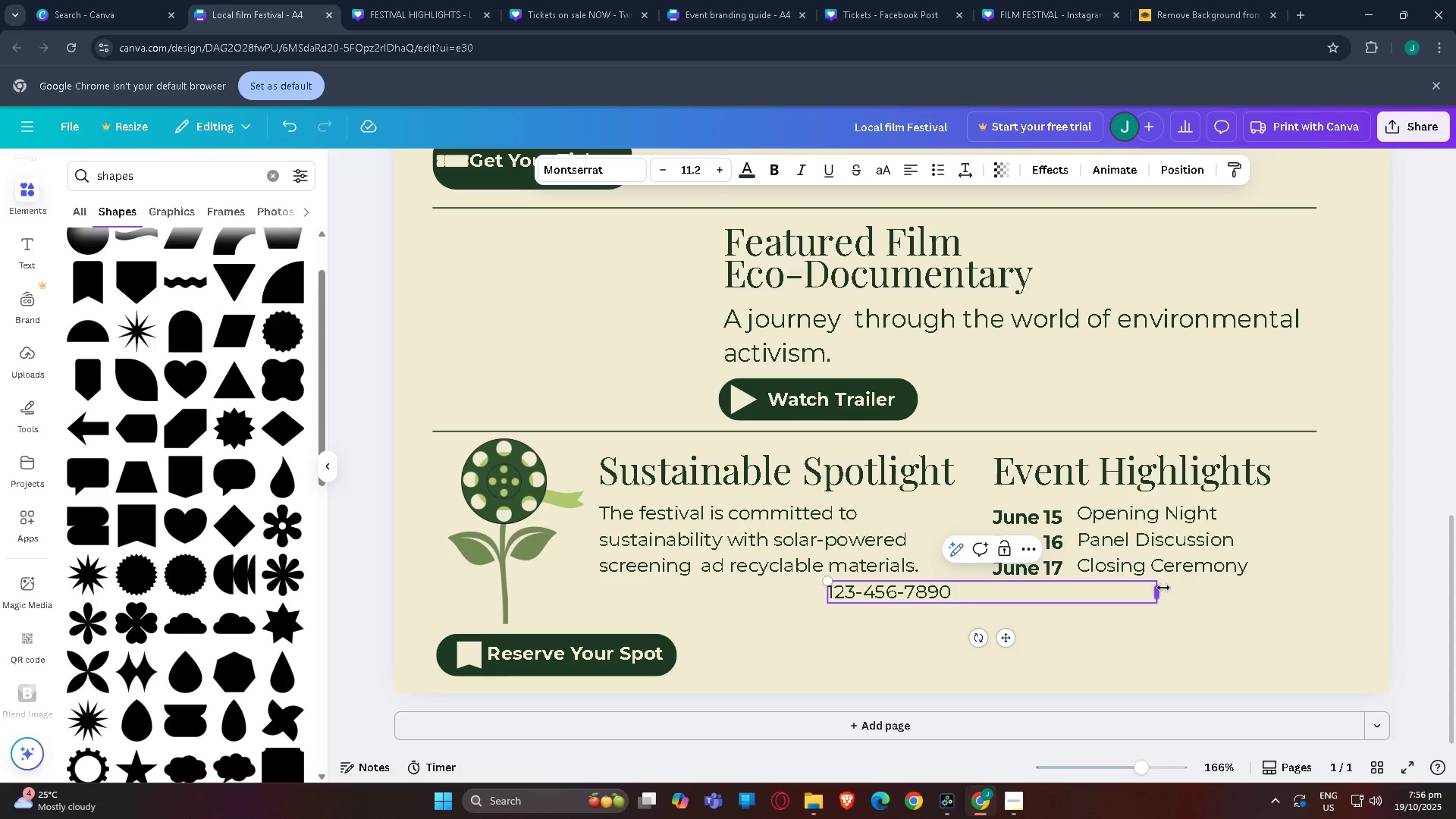 
left_click_drag(start_coordinate=[1157, 590], to_coordinate=[960, 586])
 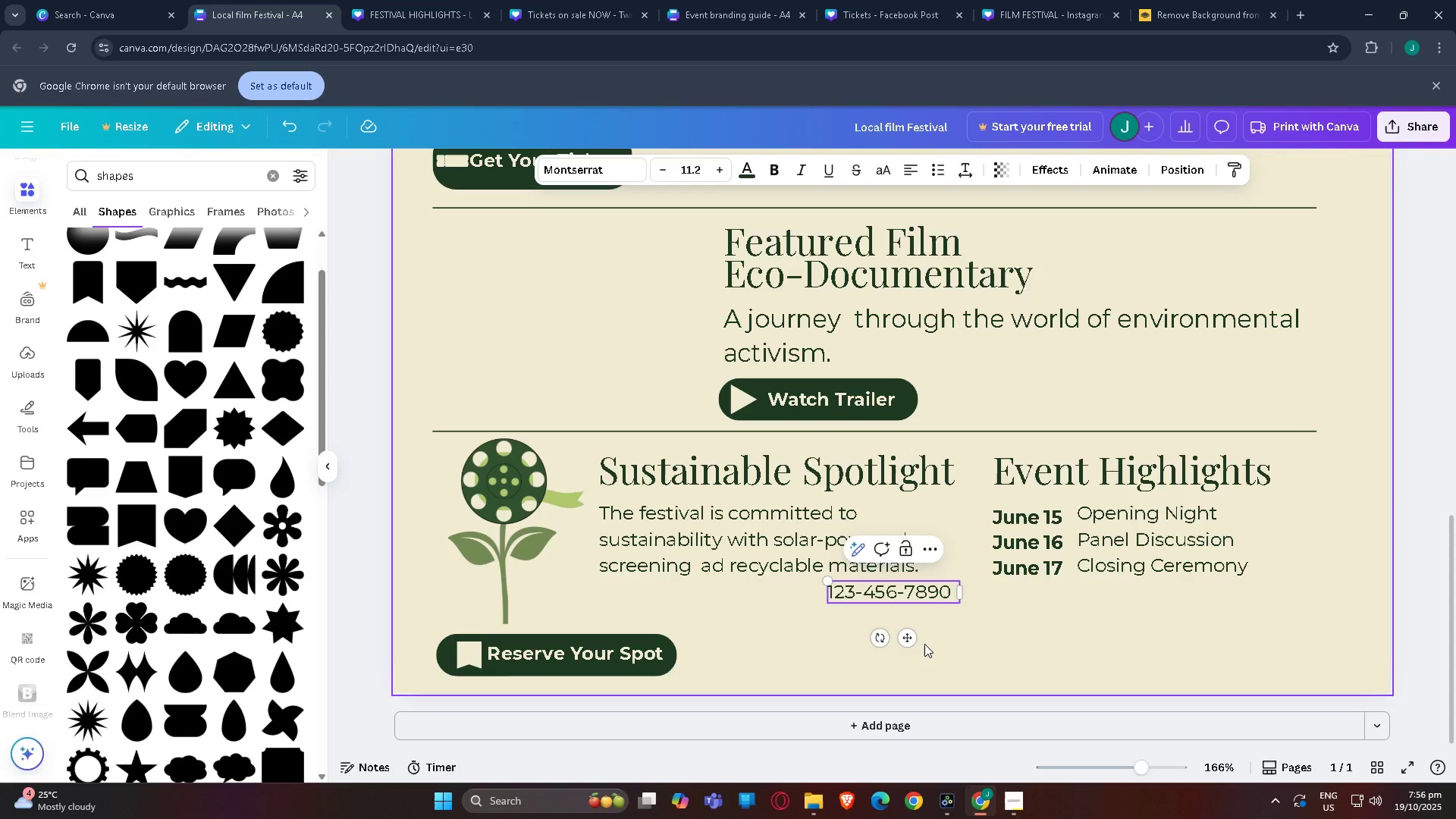 
left_click_drag(start_coordinate=[911, 640], to_coordinate=[960, 699])
 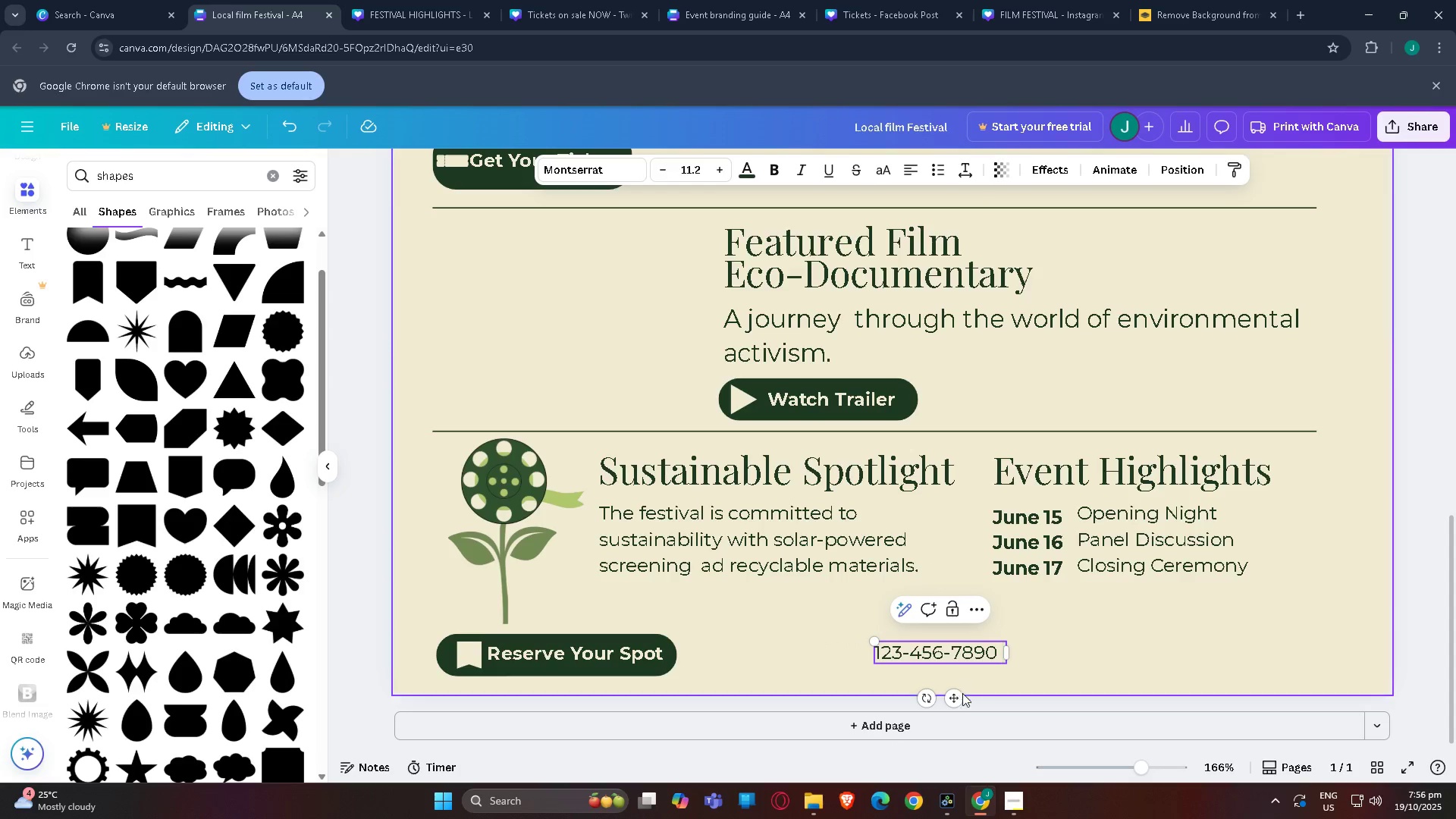 
left_click_drag(start_coordinate=[957, 698], to_coordinate=[950, 696])
 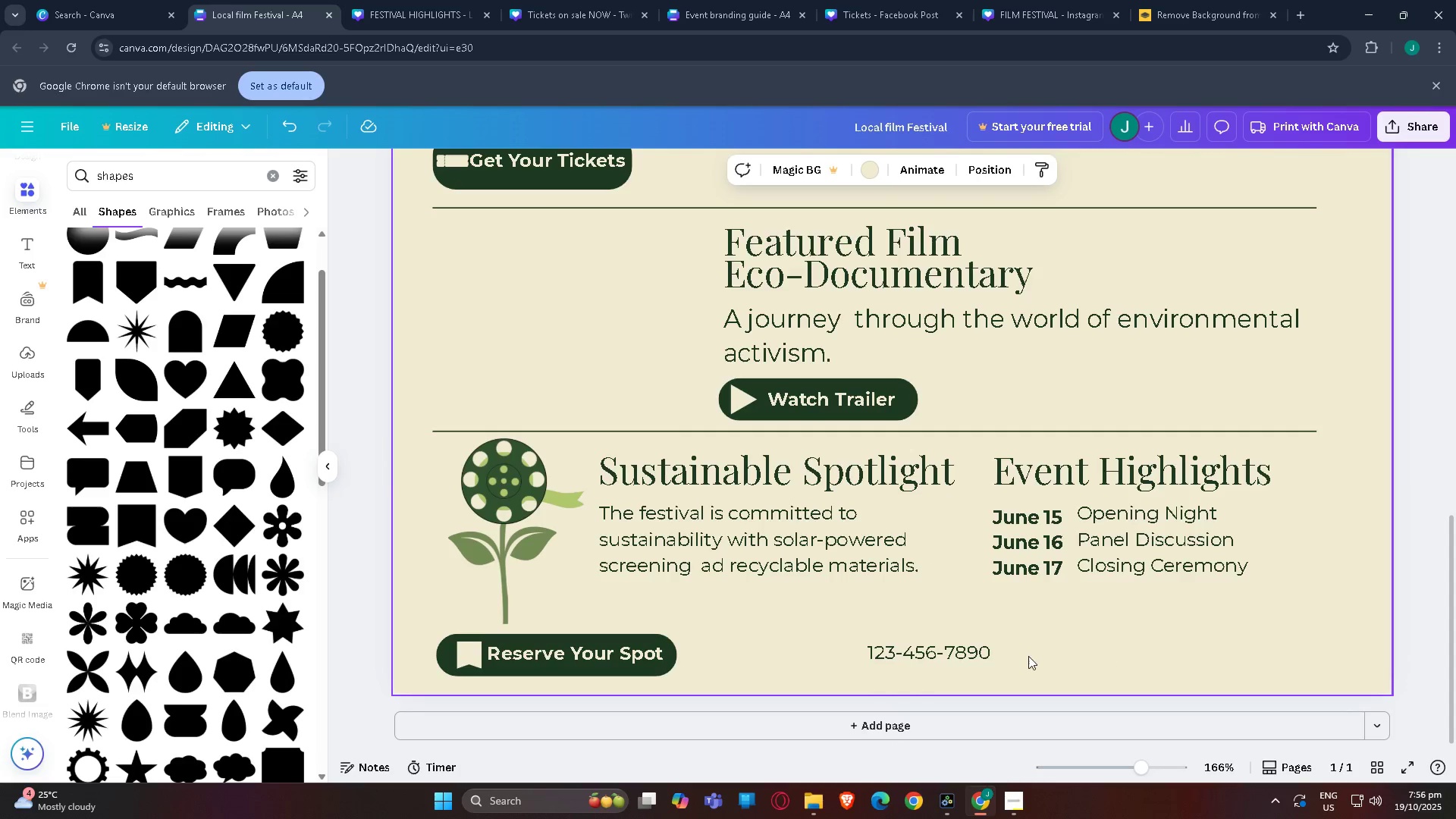 
double_click([960, 650])
 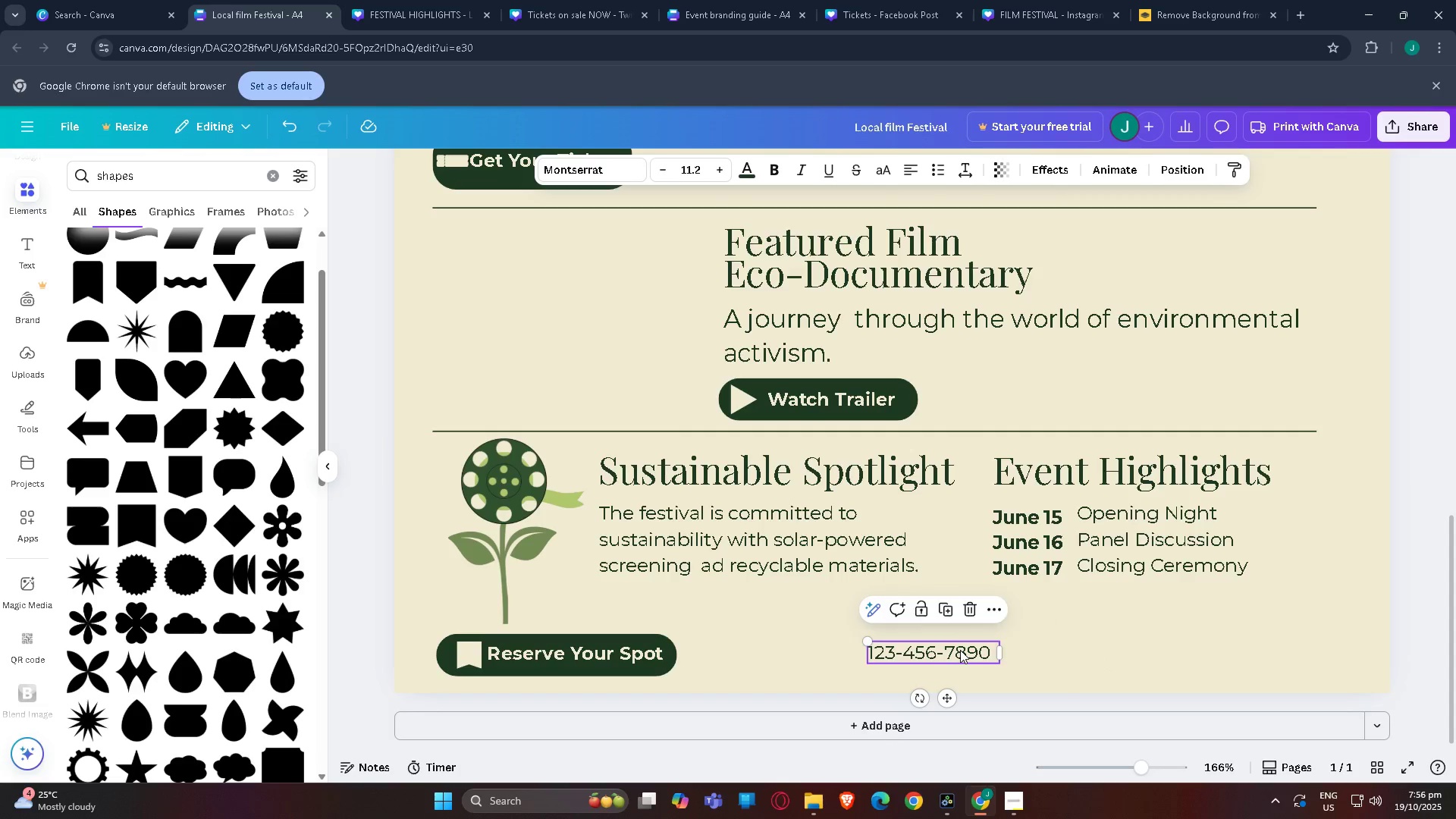 
key(Control+C)
 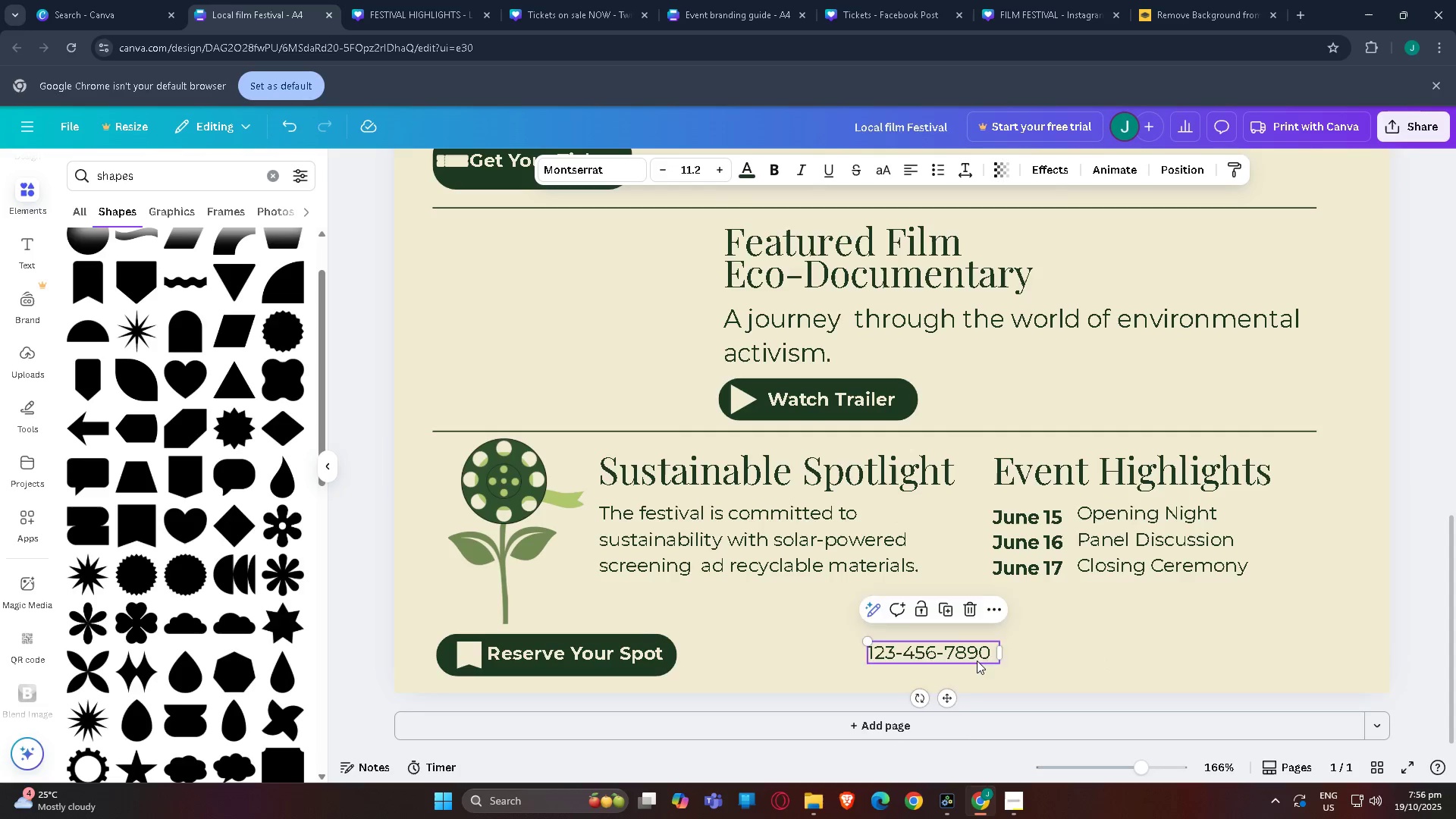 
key(Control+V)
 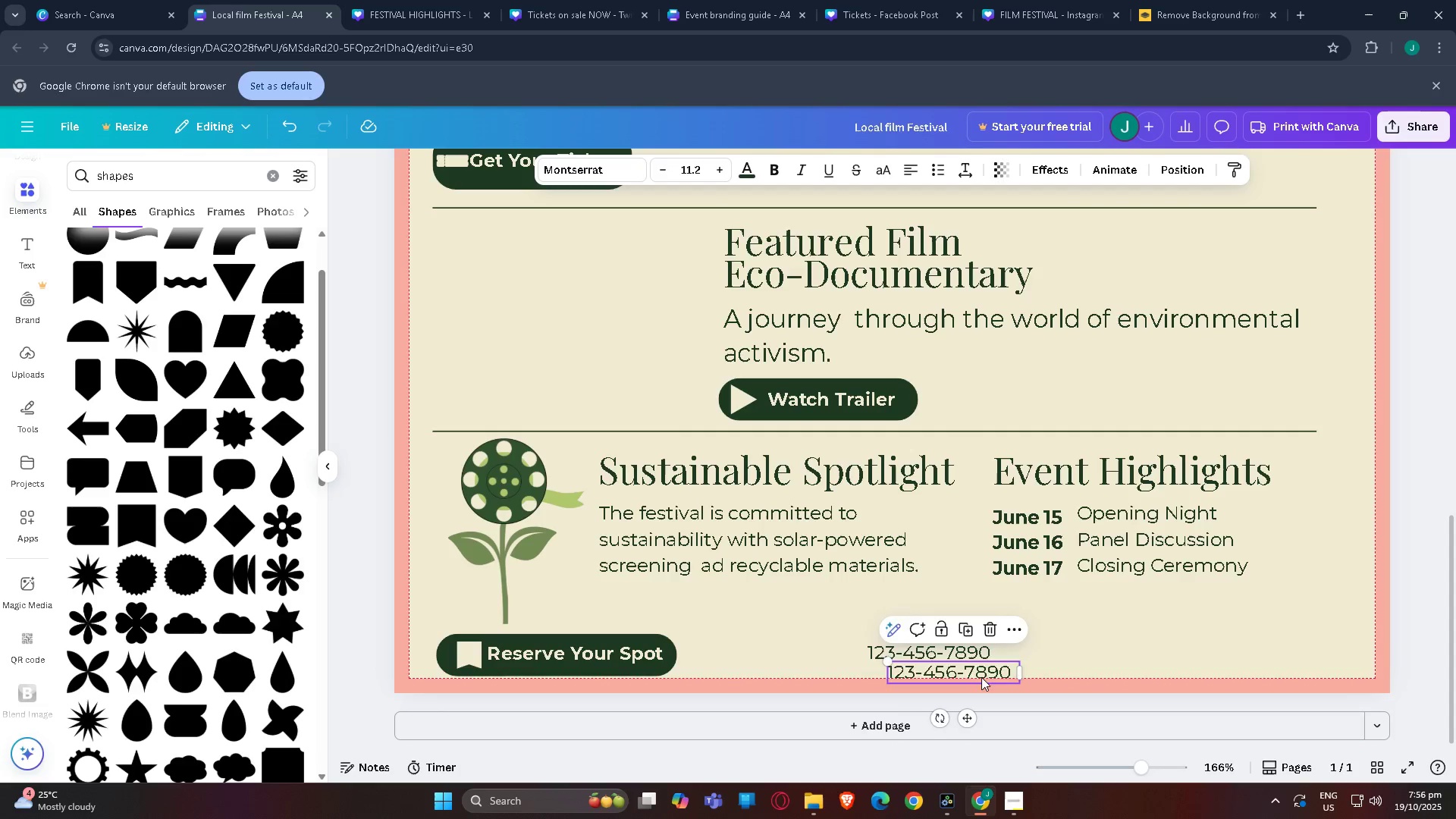 
double_click([981, 676])
 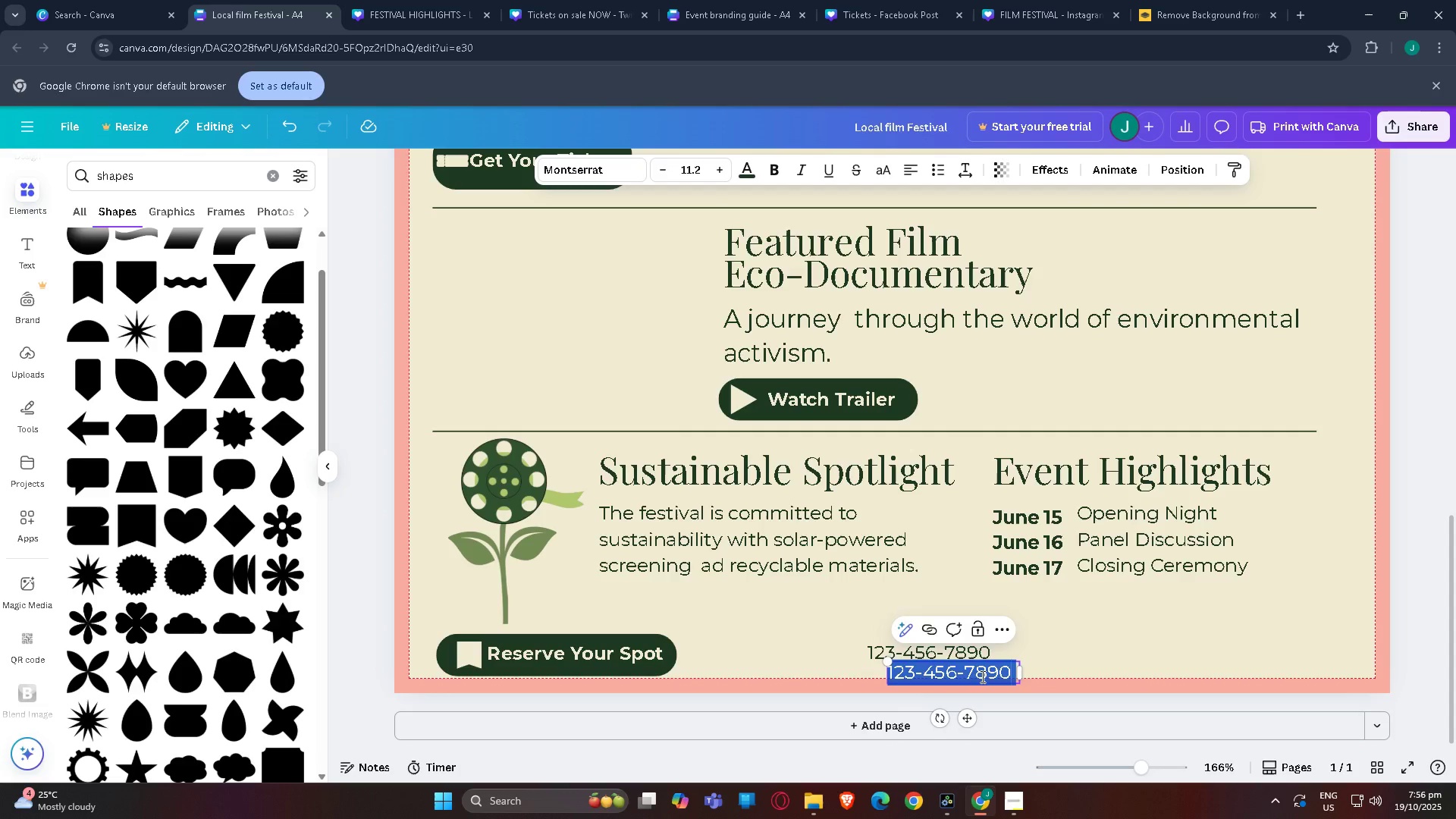 
type(E)
key(Backspace)
type(Email)
 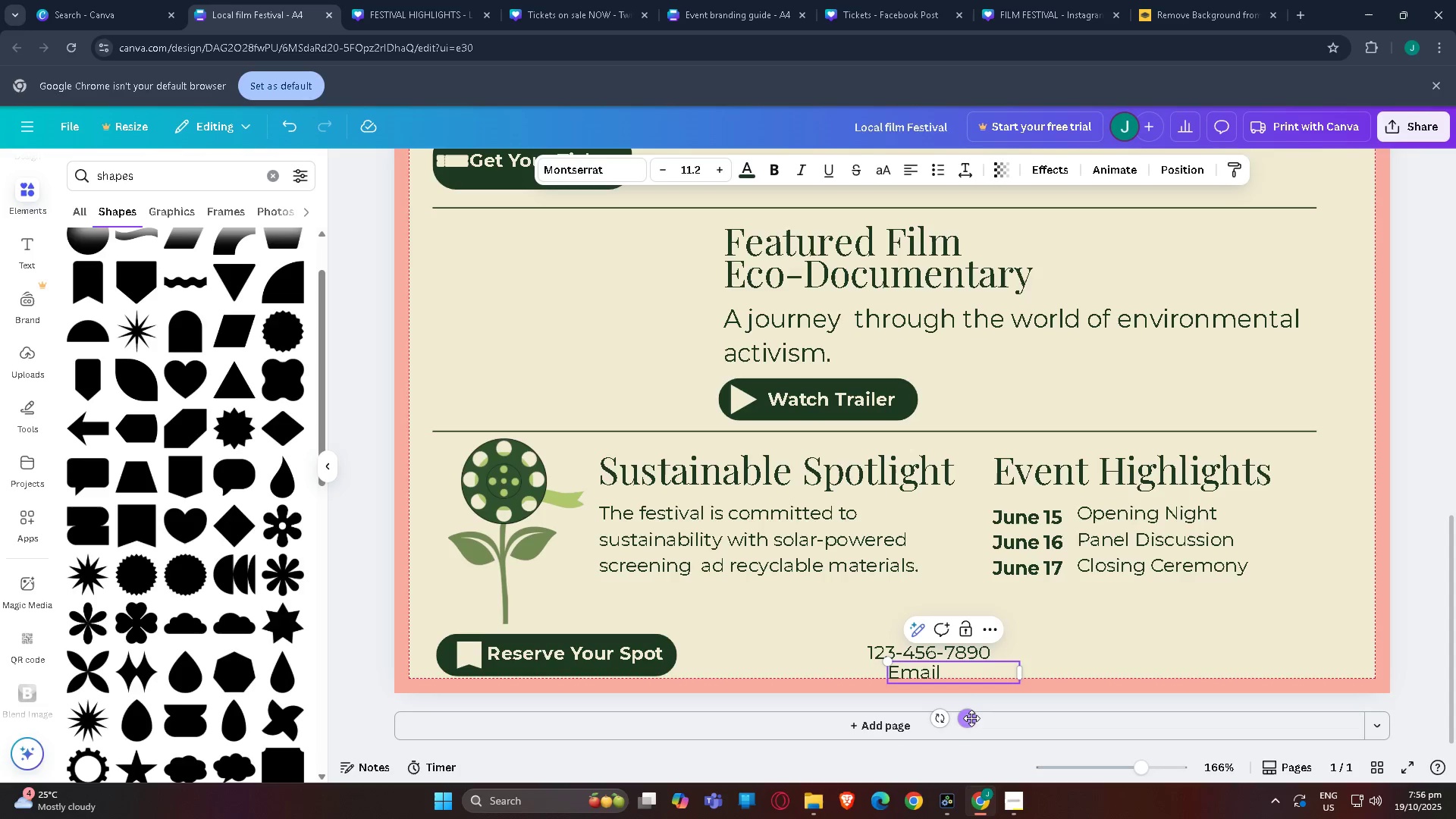 
left_click_drag(start_coordinate=[971, 720], to_coordinate=[1099, 698])
 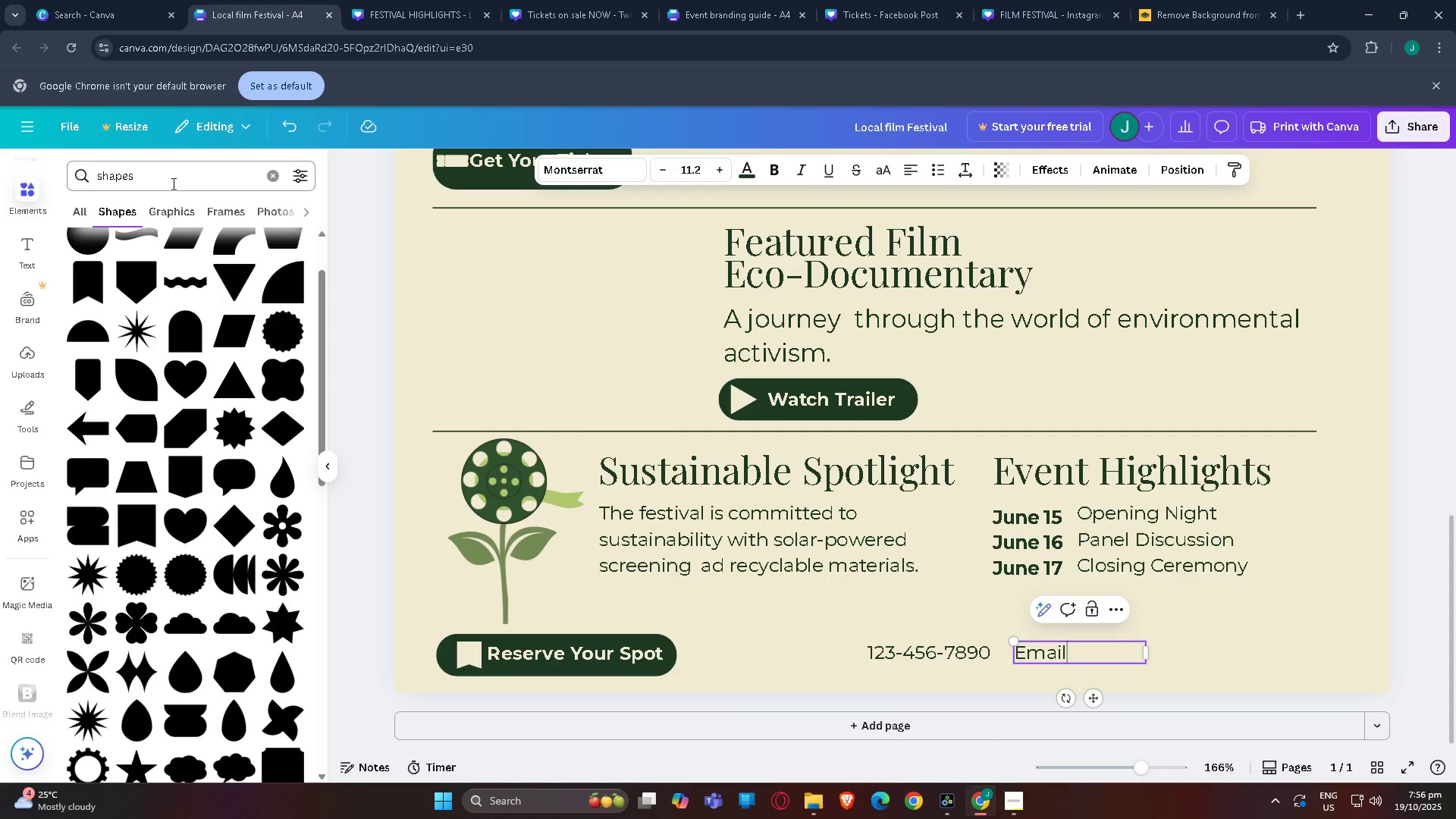 
scroll: coordinate [89, 330], scroll_direction: up, amount: 6.0
 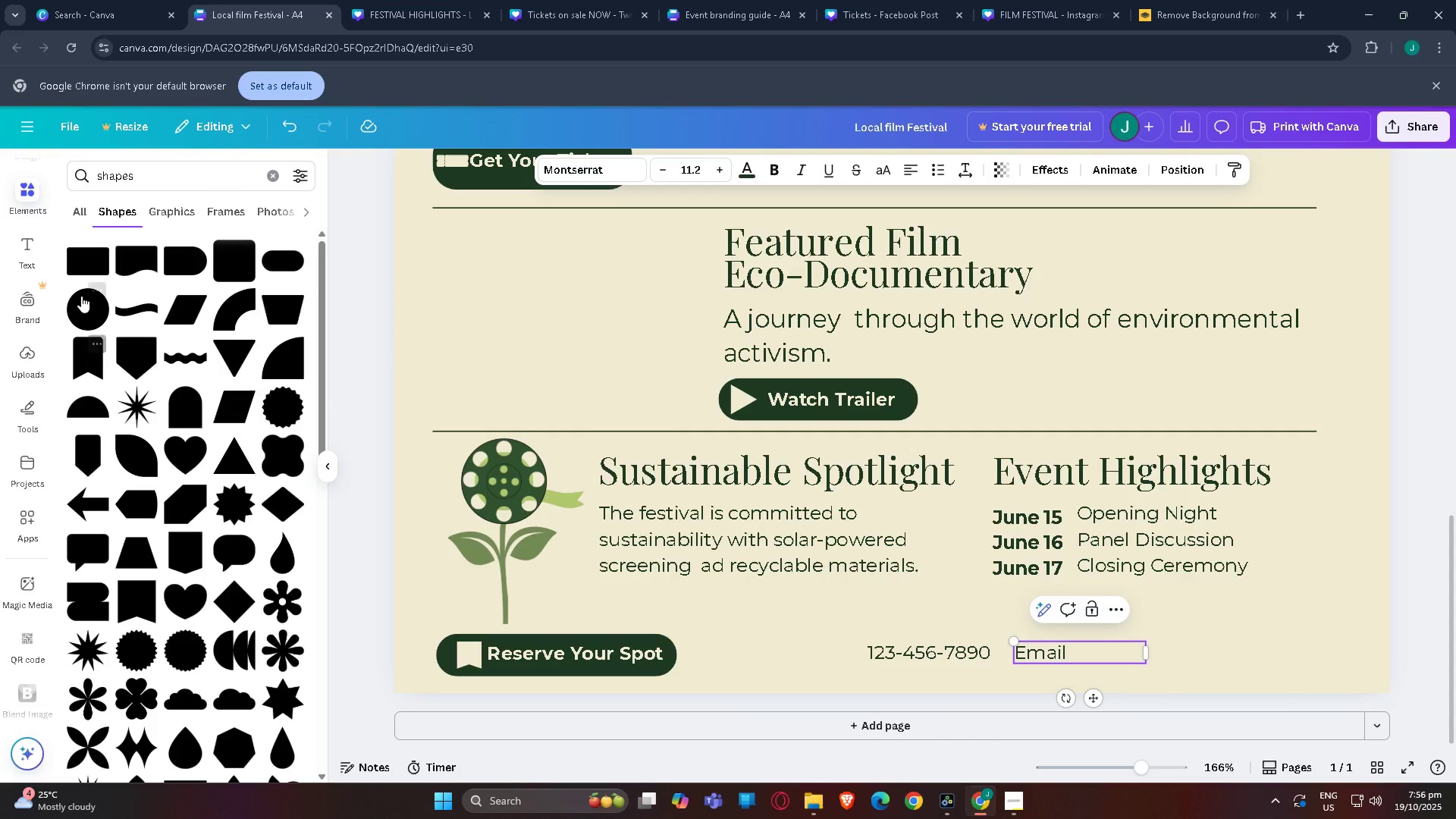 
left_click([80, 296])
 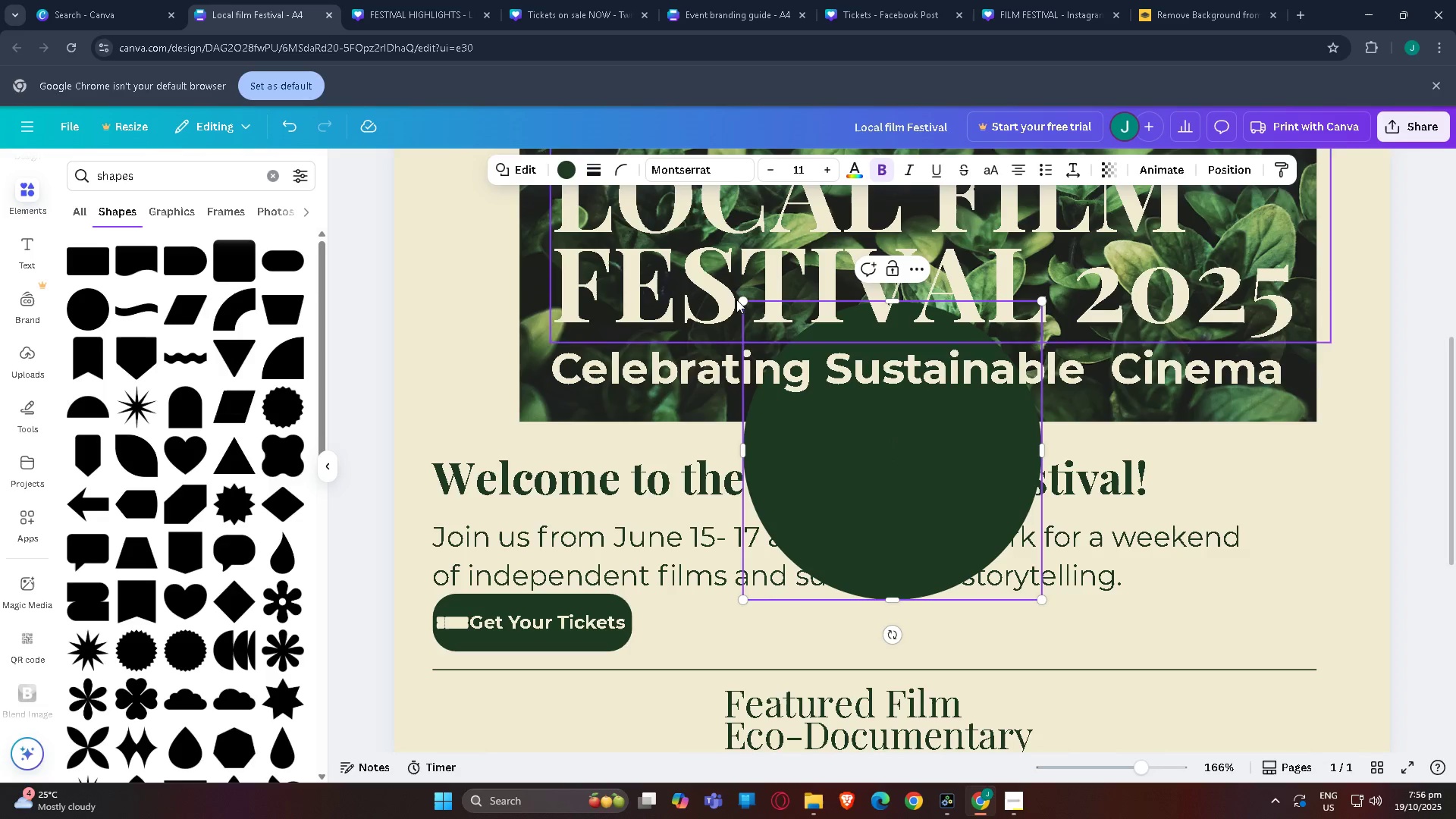 
left_click_drag(start_coordinate=[743, 301], to_coordinate=[1025, 597])
 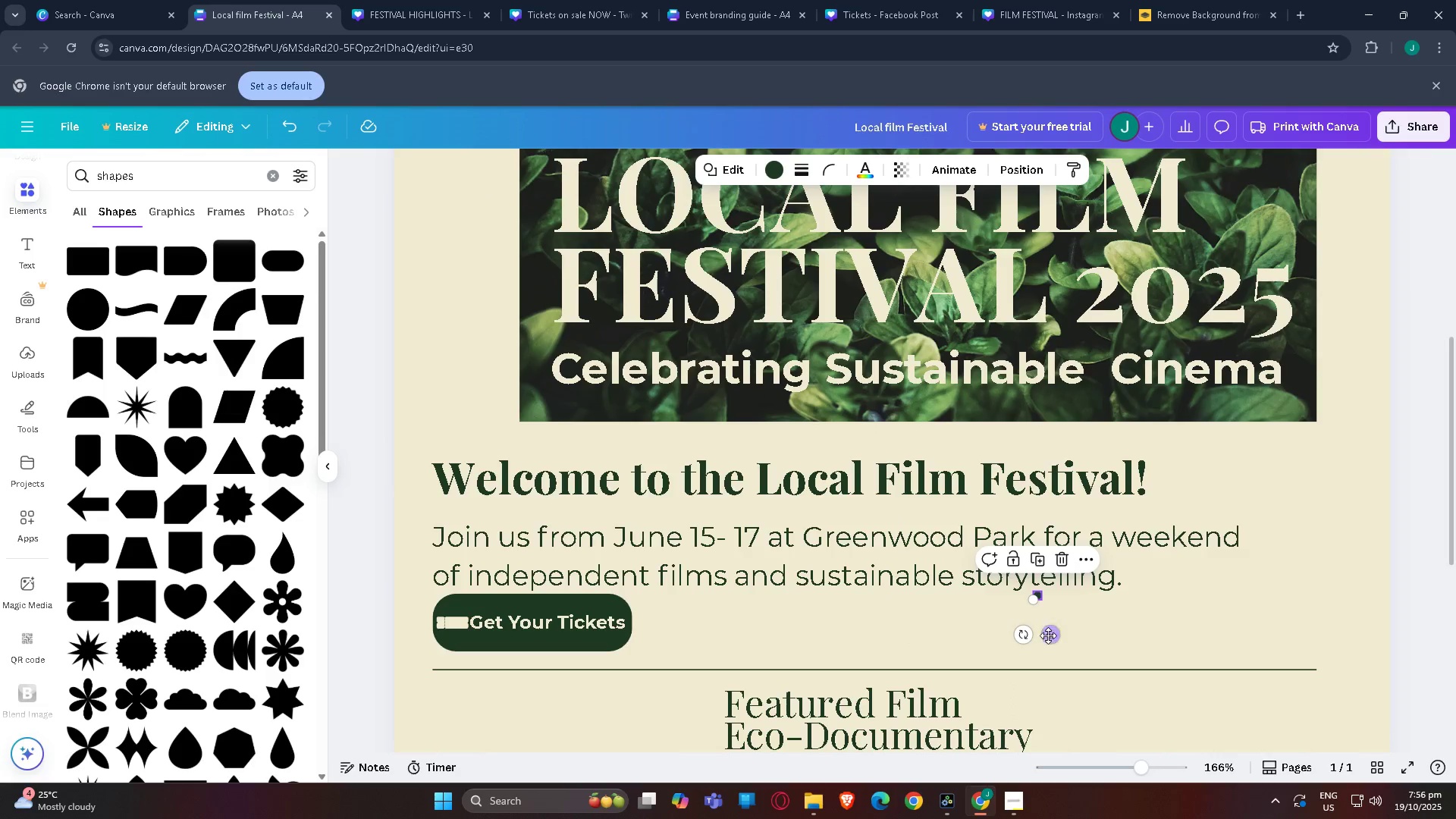 
left_click_drag(start_coordinate=[1048, 635], to_coordinate=[1012, 692])
 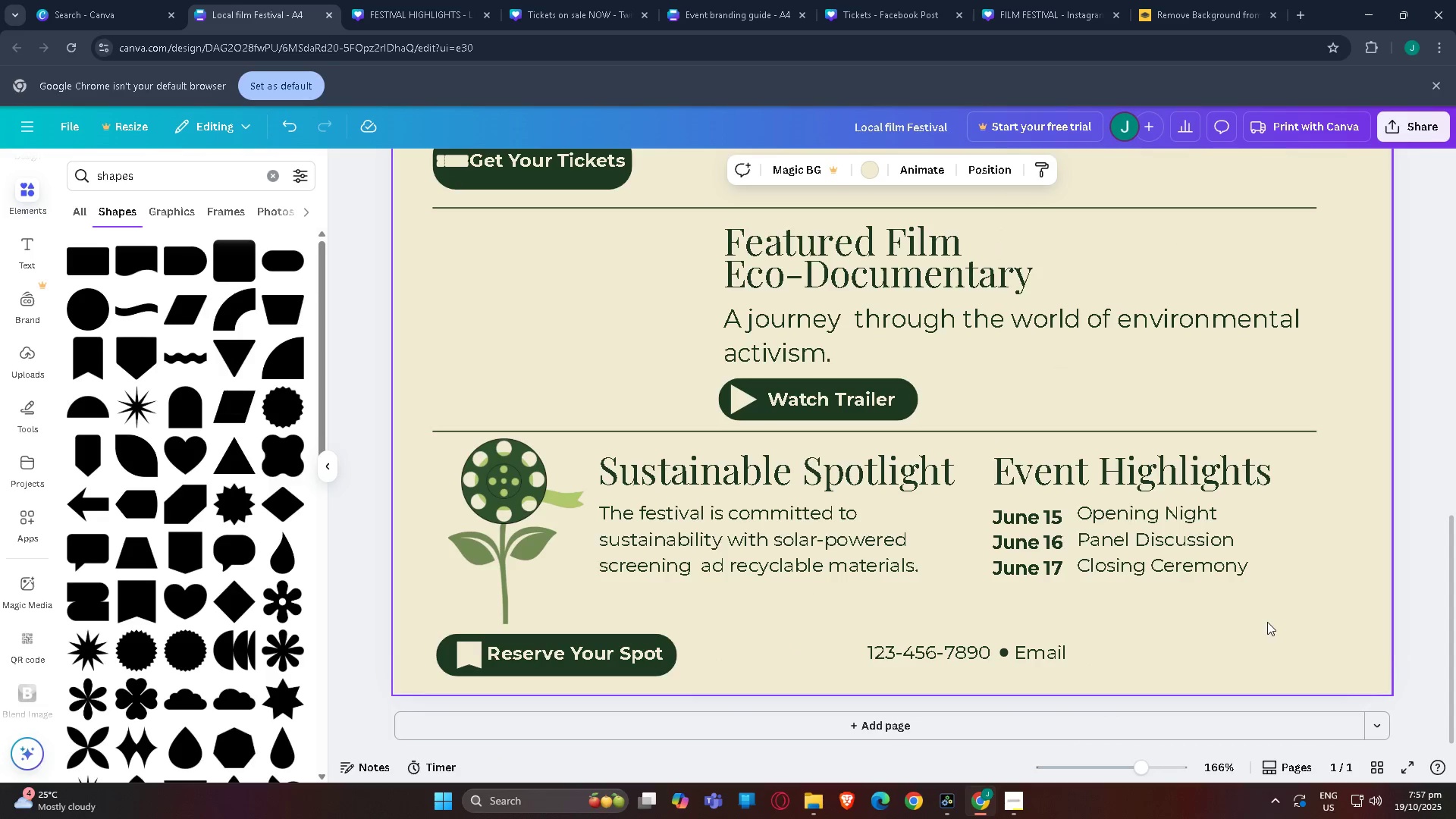 
scroll: coordinate [1073, 676], scroll_direction: down, amount: 8.0
 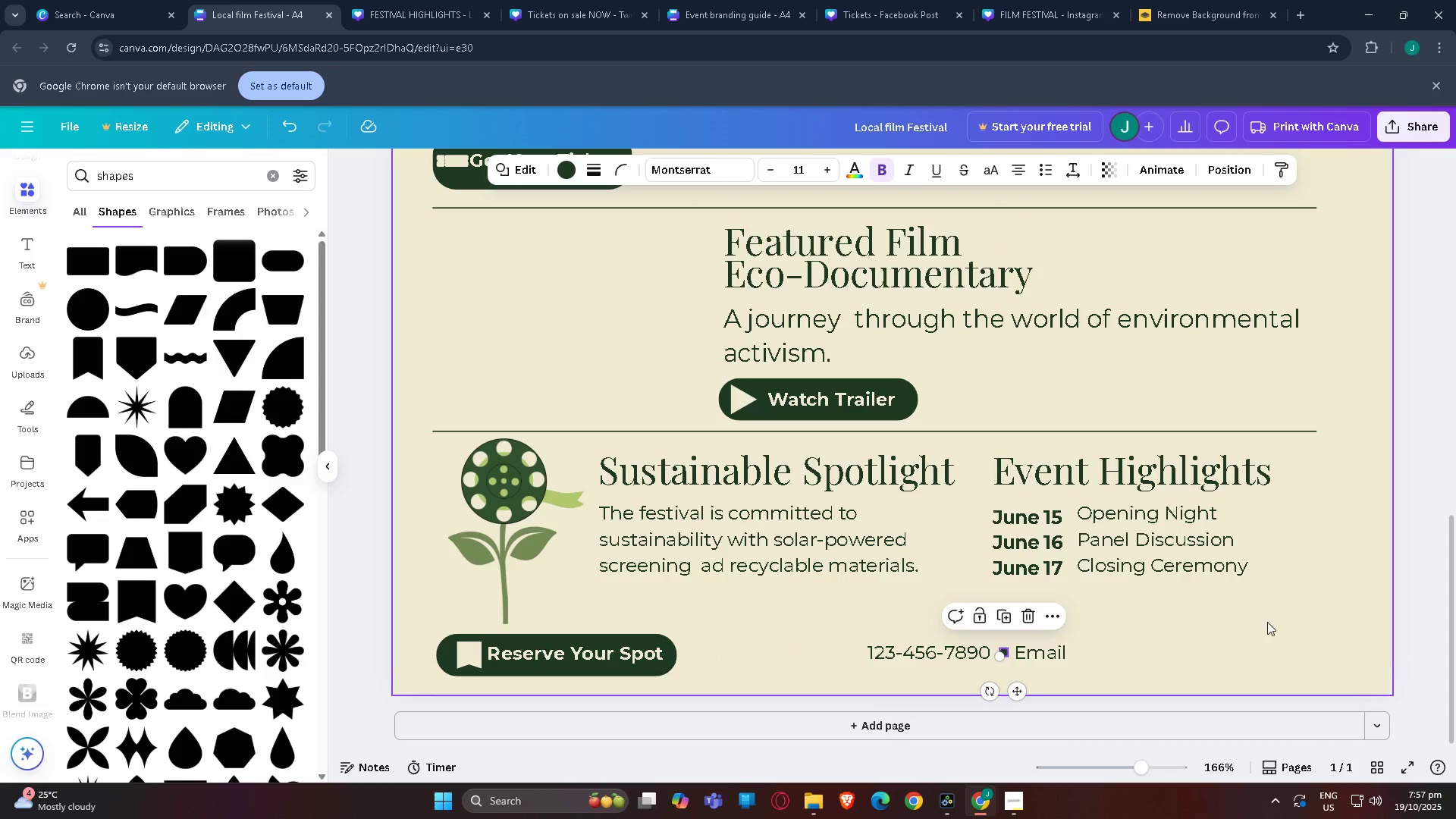 
scroll: coordinate [1084, 632], scroll_direction: up, amount: 2.0
 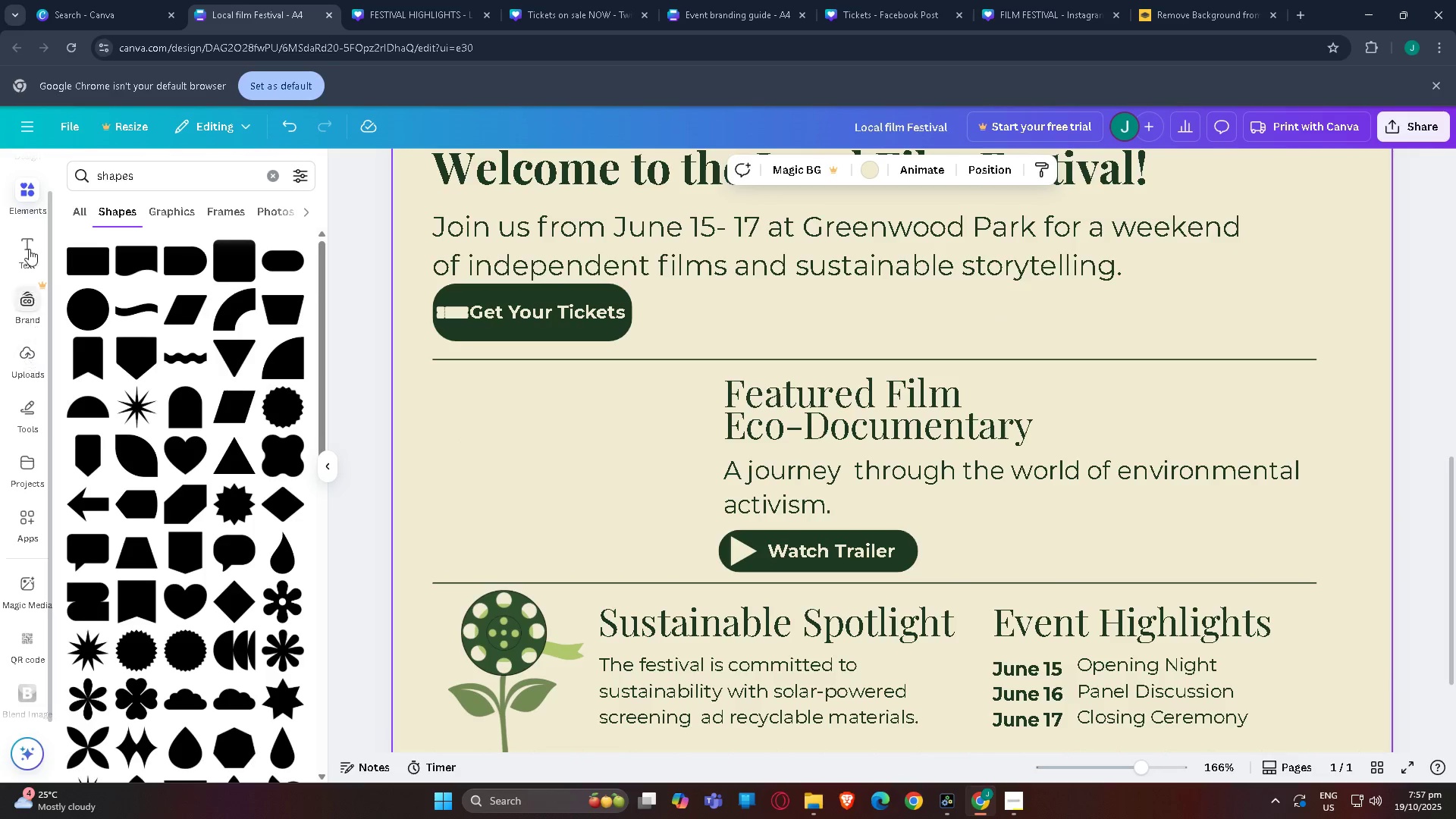 
left_click([268, 209])
 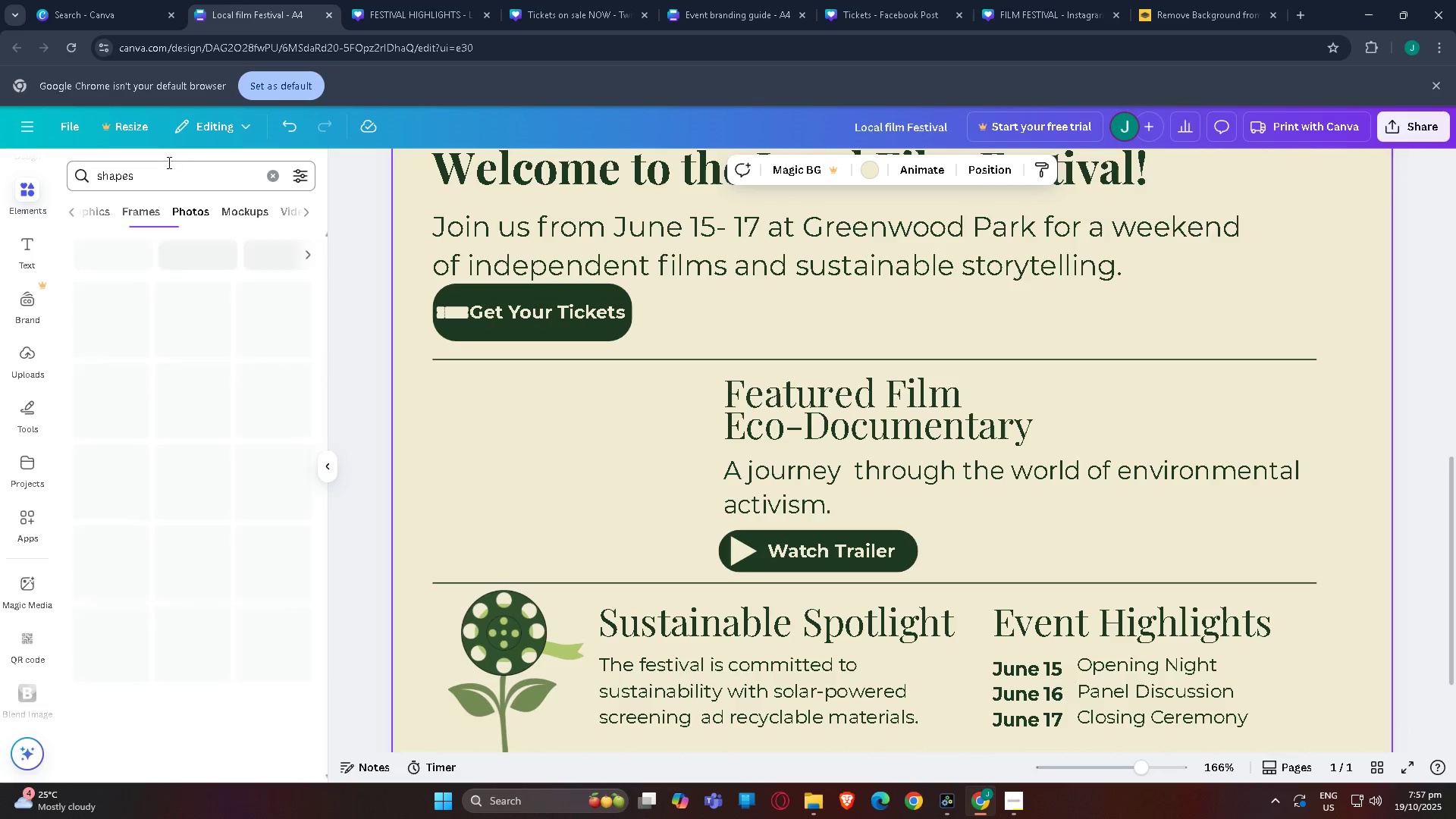 
left_click_drag(start_coordinate=[168, 162], to_coordinate=[0, 138])
 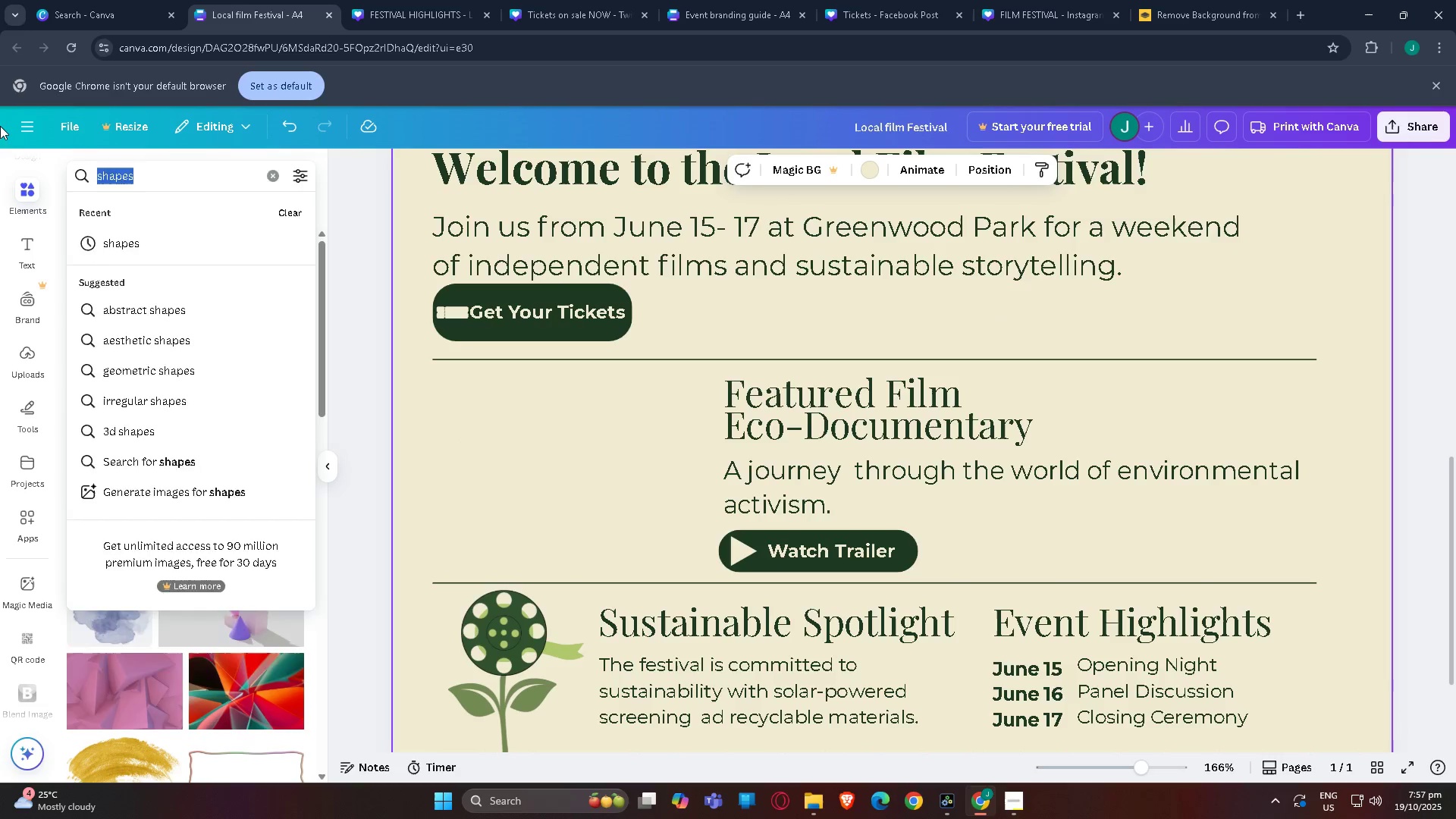 
key(Backspace)
key(Backspace)
key(Backspace)
key(Backspace)
key(Backspace)
type(sunset)
 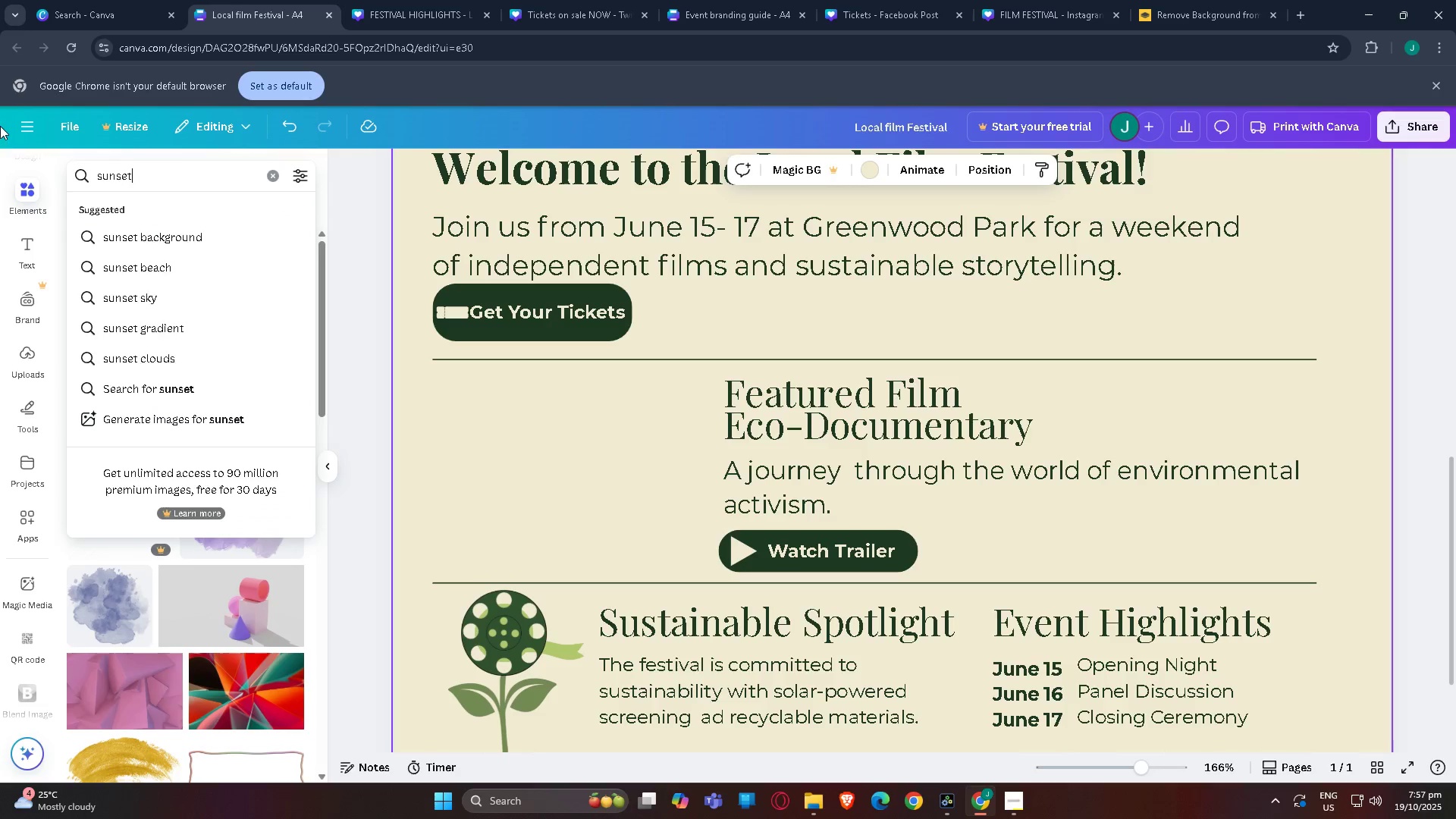 
key(Enter)
 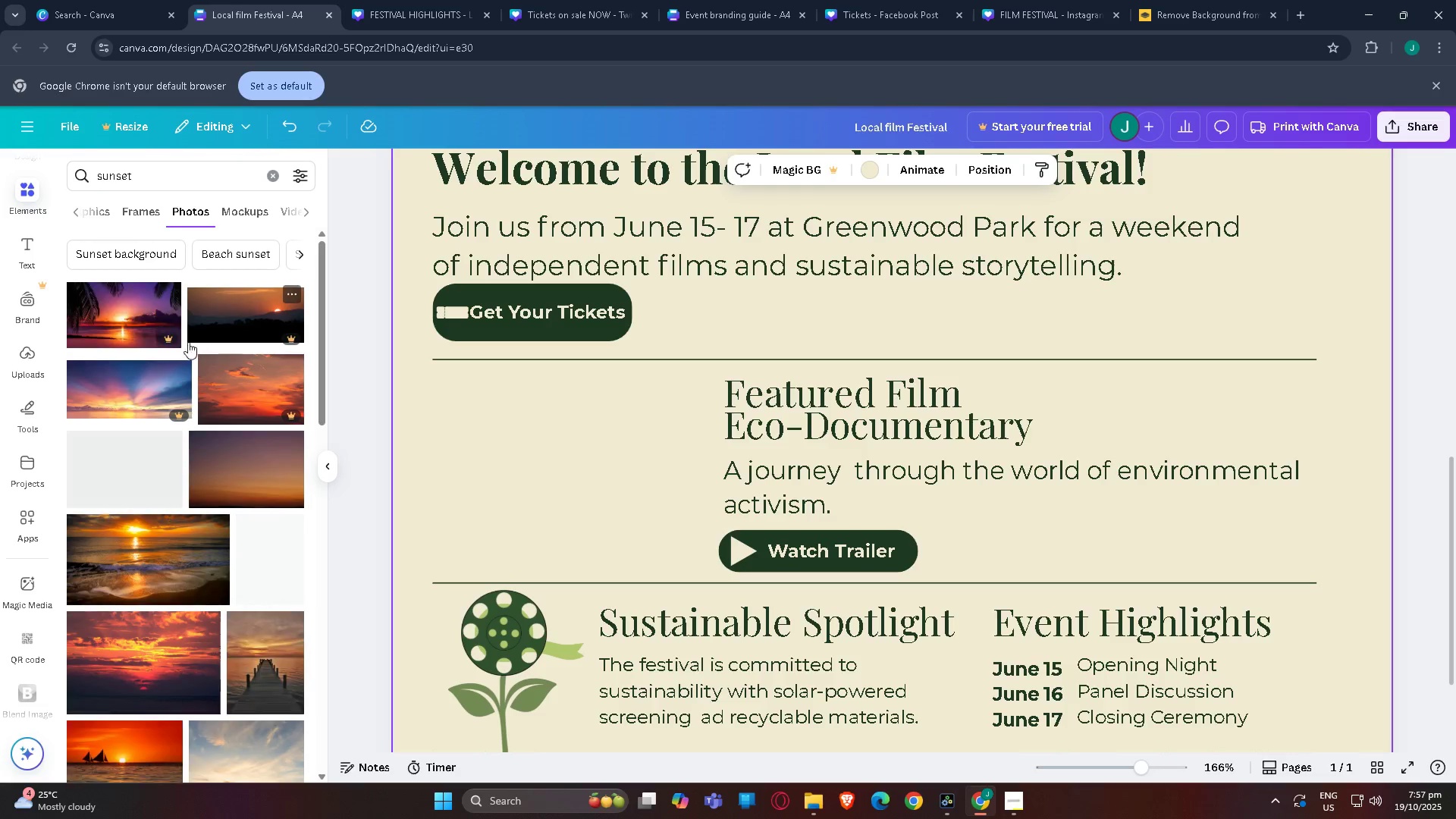 
scroll: coordinate [155, 371], scroll_direction: down, amount: 13.0
 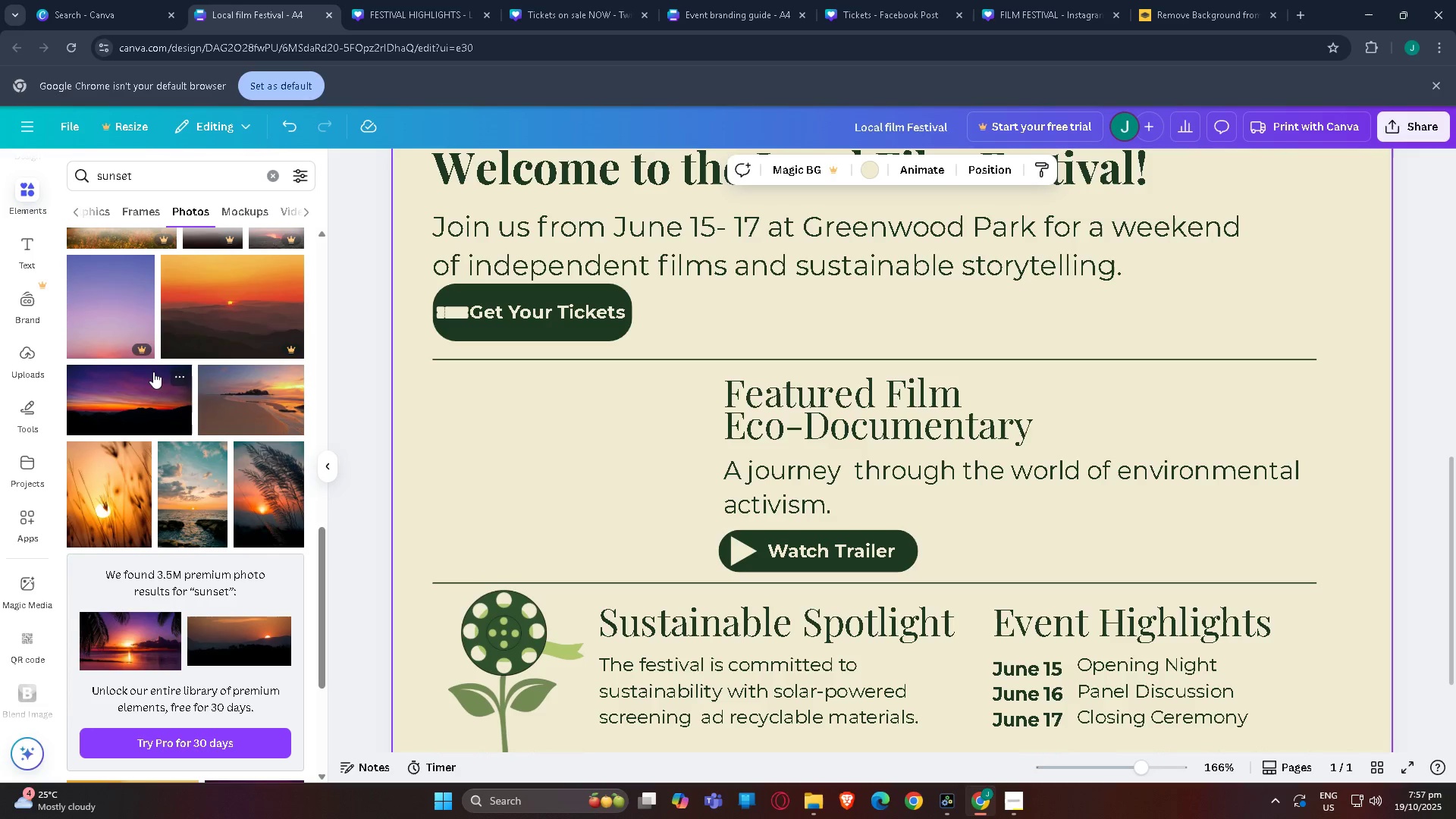 
scroll: coordinate [128, 438], scroll_direction: up, amount: 8.0
 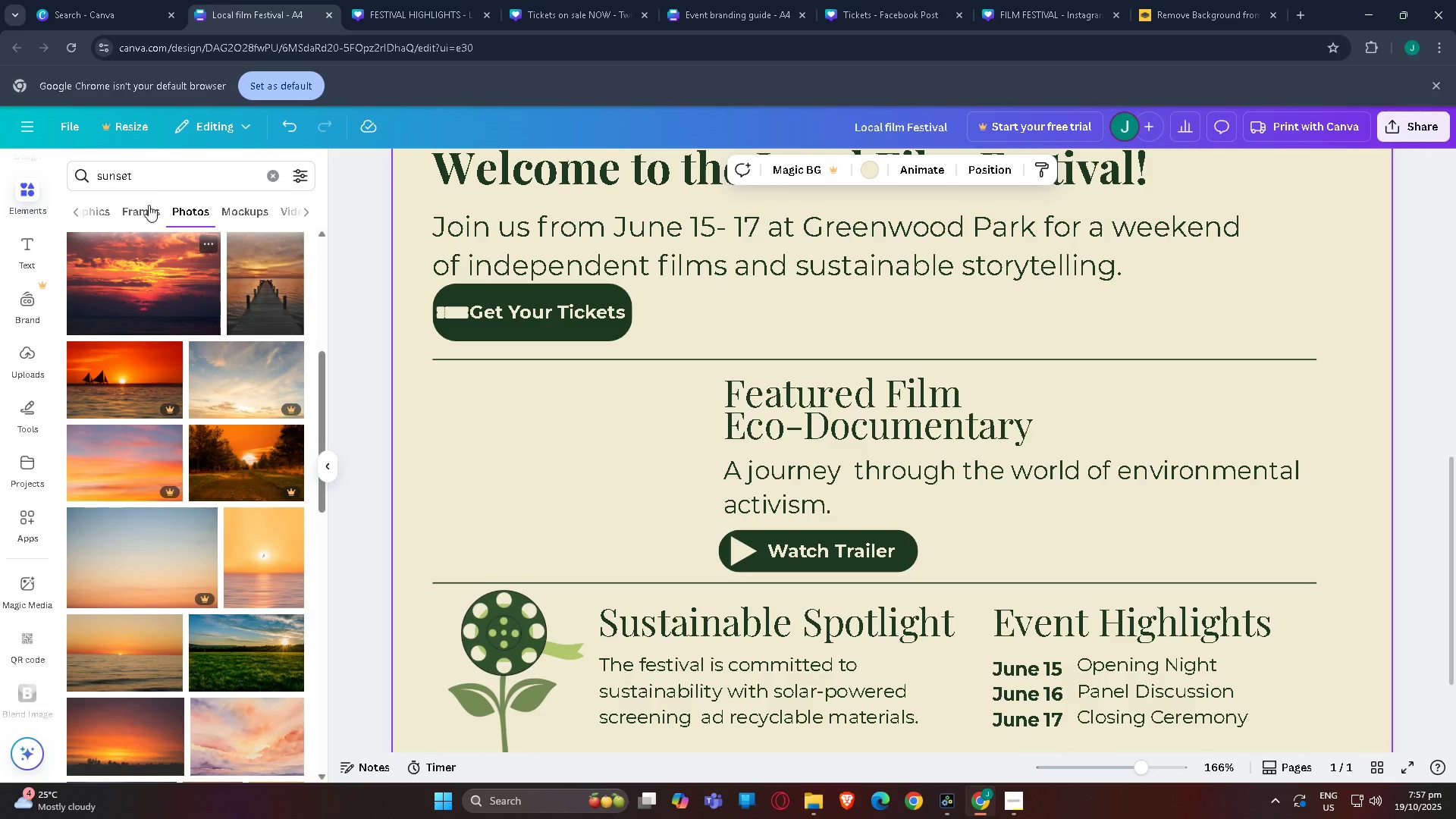 
left_click([151, 184])
 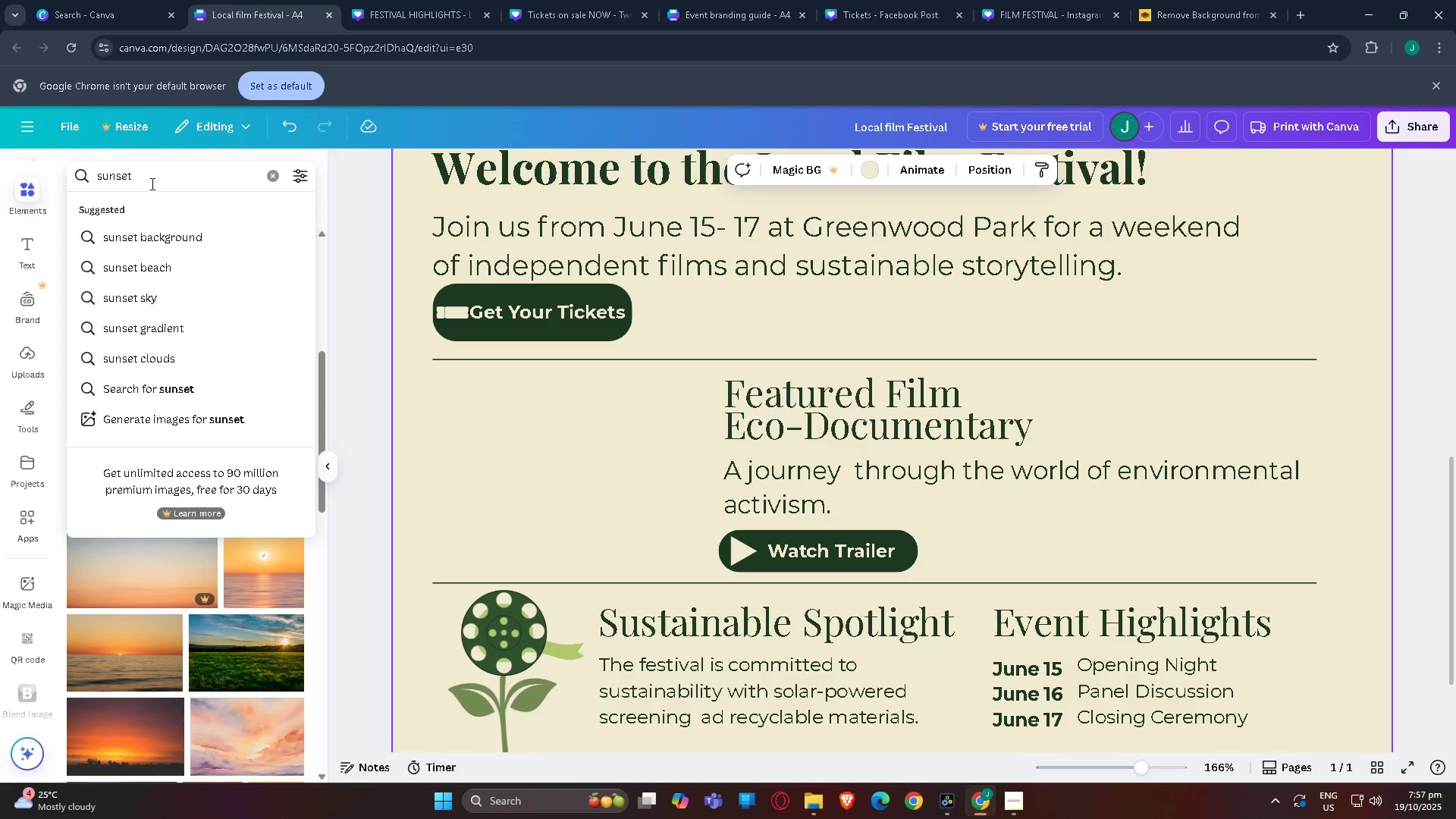 
key(Backspace)
type(t with man)
 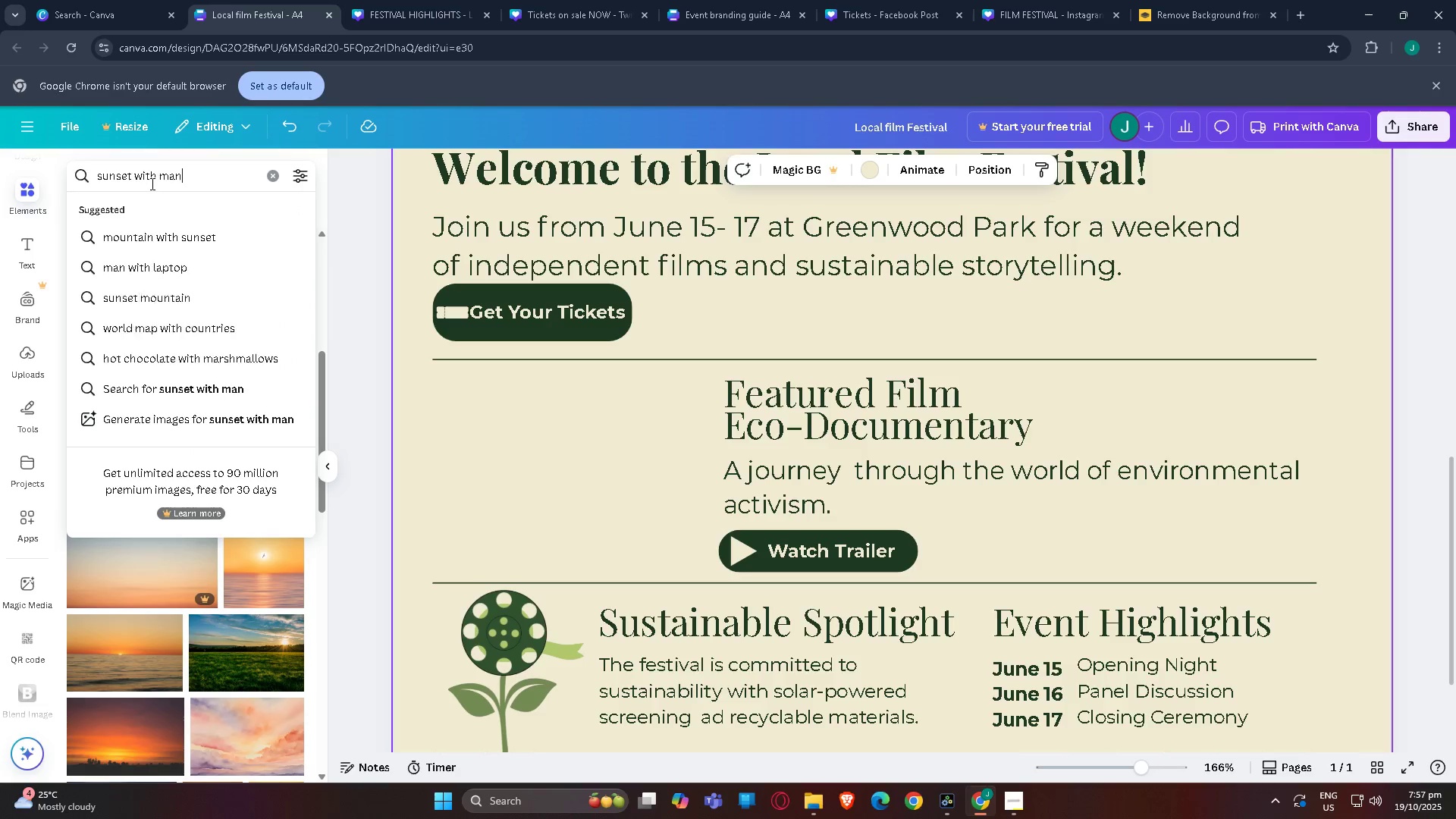 
key(Enter)
 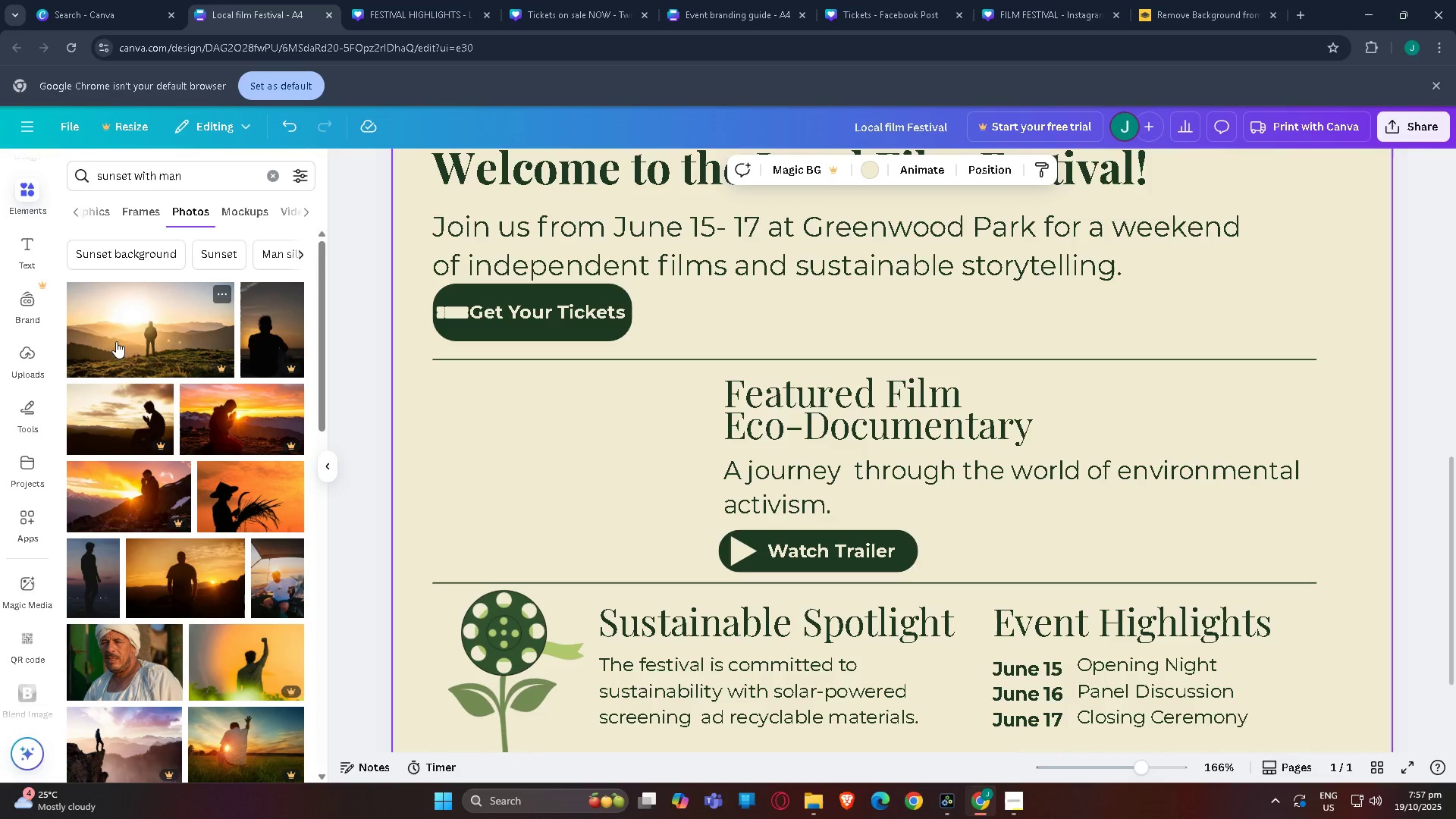 
scroll: coordinate [199, 347], scroll_direction: down, amount: 2.0
 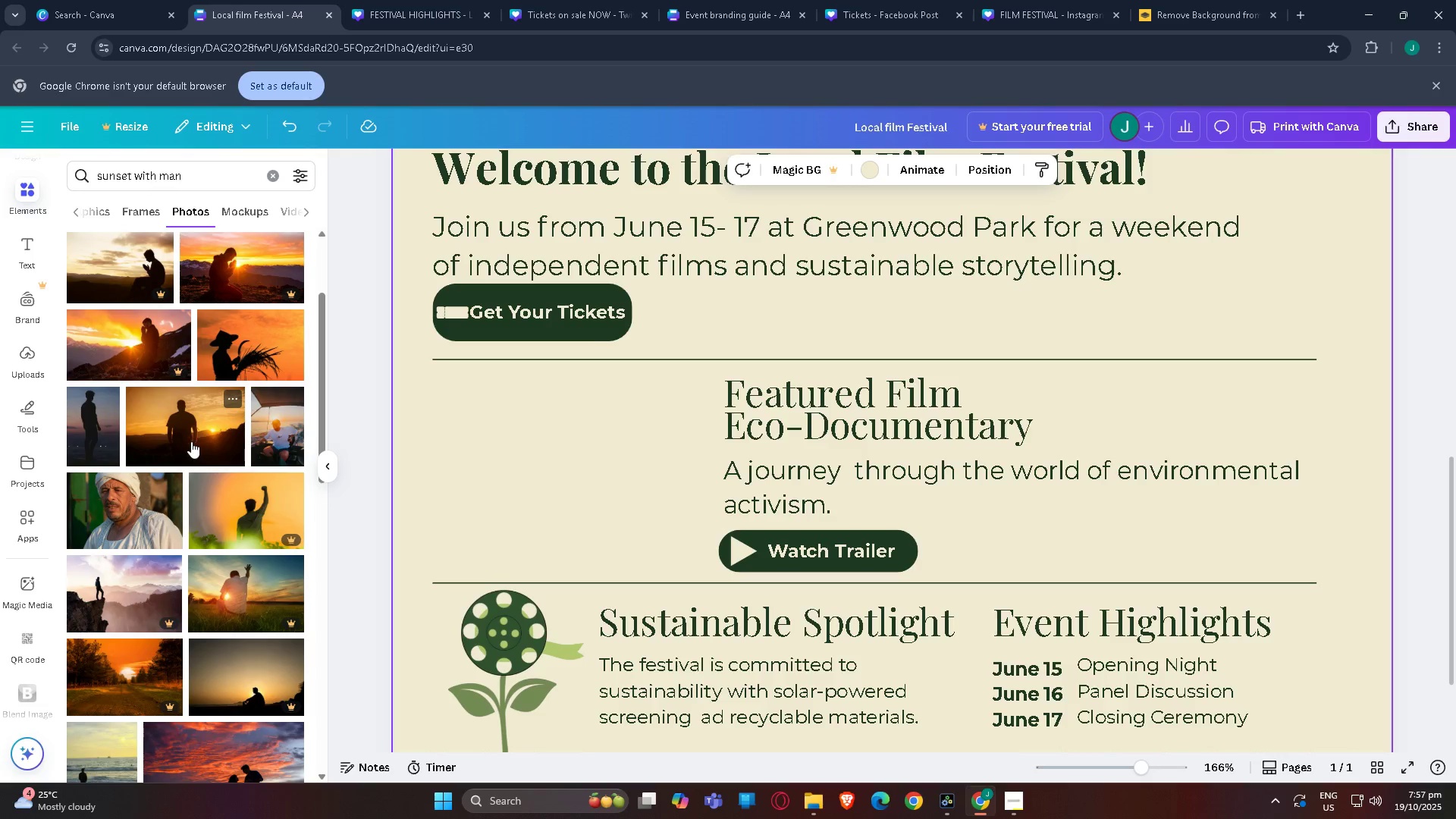 
left_click([171, 432])
 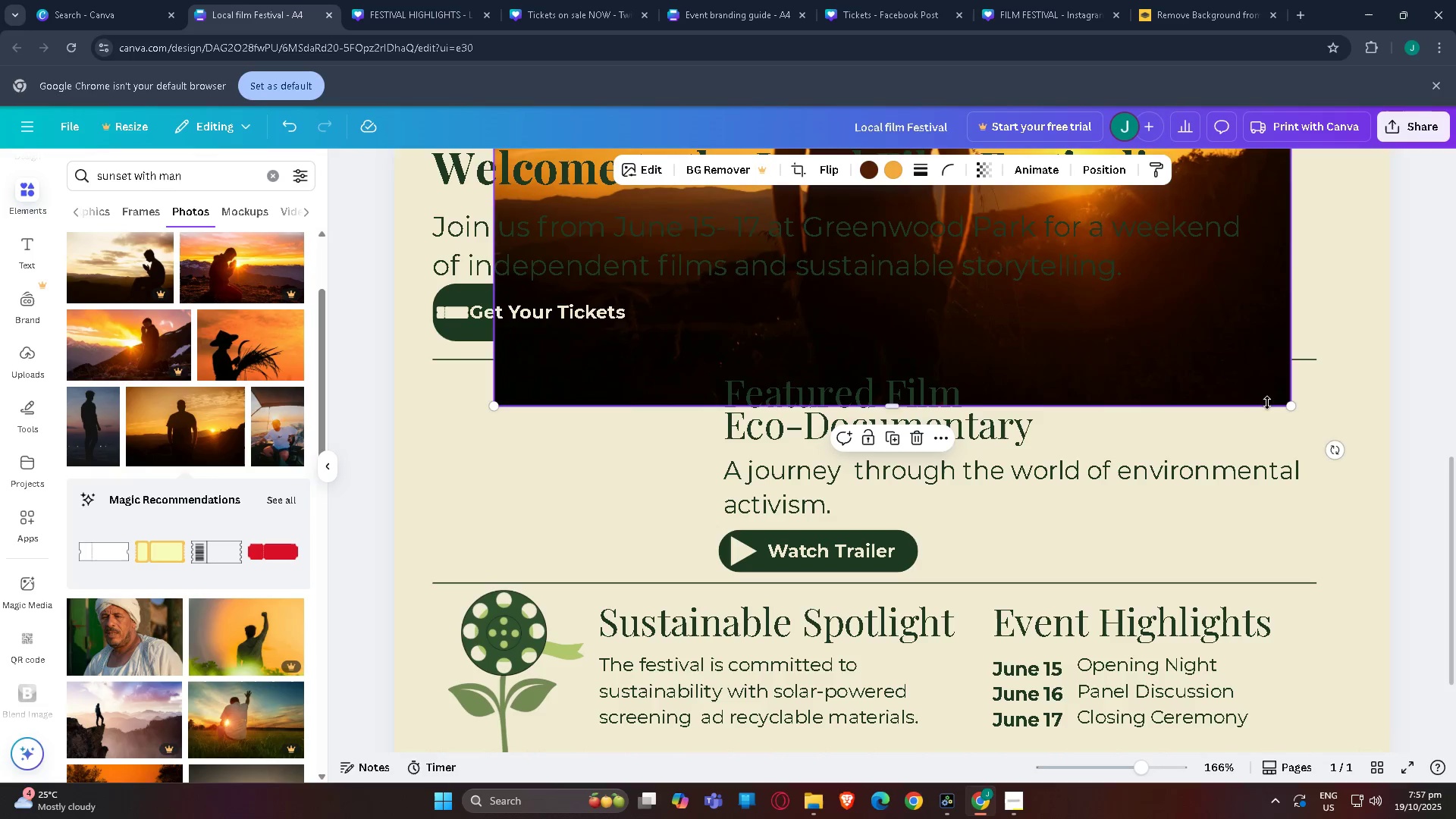 
left_click_drag(start_coordinate=[1290, 407], to_coordinate=[645, 300])
 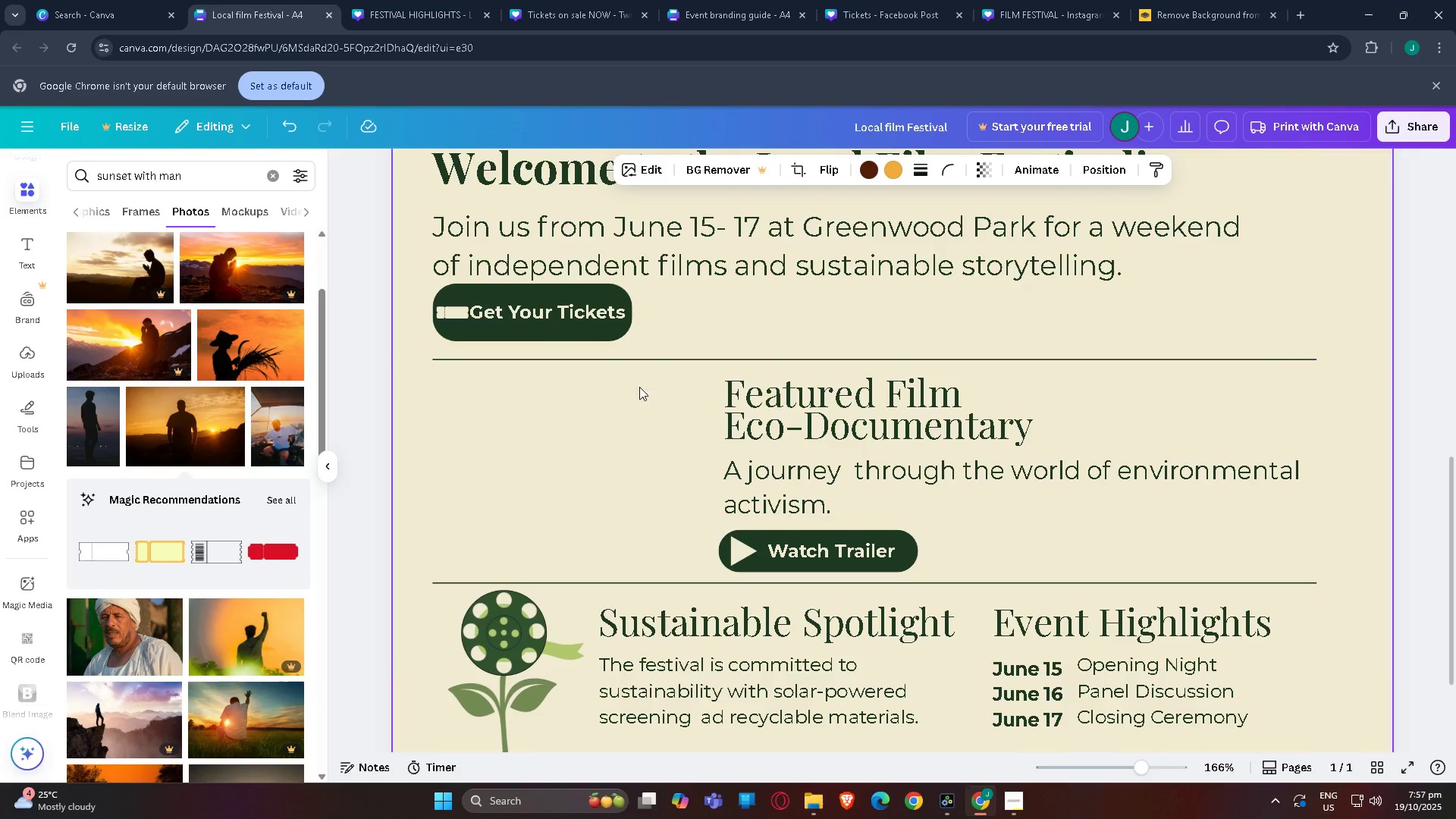 
scroll: coordinate [642, 395], scroll_direction: up, amount: 3.0
 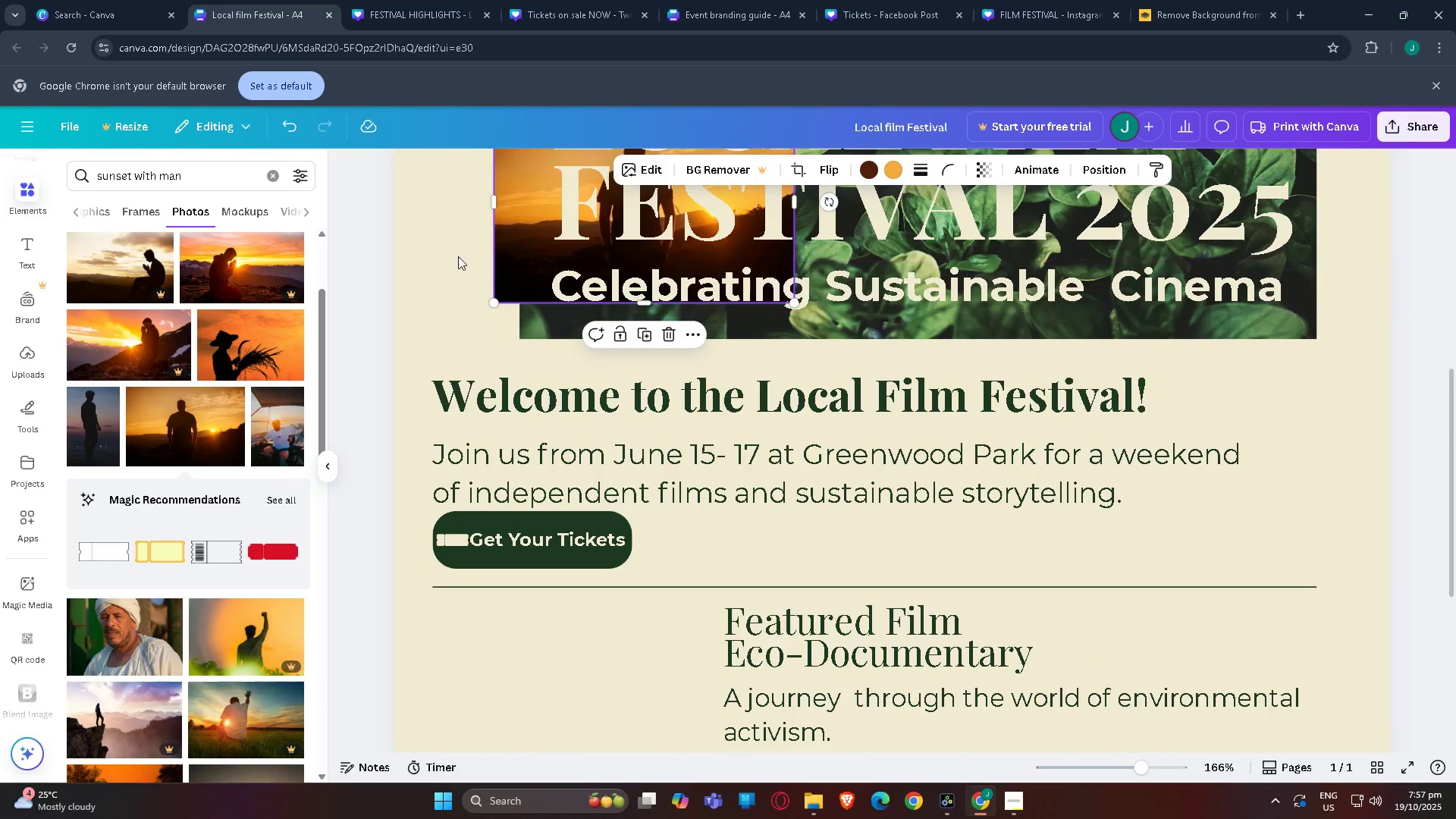 
left_click_drag(start_coordinate=[521, 219], to_coordinate=[438, 558])
 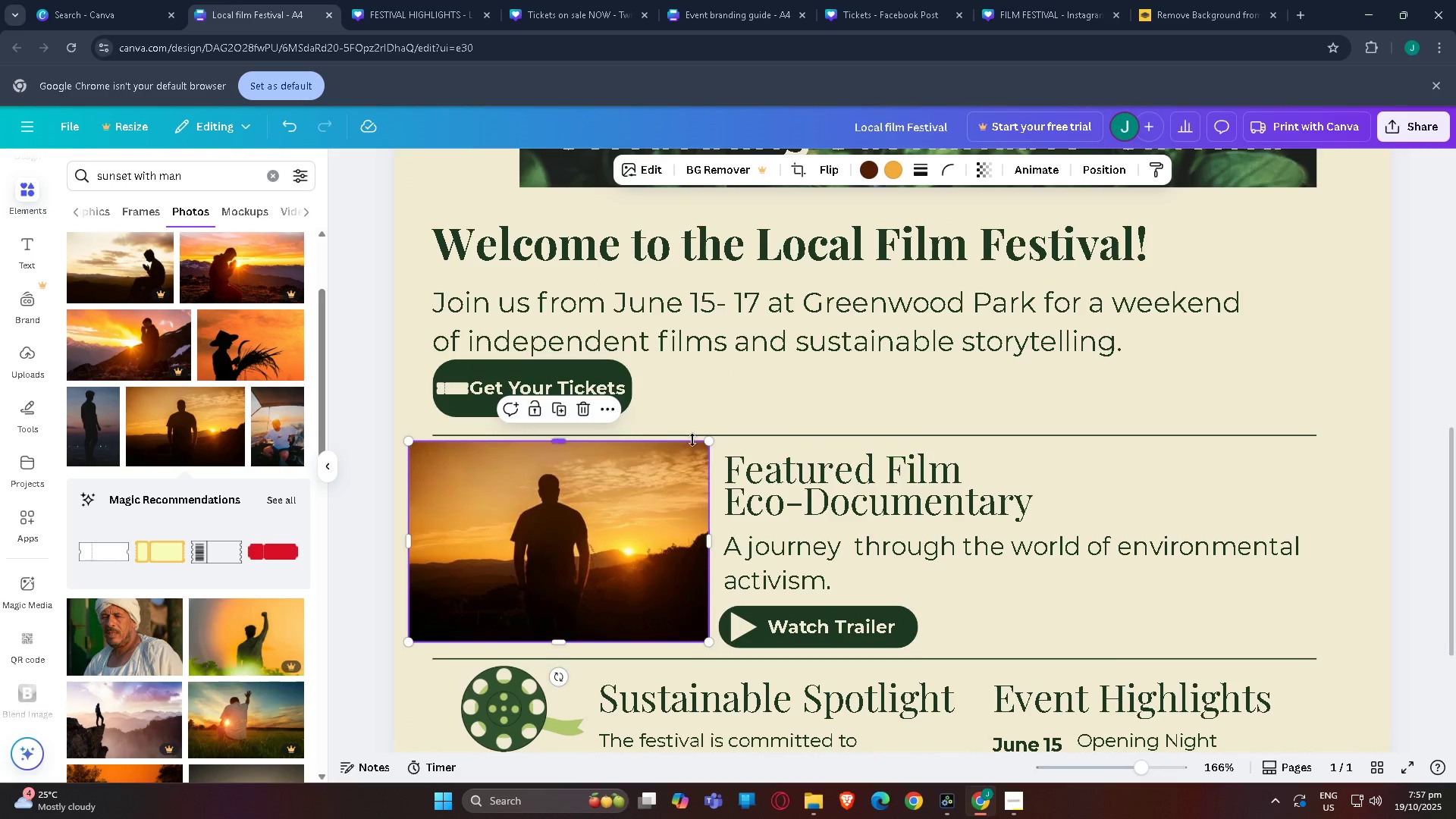 
scroll: coordinate [495, 582], scroll_direction: down, amount: 2.0
 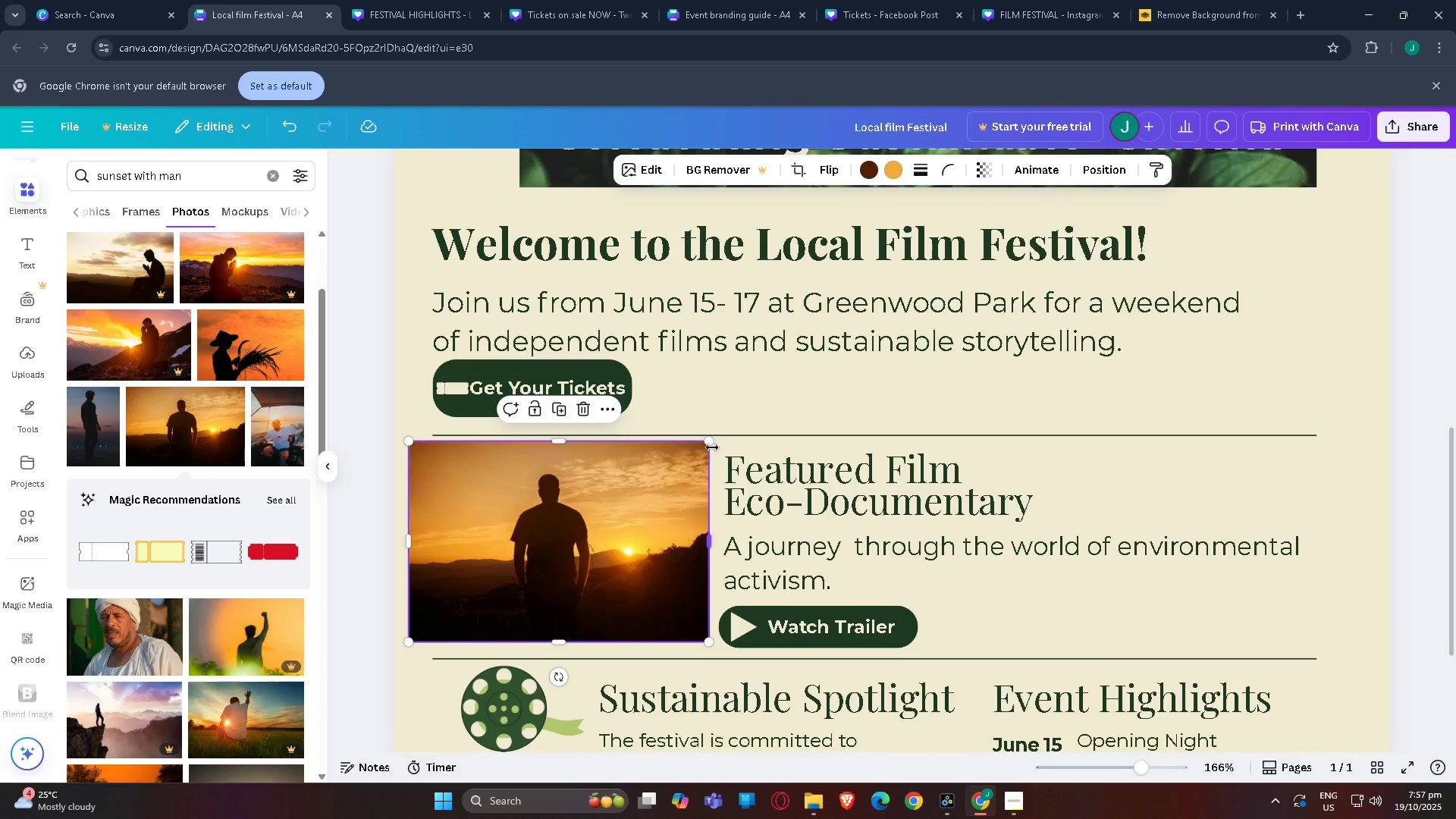 
left_click_drag(start_coordinate=[709, 444], to_coordinate=[670, 465])
 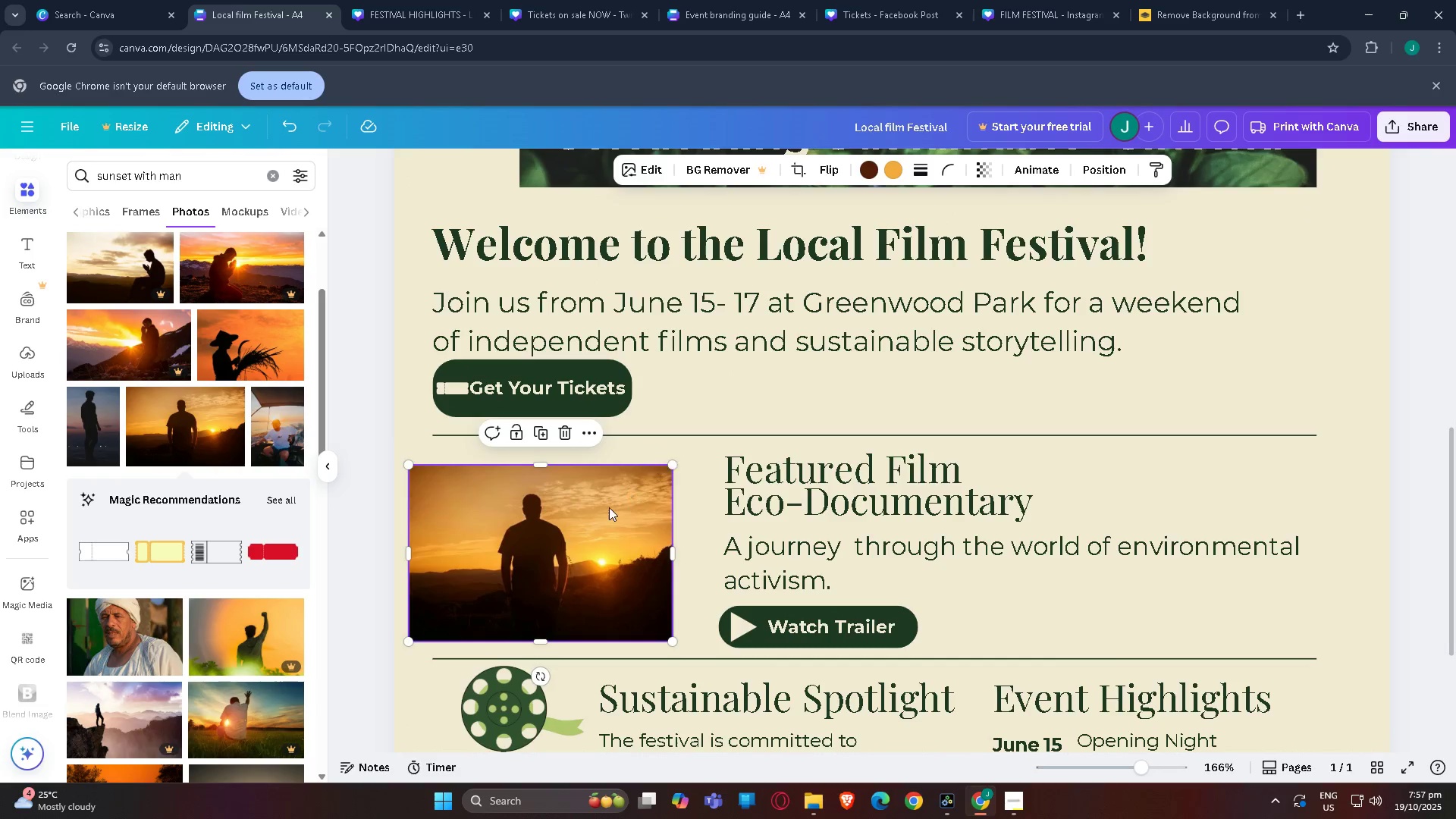 
left_click_drag(start_coordinate=[607, 508], to_coordinate=[628, 492])
 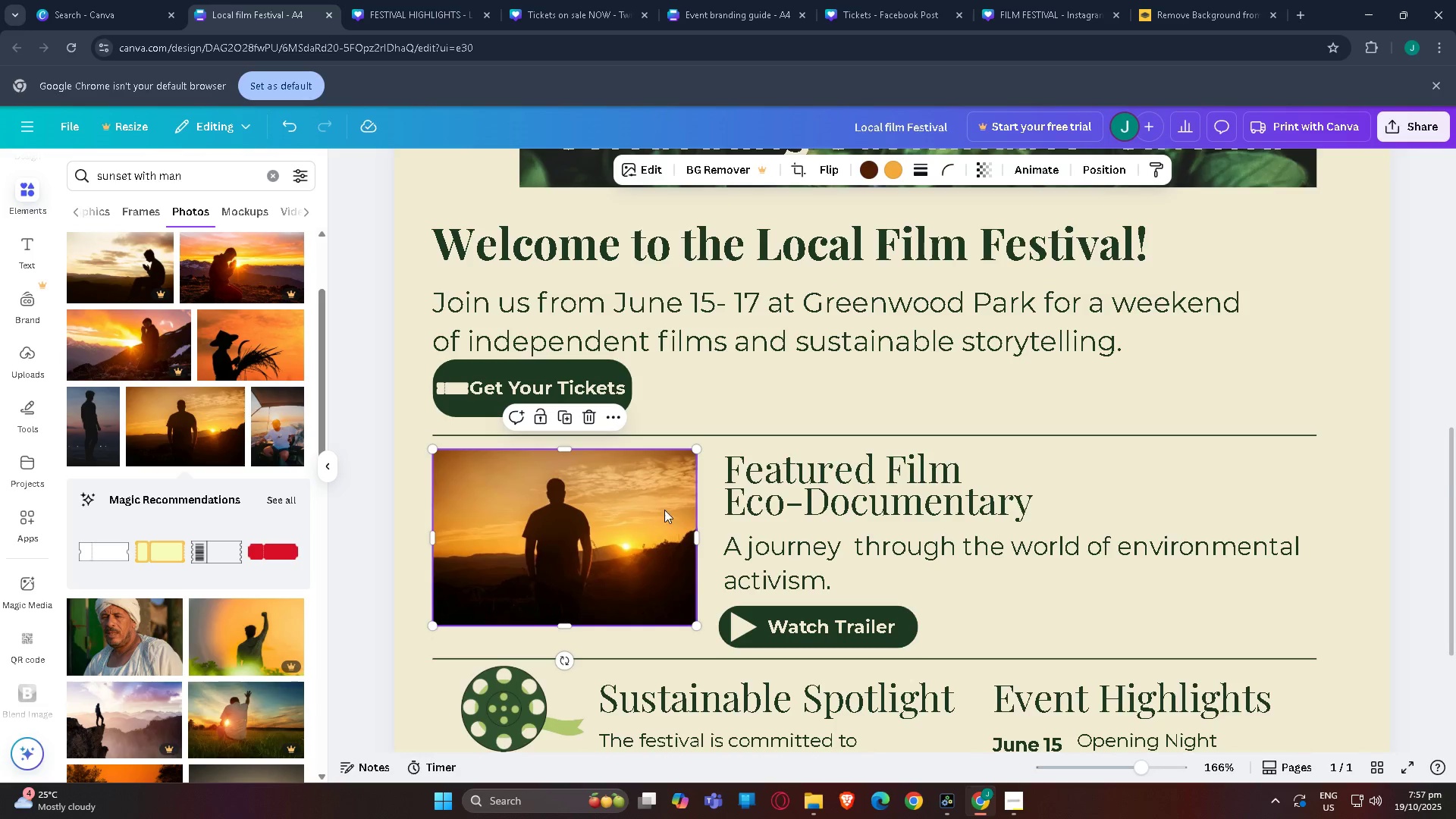 
scroll: coordinate [677, 518], scroll_direction: down, amount: 3.0
 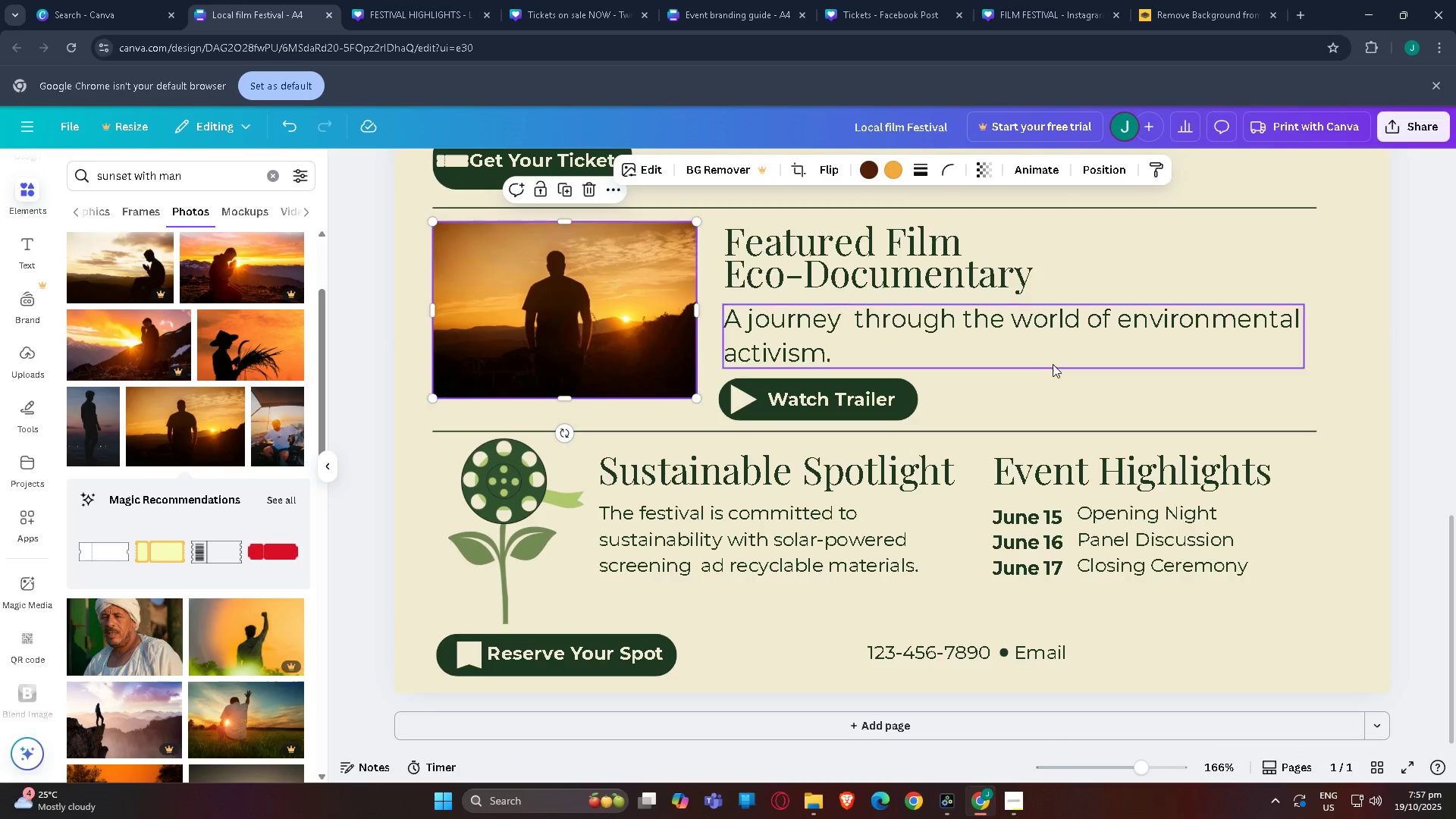 
left_click([1053, 364])
 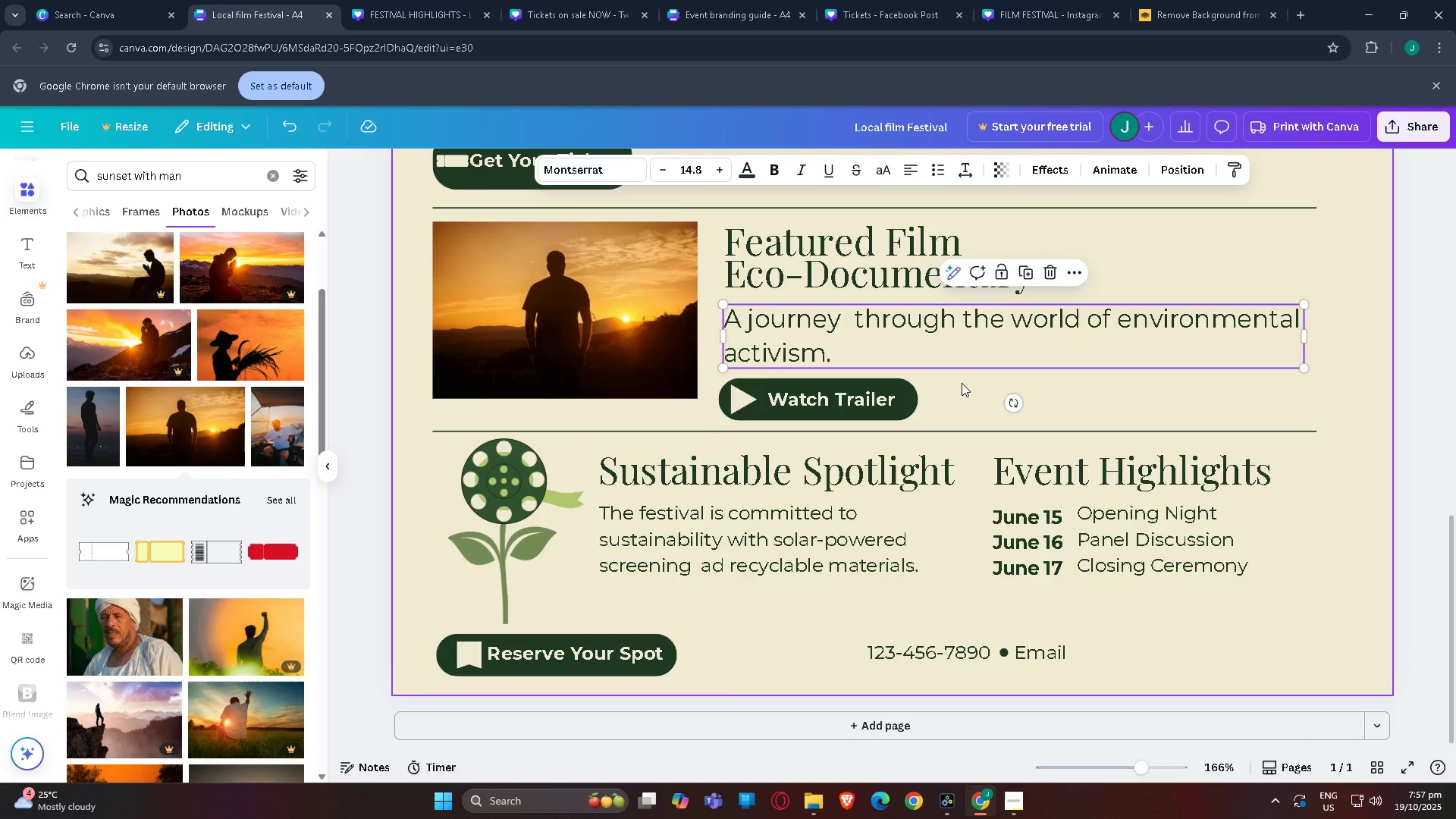 
scroll: coordinate [883, 414], scroll_direction: up, amount: 2.0
 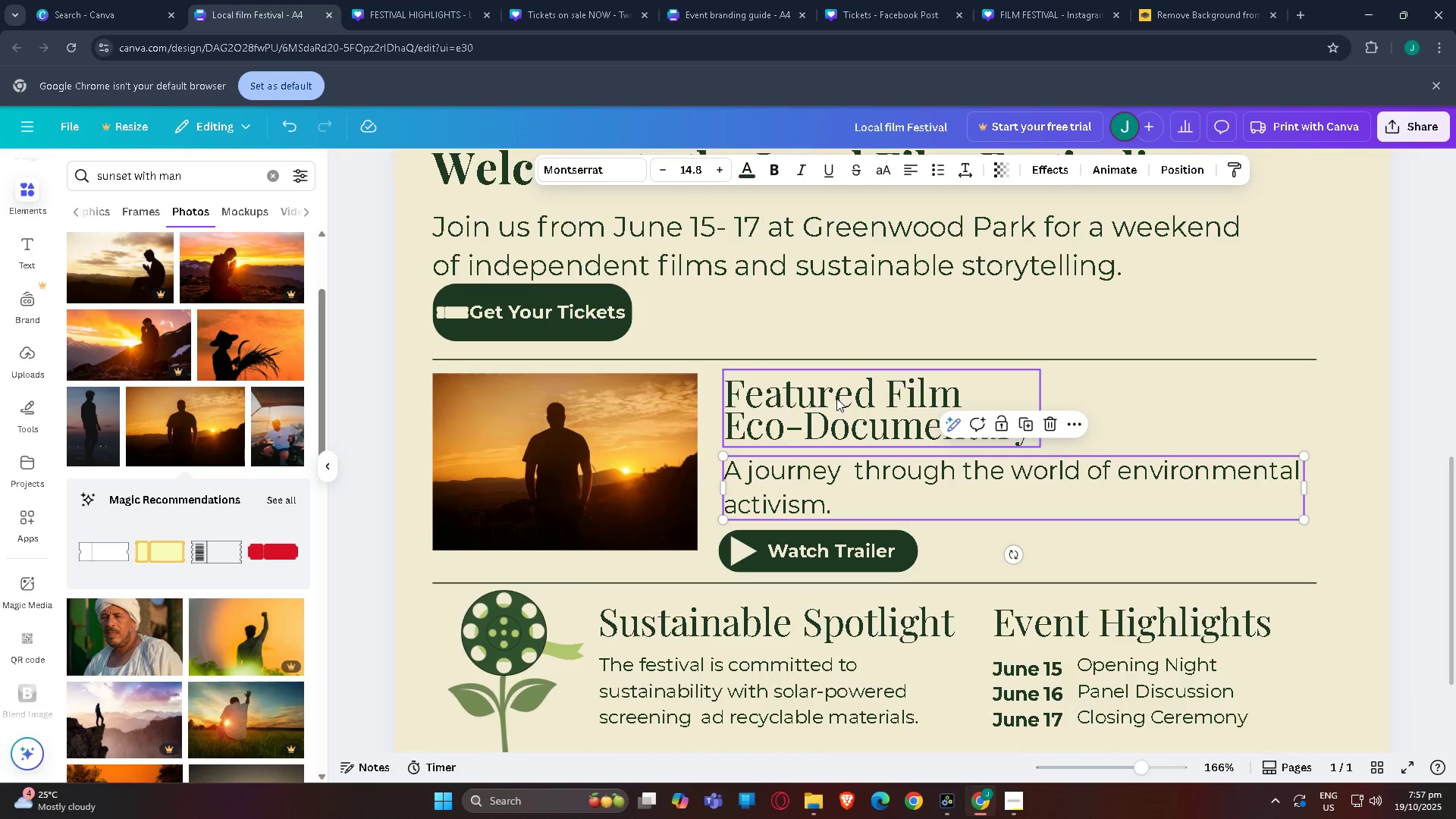 
scroll: coordinate [1045, 485], scroll_direction: down, amount: 5.0
 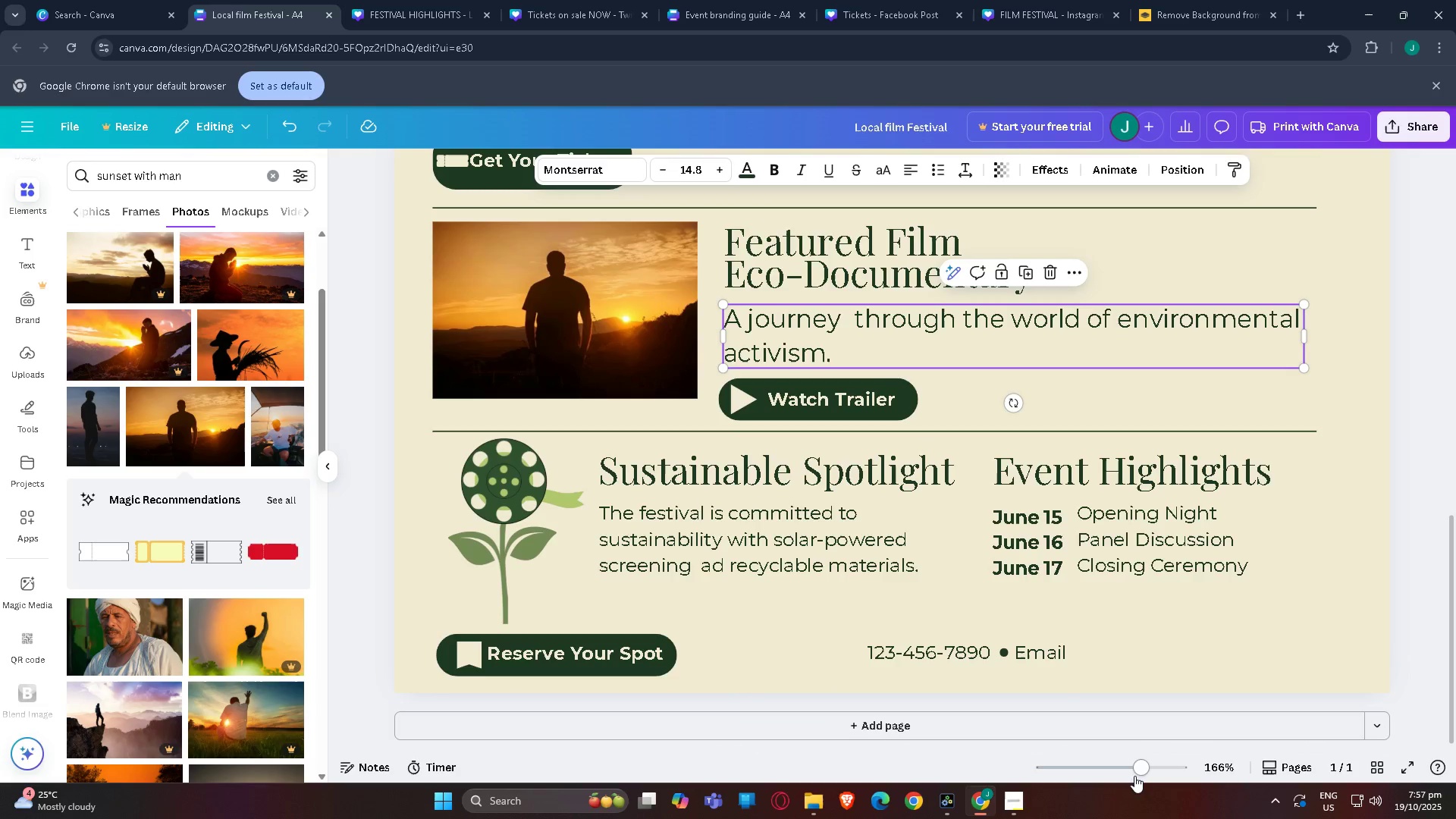 
left_click_drag(start_coordinate=[1134, 770], to_coordinate=[1112, 767])
 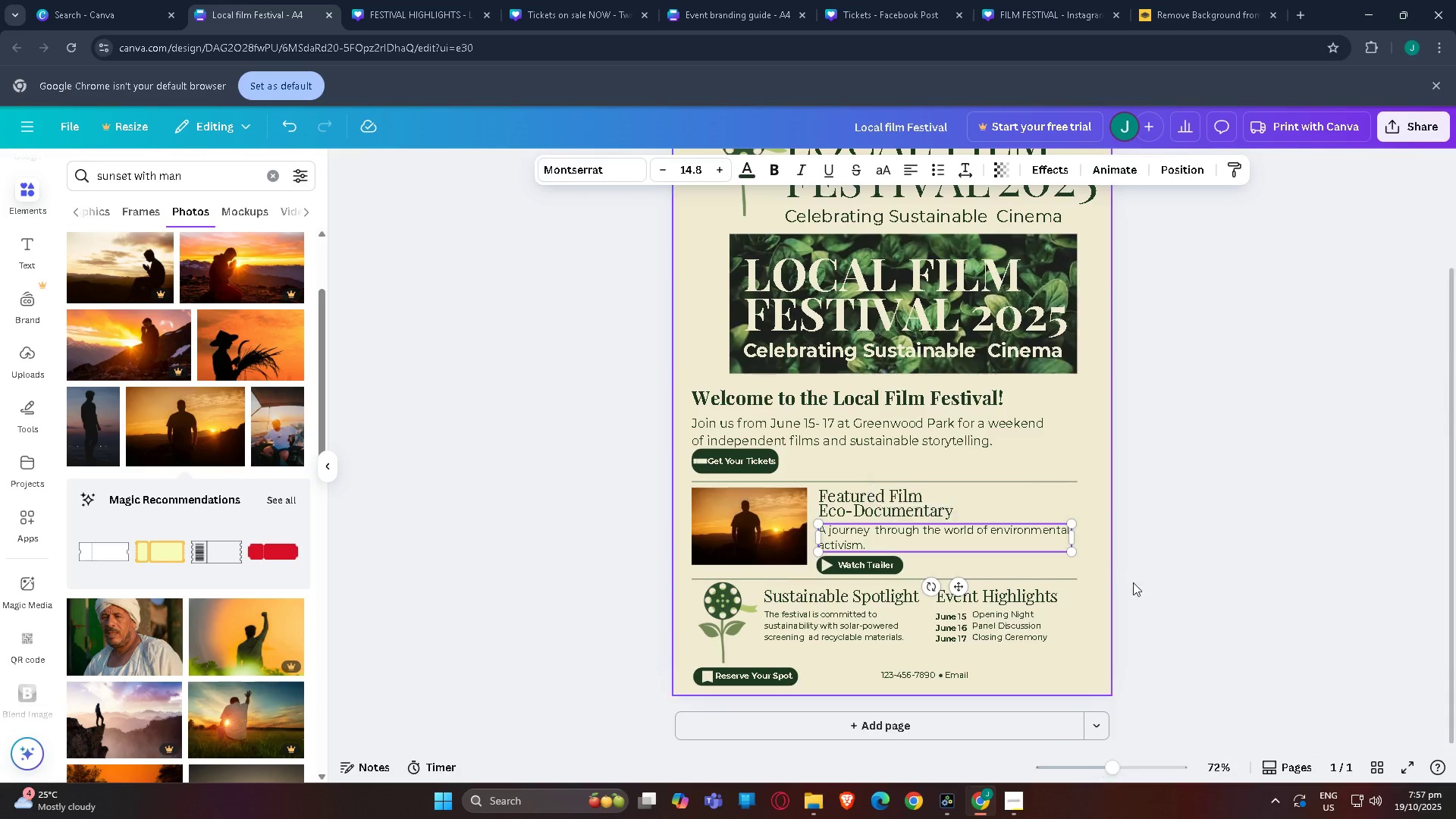 
scroll: coordinate [1152, 562], scroll_direction: up, amount: 3.0
 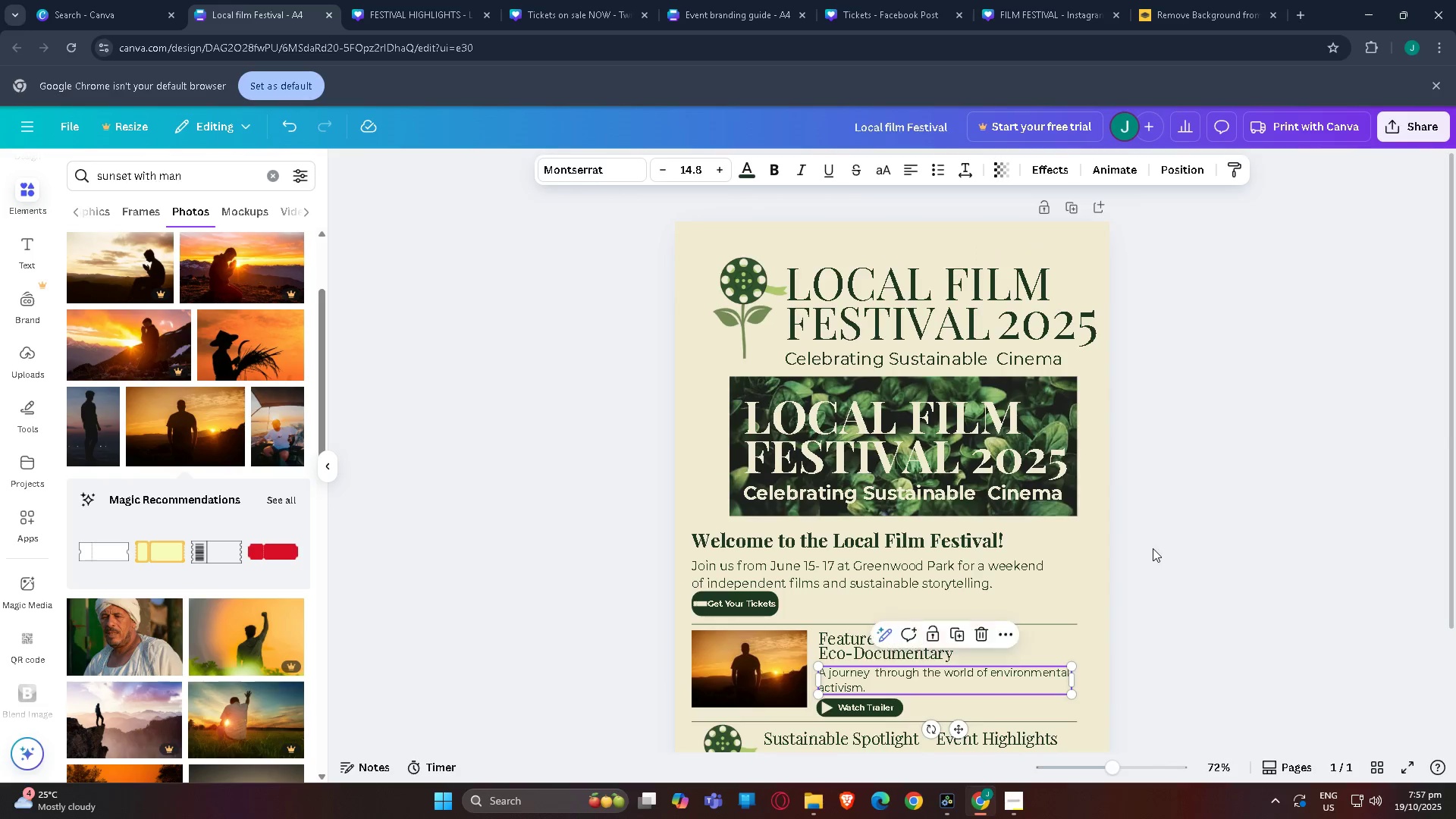 
left_click([1153, 548])
 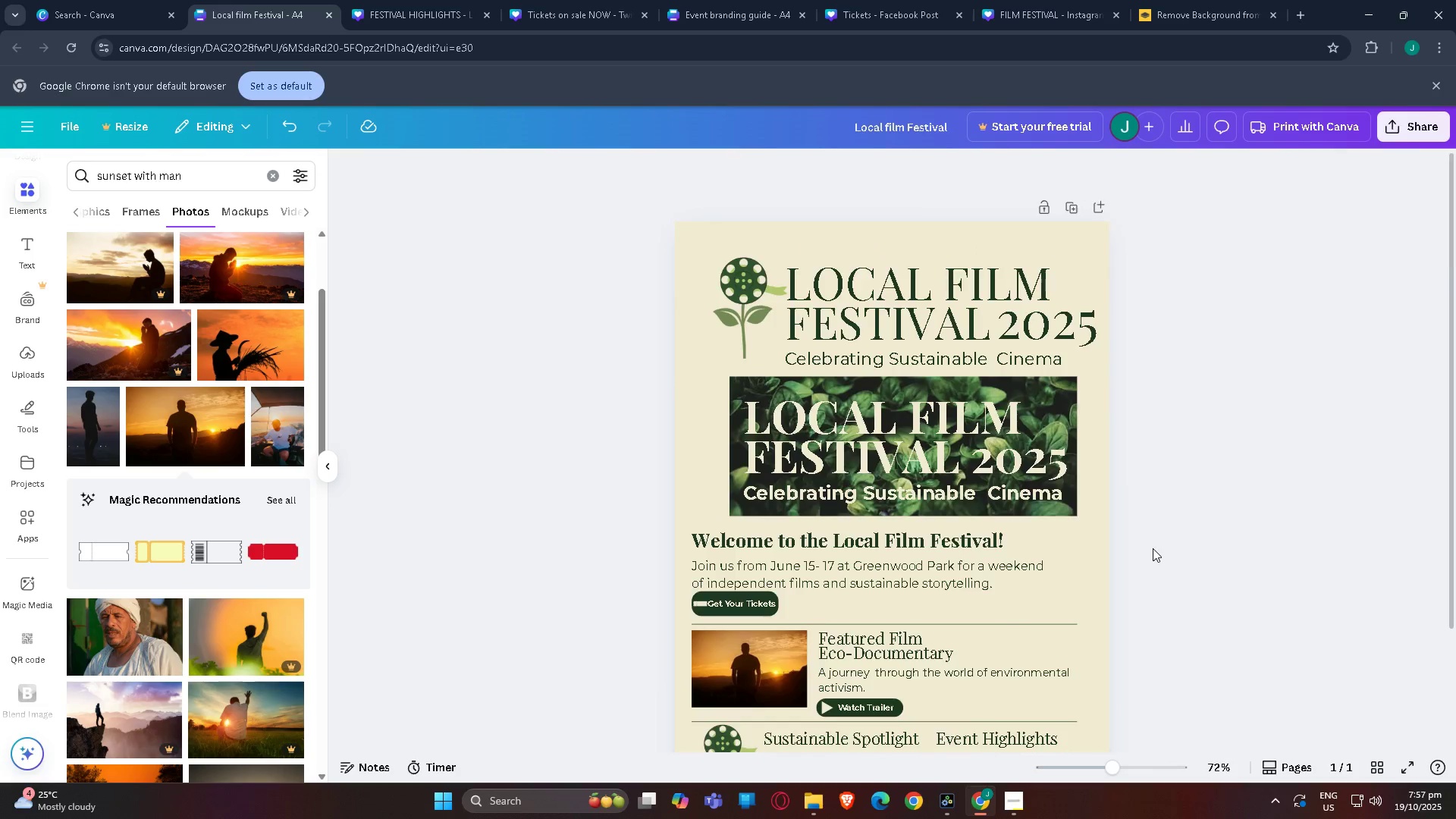 
scroll: coordinate [1153, 548], scroll_direction: down, amount: 3.0
 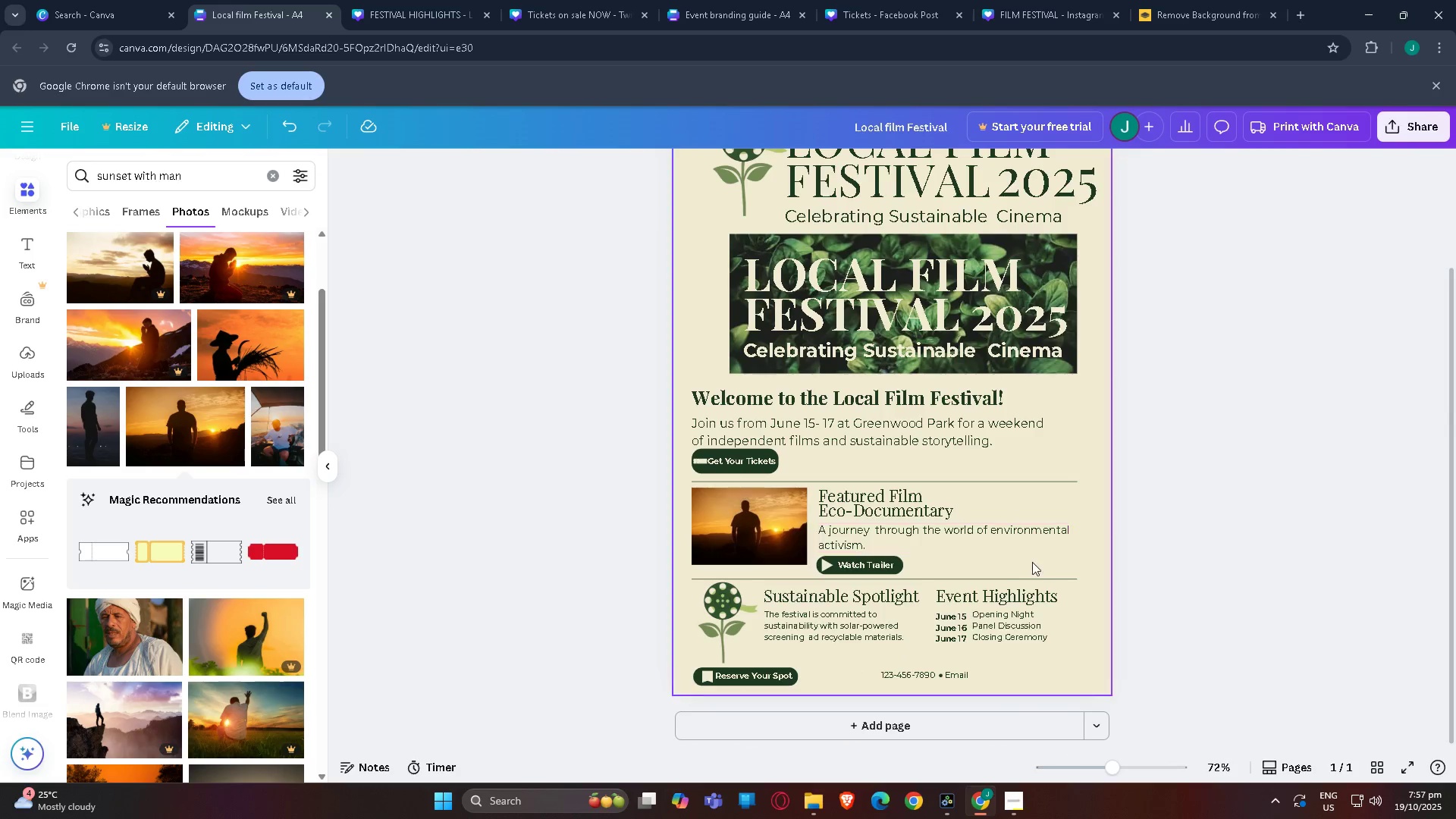 
left_click_drag(start_coordinate=[1037, 563], to_coordinate=[1091, 564])
 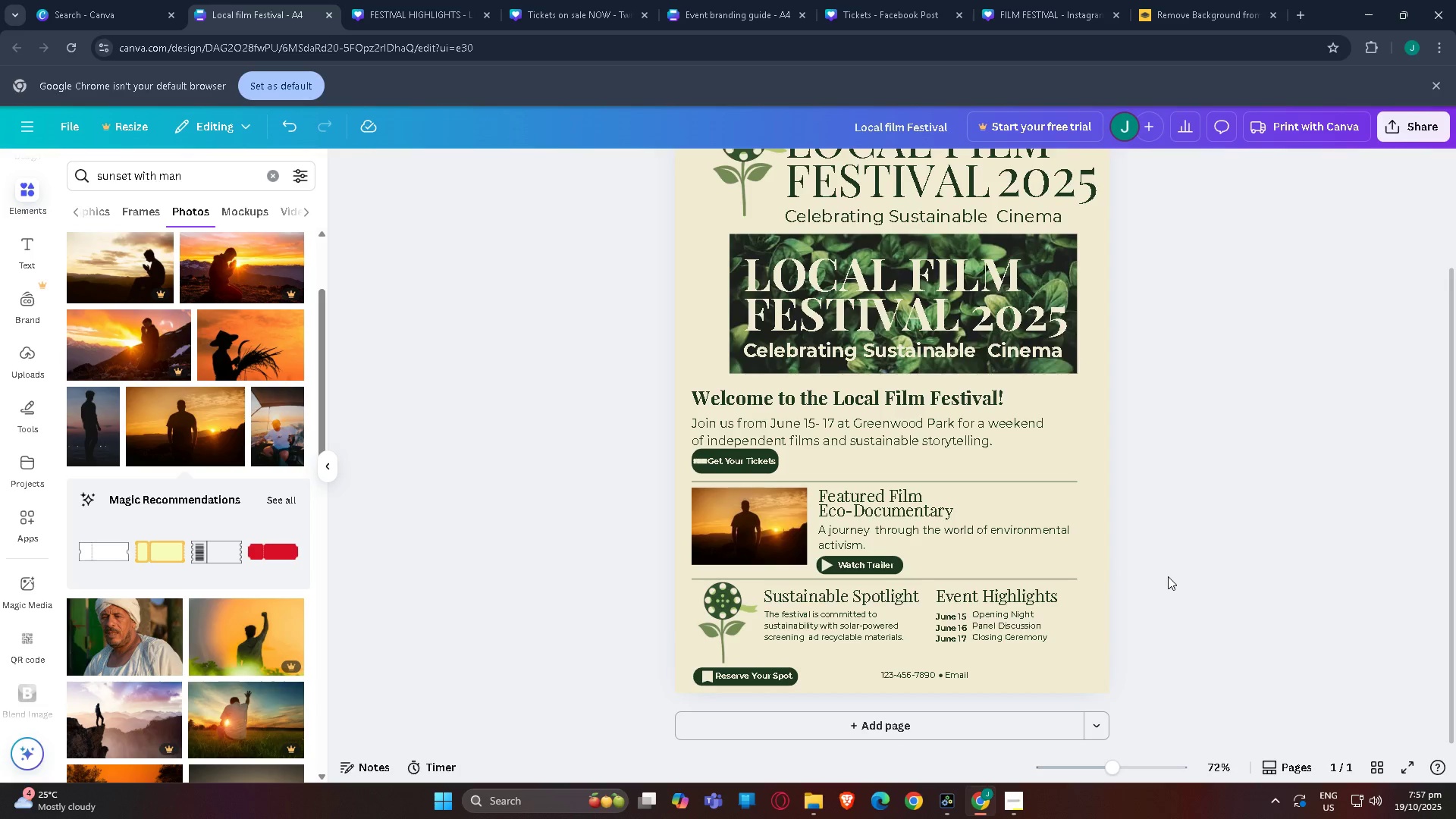 
scroll: coordinate [1120, 588], scroll_direction: up, amount: 5.0
 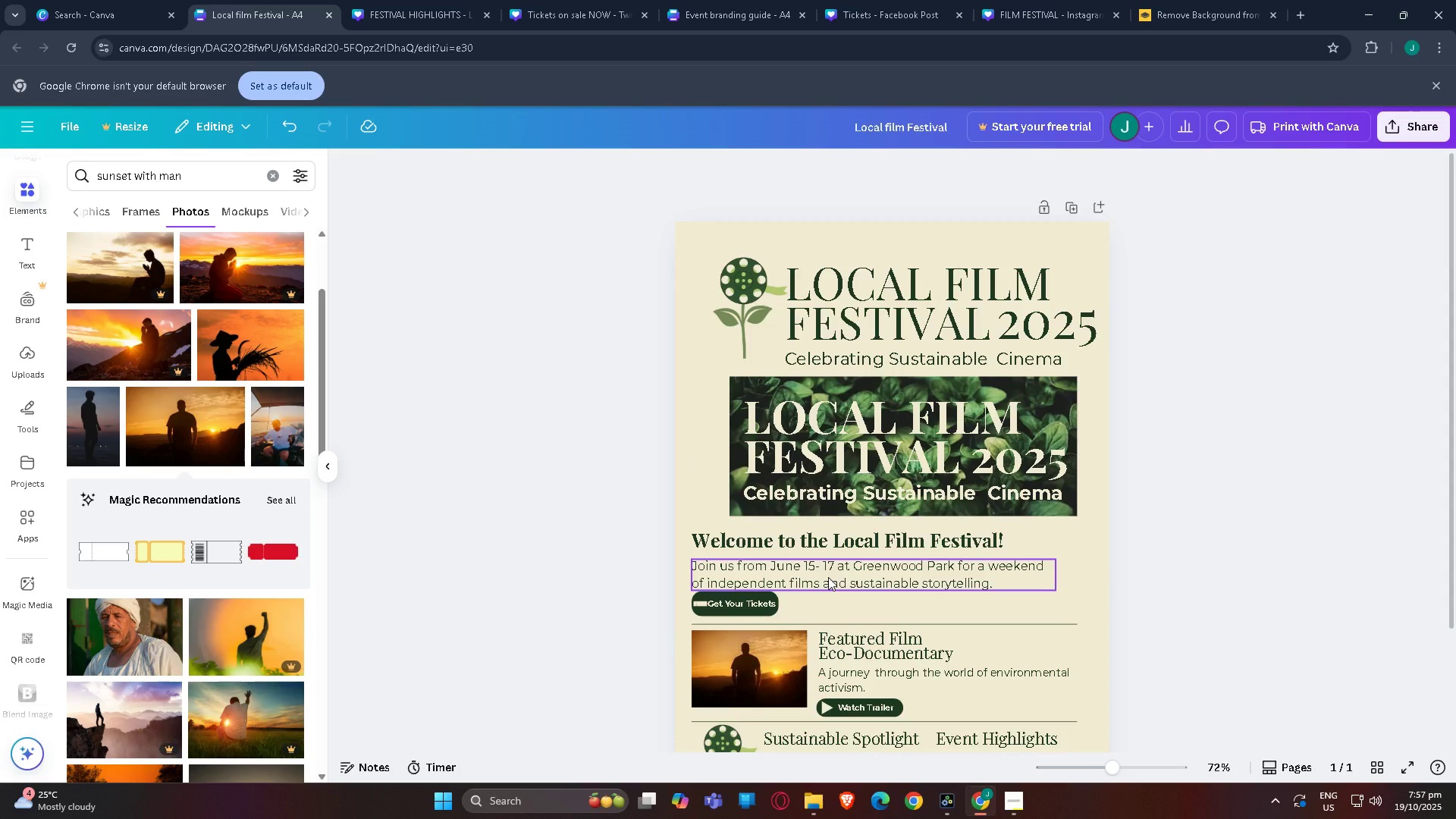 
left_click_drag(start_coordinate=[828, 577], to_coordinate=[833, 572])
 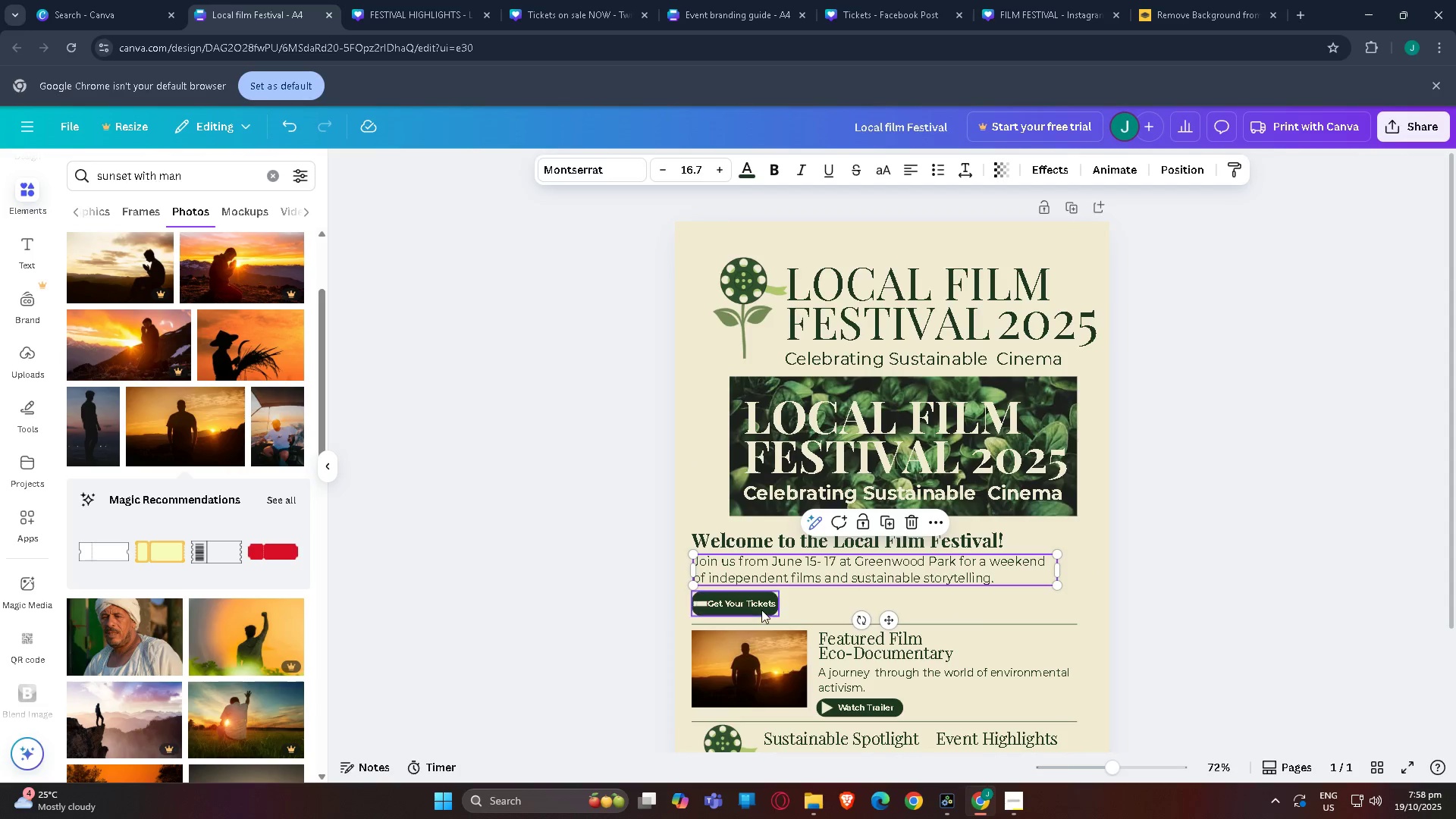 
left_click([761, 610])
 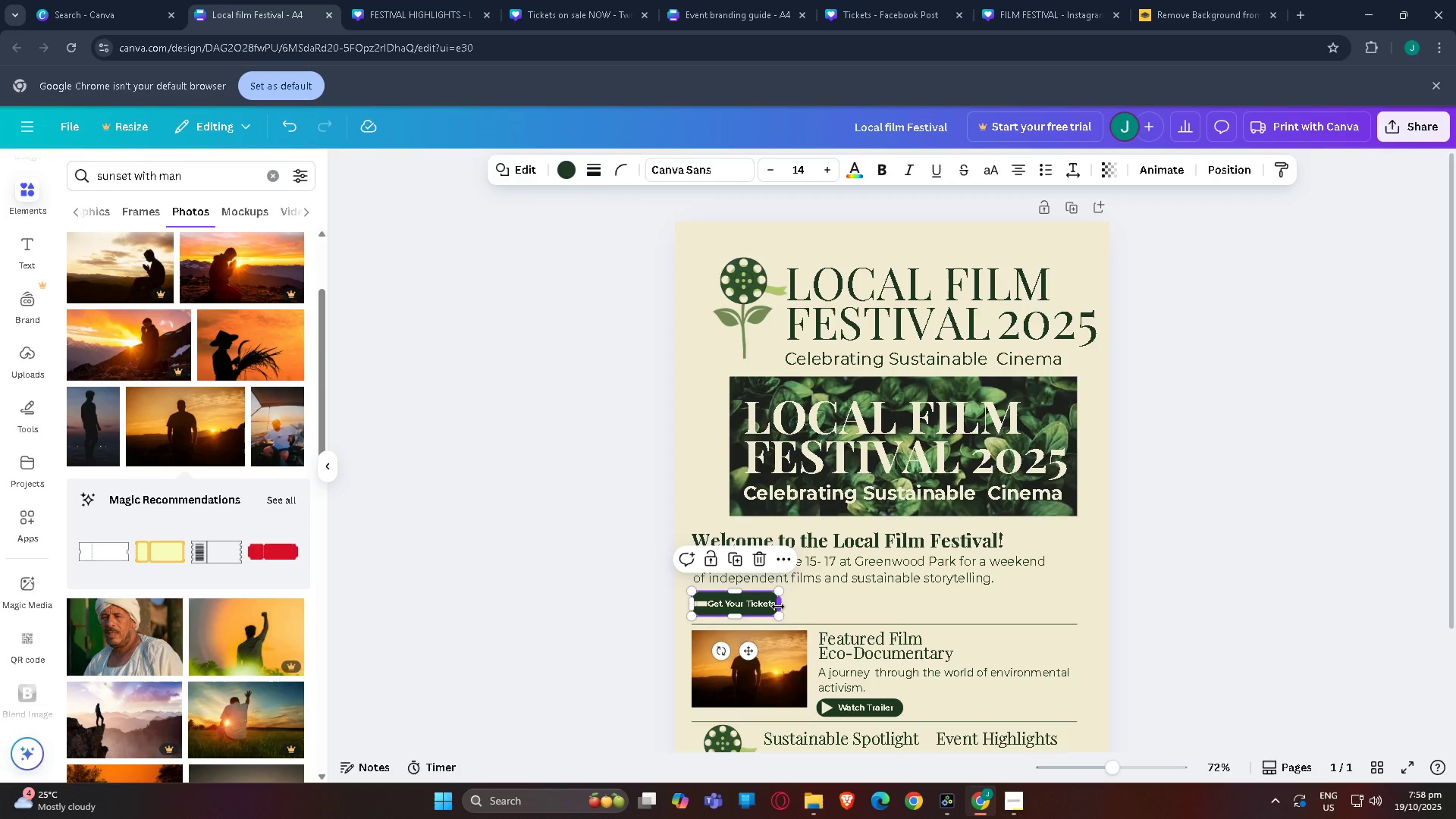 
left_click_drag(start_coordinate=[778, 607], to_coordinate=[782, 607])
 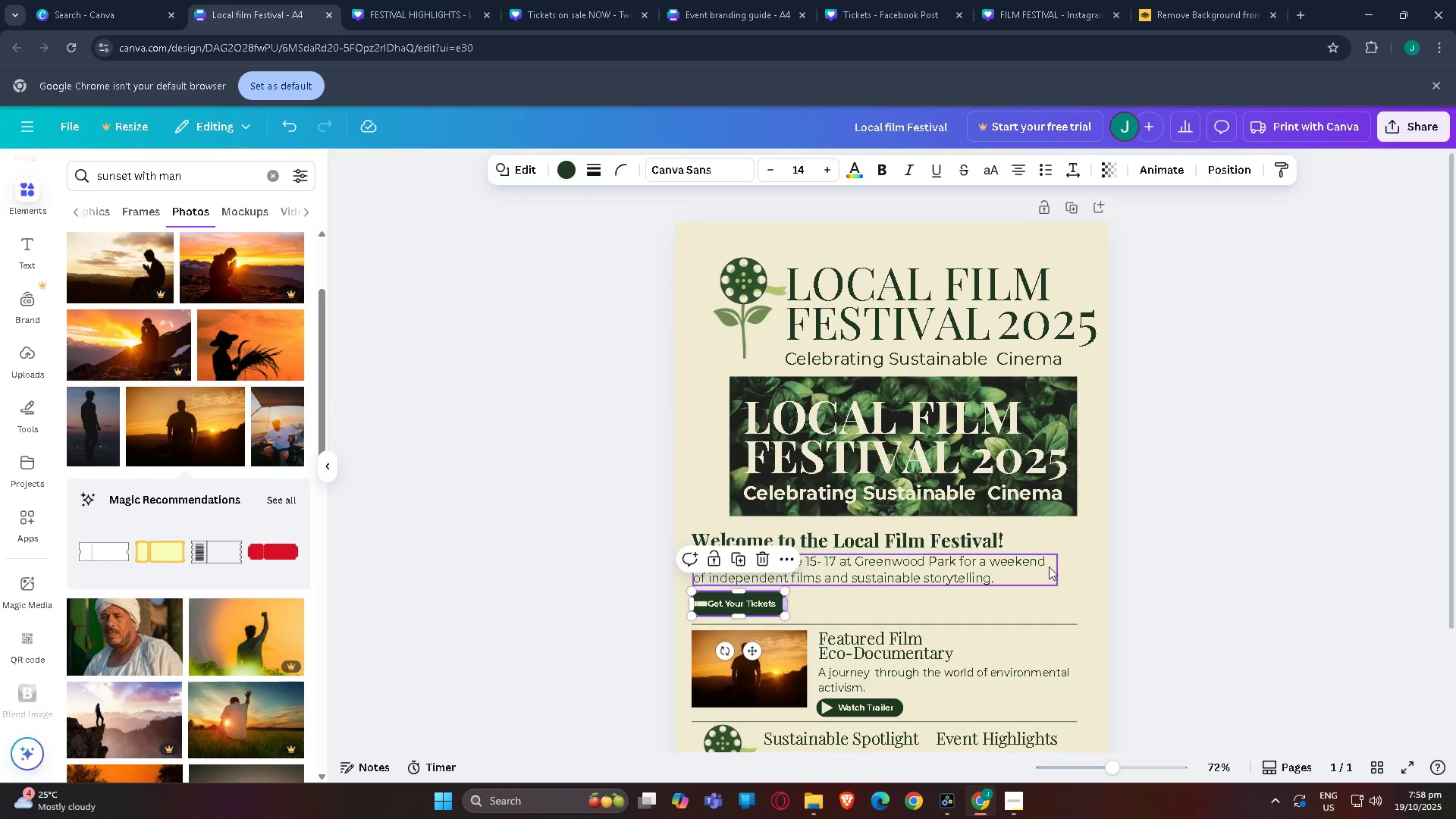 
left_click_drag(start_coordinate=[1113, 561], to_coordinate=[1117, 561])
 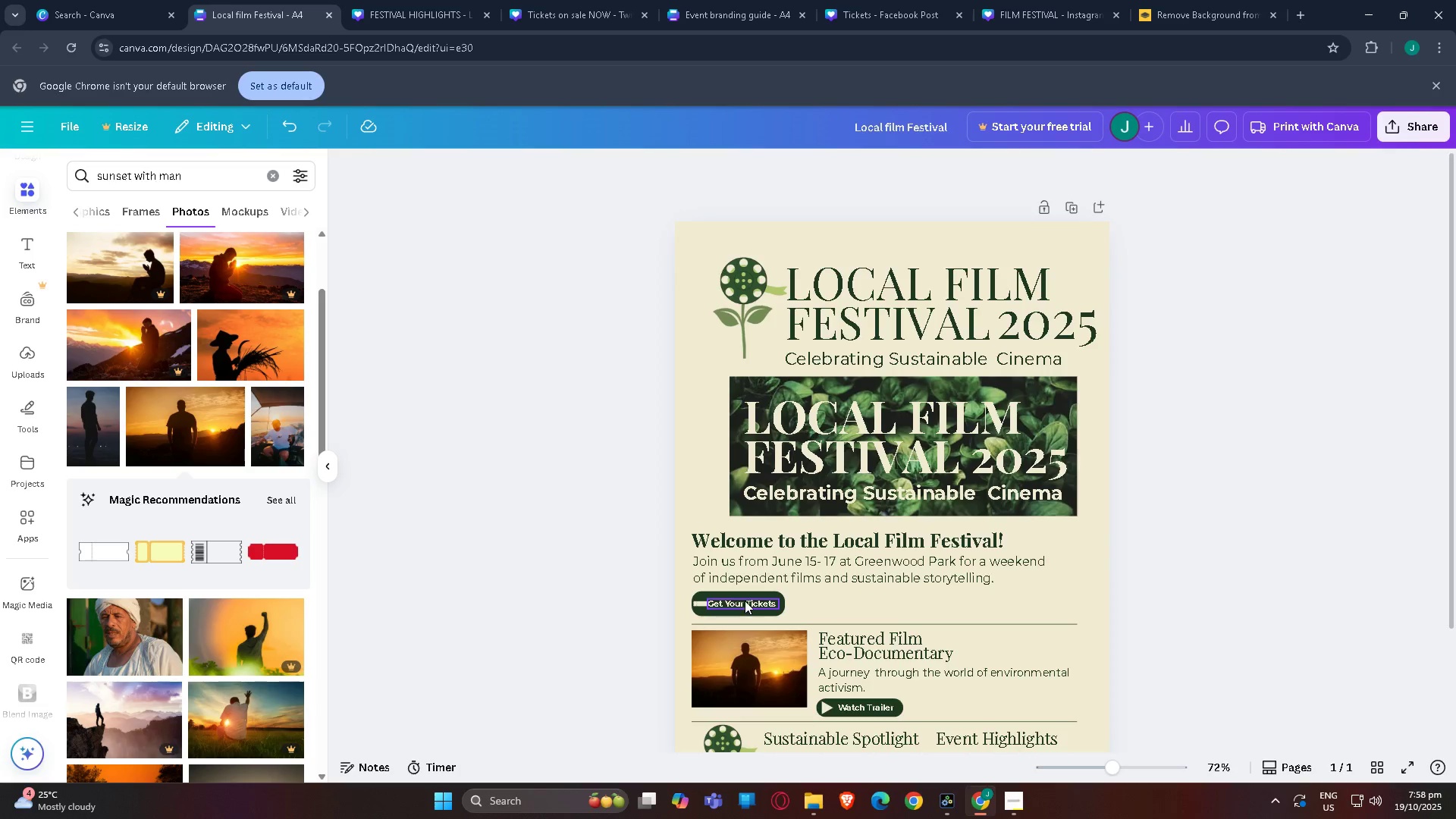 
left_click_drag(start_coordinate=[742, 602], to_coordinate=[746, 602])
 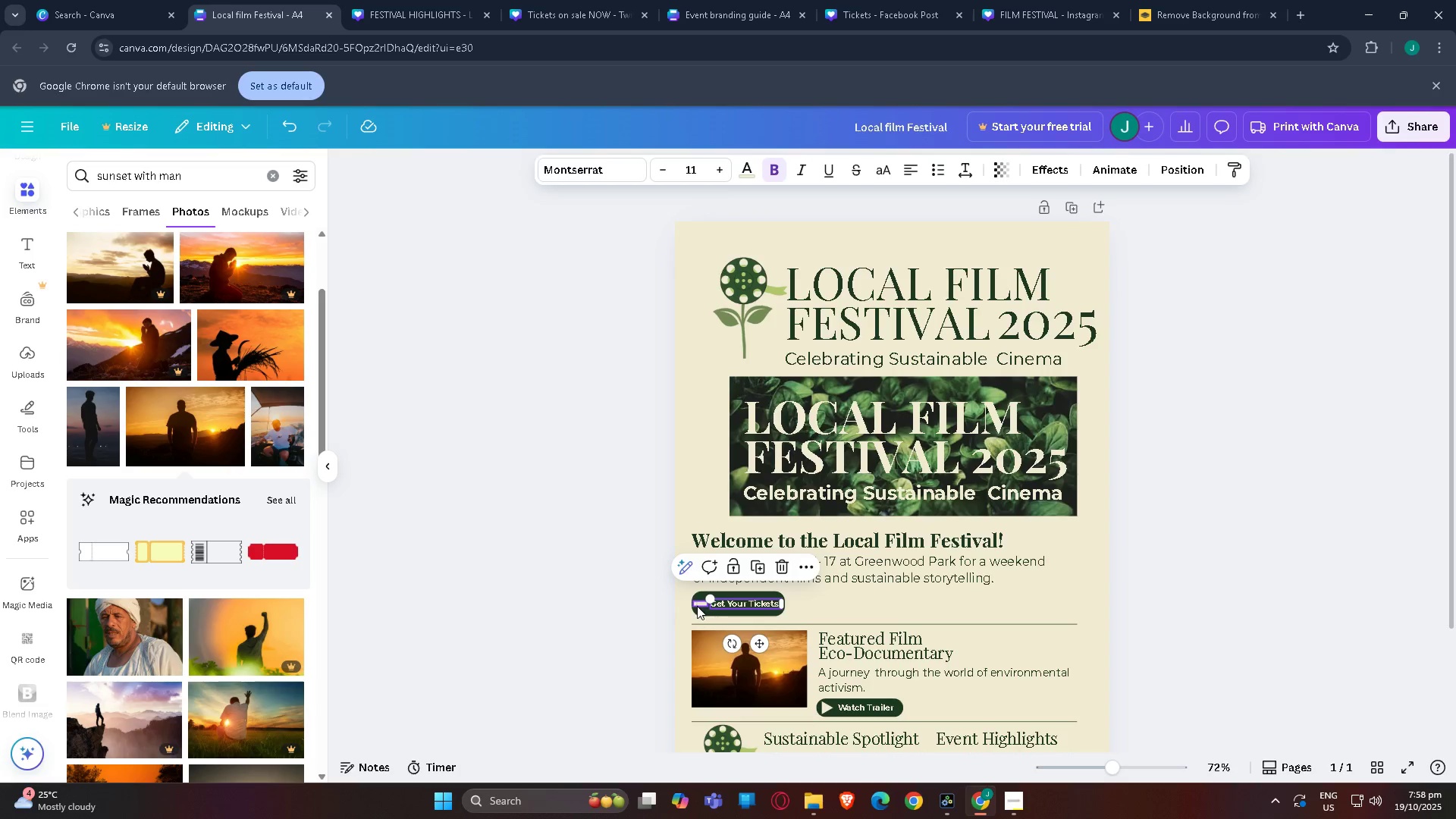 
left_click([697, 606])
 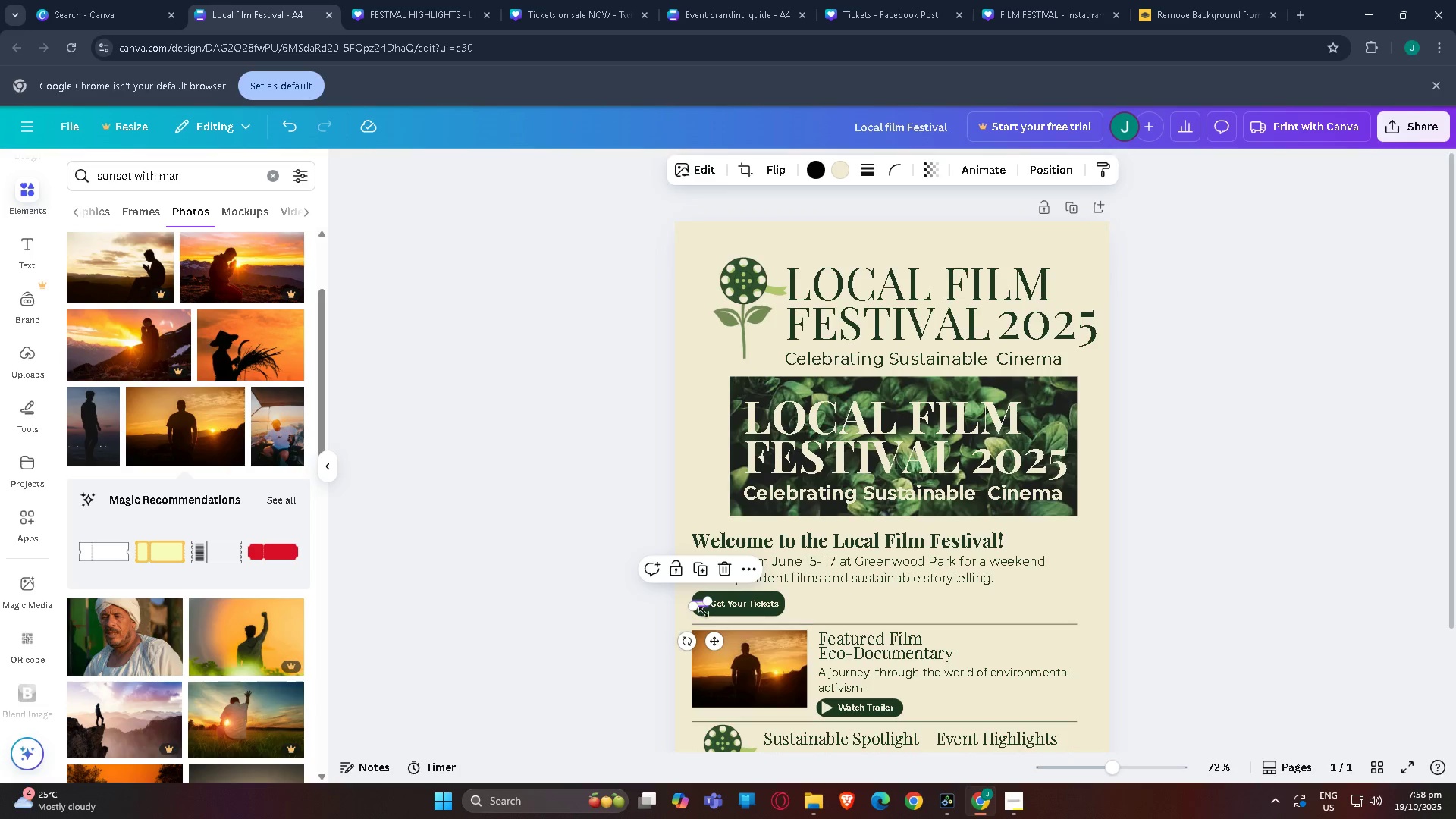 
left_click_drag(start_coordinate=[691, 610], to_coordinate=[697, 607])
 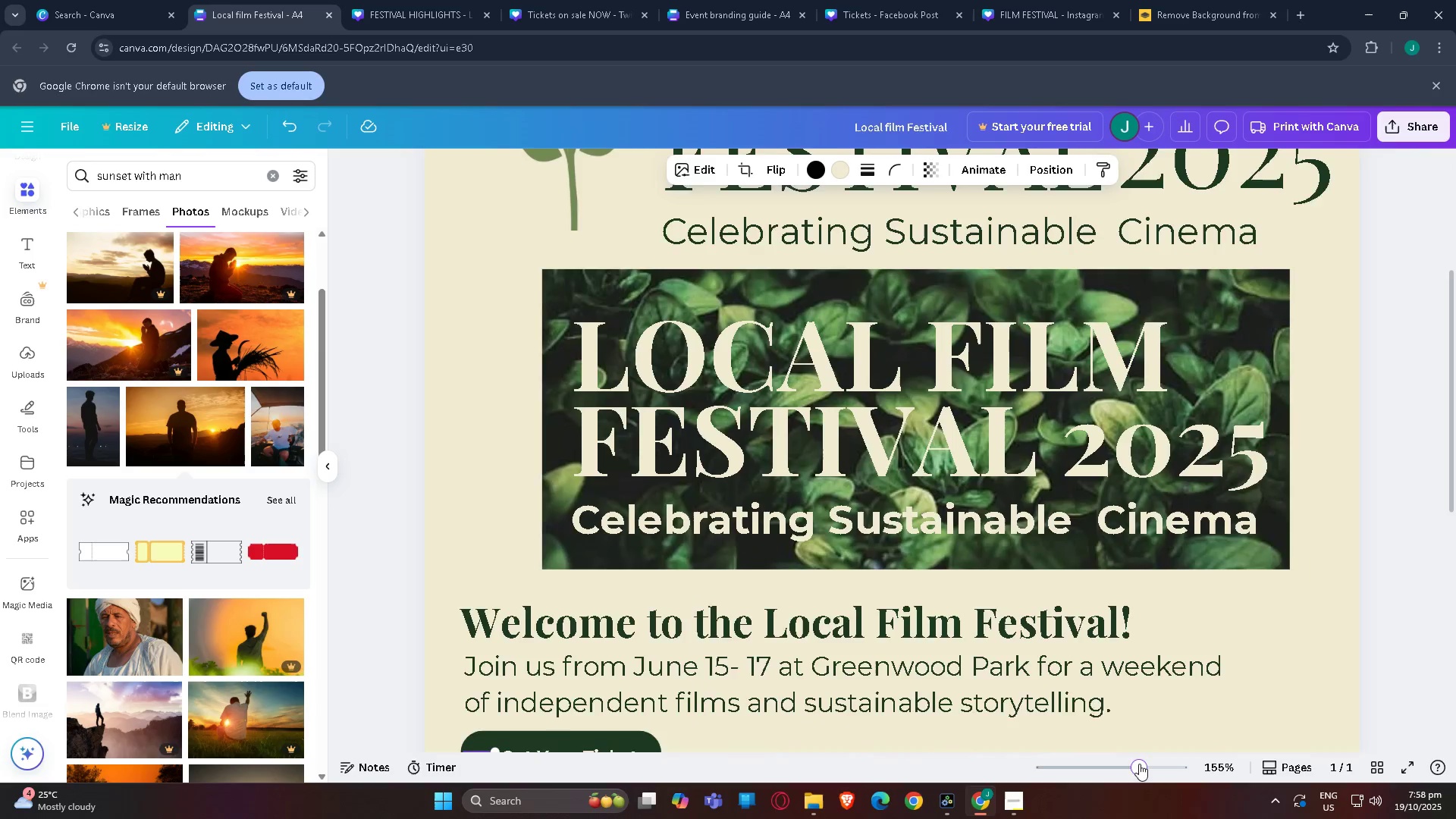 
left_click_drag(start_coordinate=[1134, 764], to_coordinate=[1123, 764])
 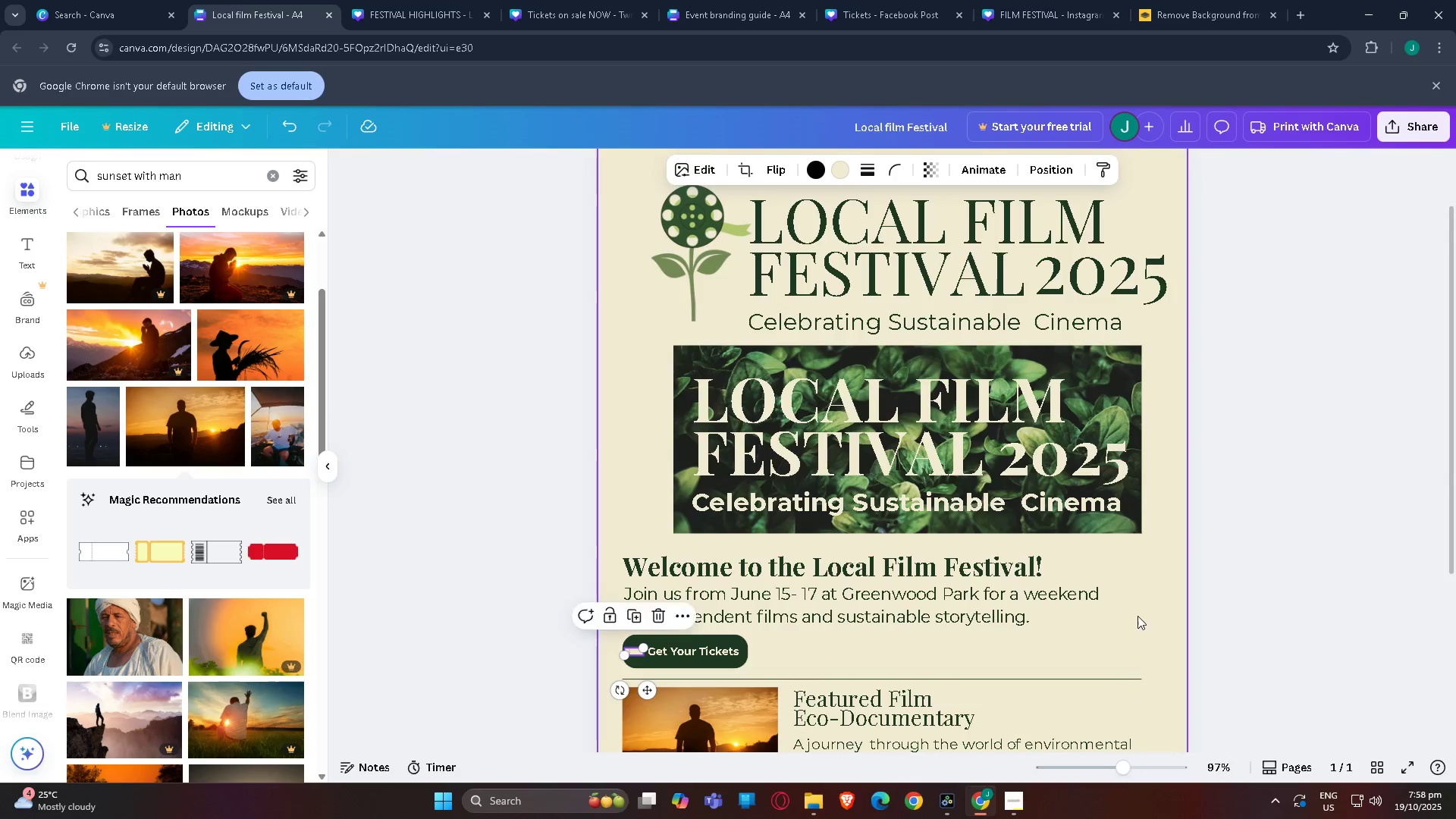 
left_click([1139, 613])
 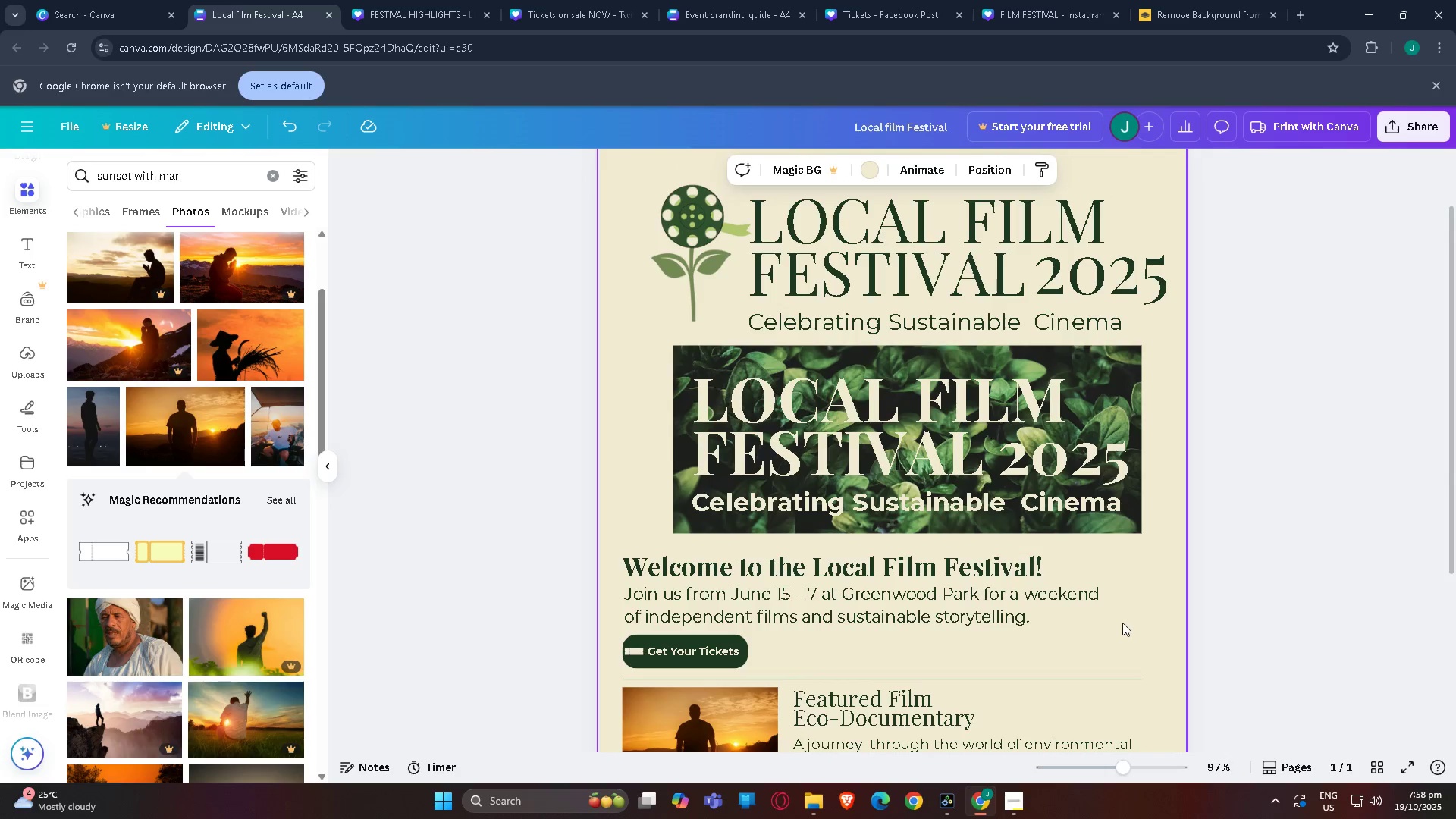 
scroll: coordinate [1087, 586], scroll_direction: down, amount: 5.0
 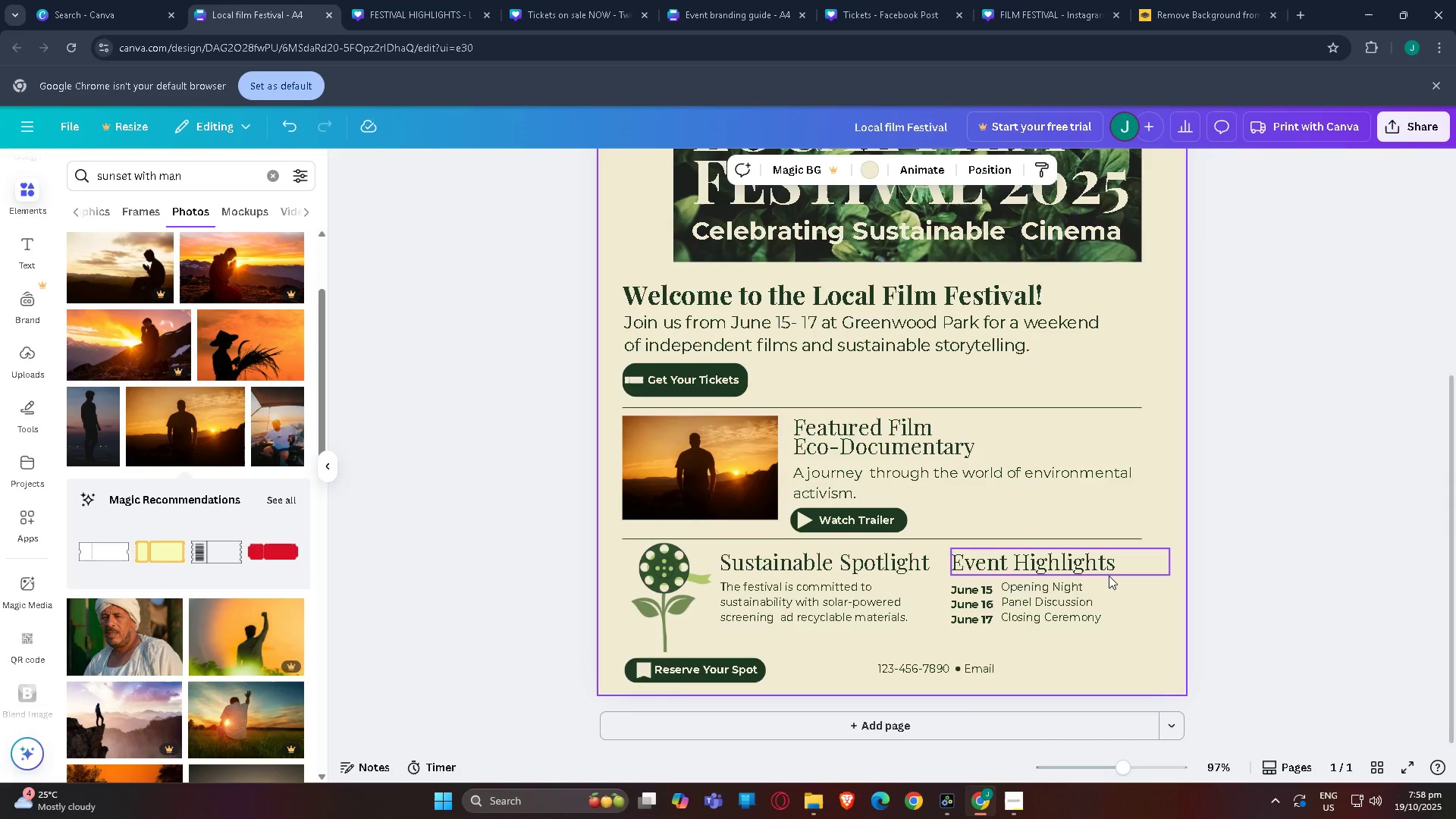 
scroll: coordinate [1109, 576], scroll_direction: up, amount: 4.0
 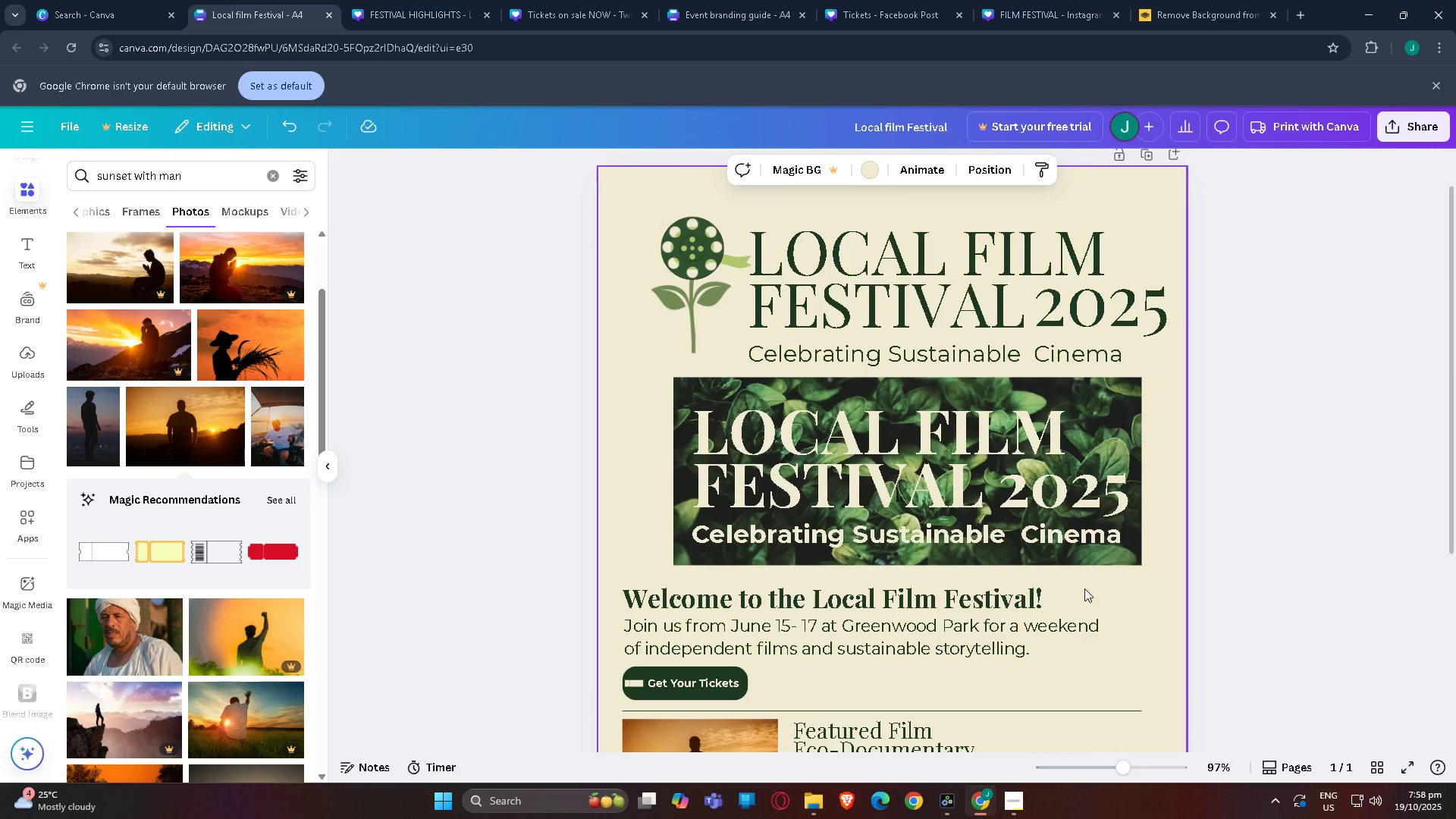 
scroll: coordinate [1081, 583], scroll_direction: down, amount: 4.0
 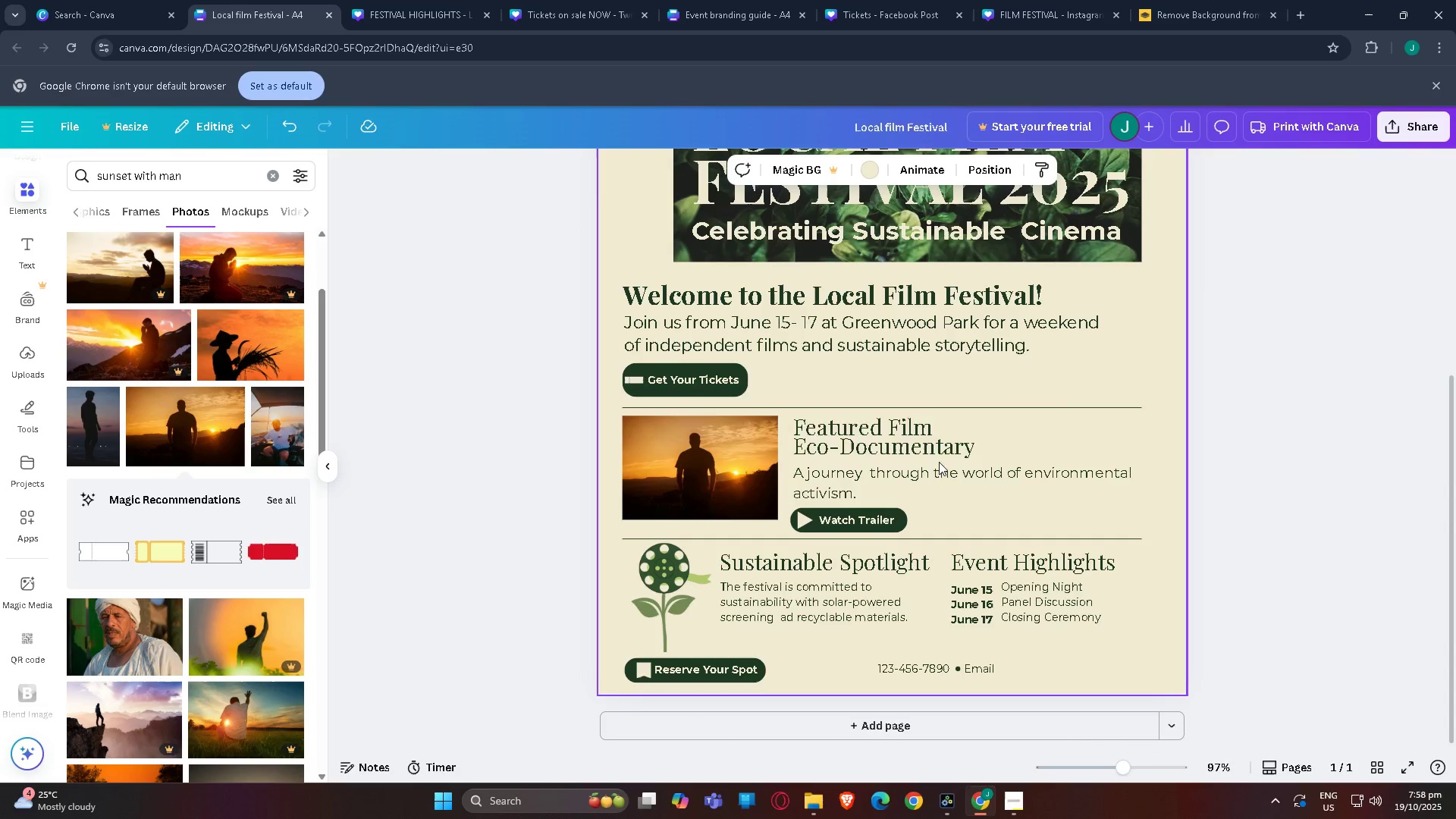 
left_click([909, 449])
 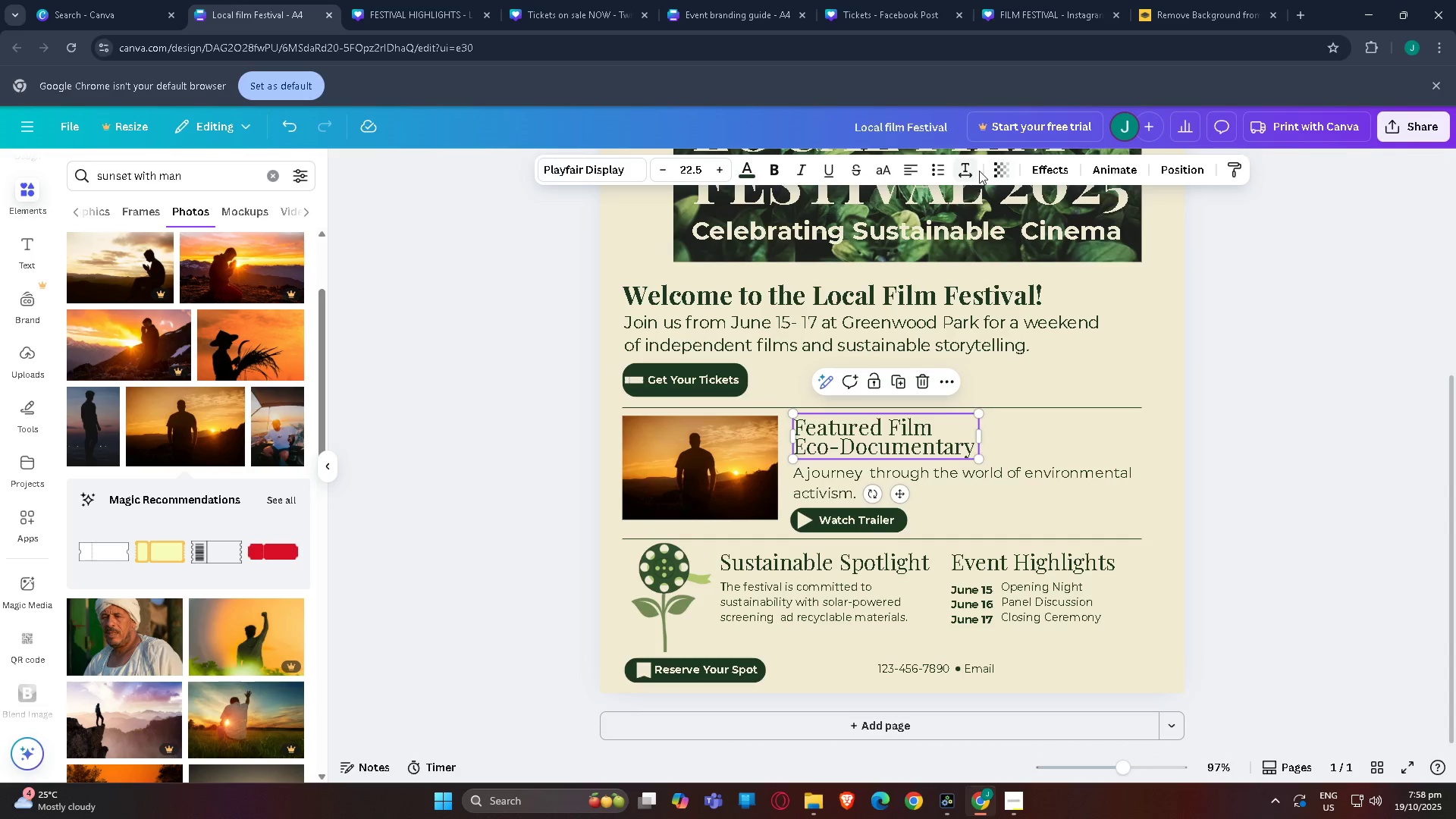 
left_click([969, 172])
 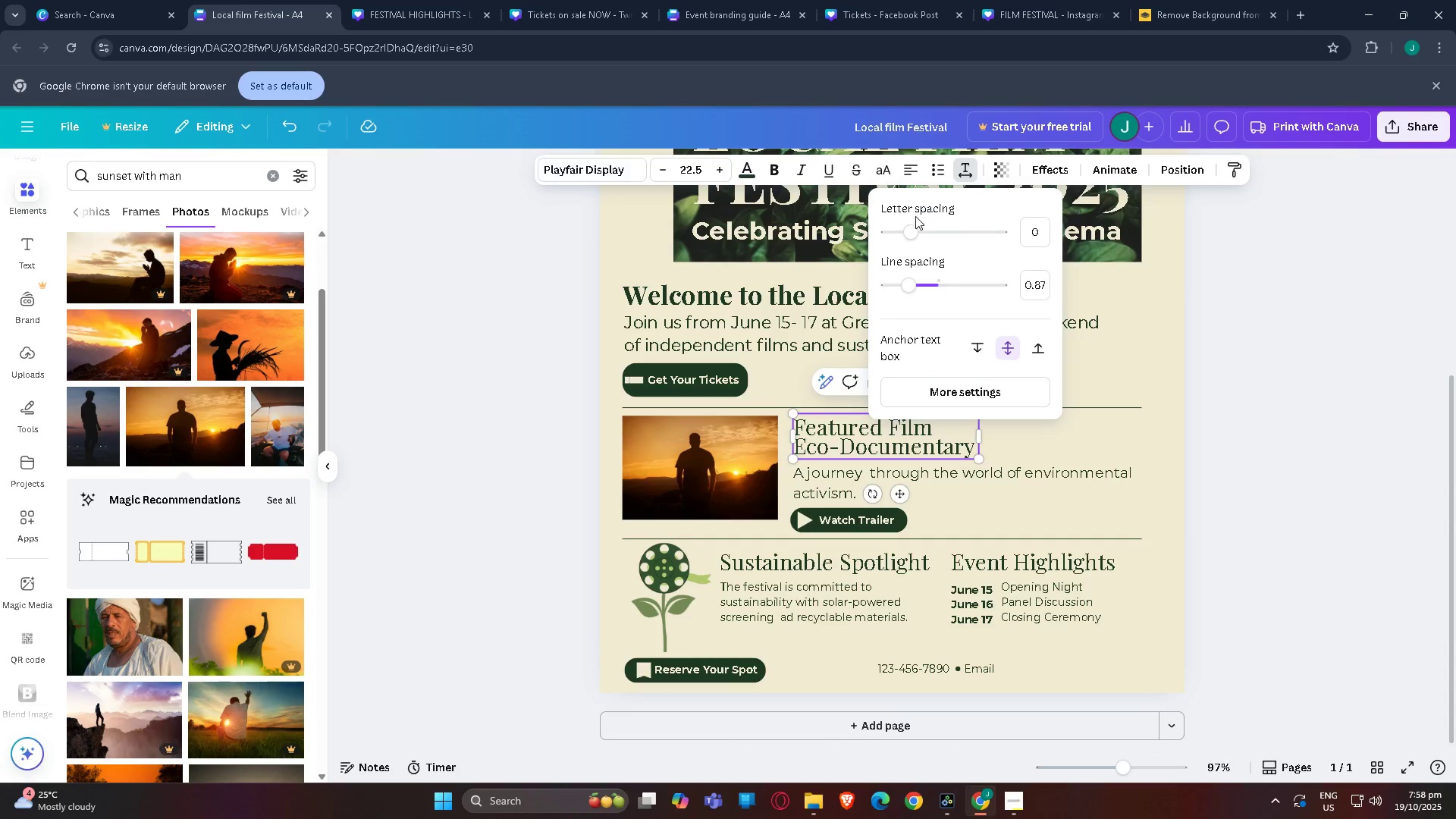 
left_click_drag(start_coordinate=[914, 228], to_coordinate=[909, 228])
 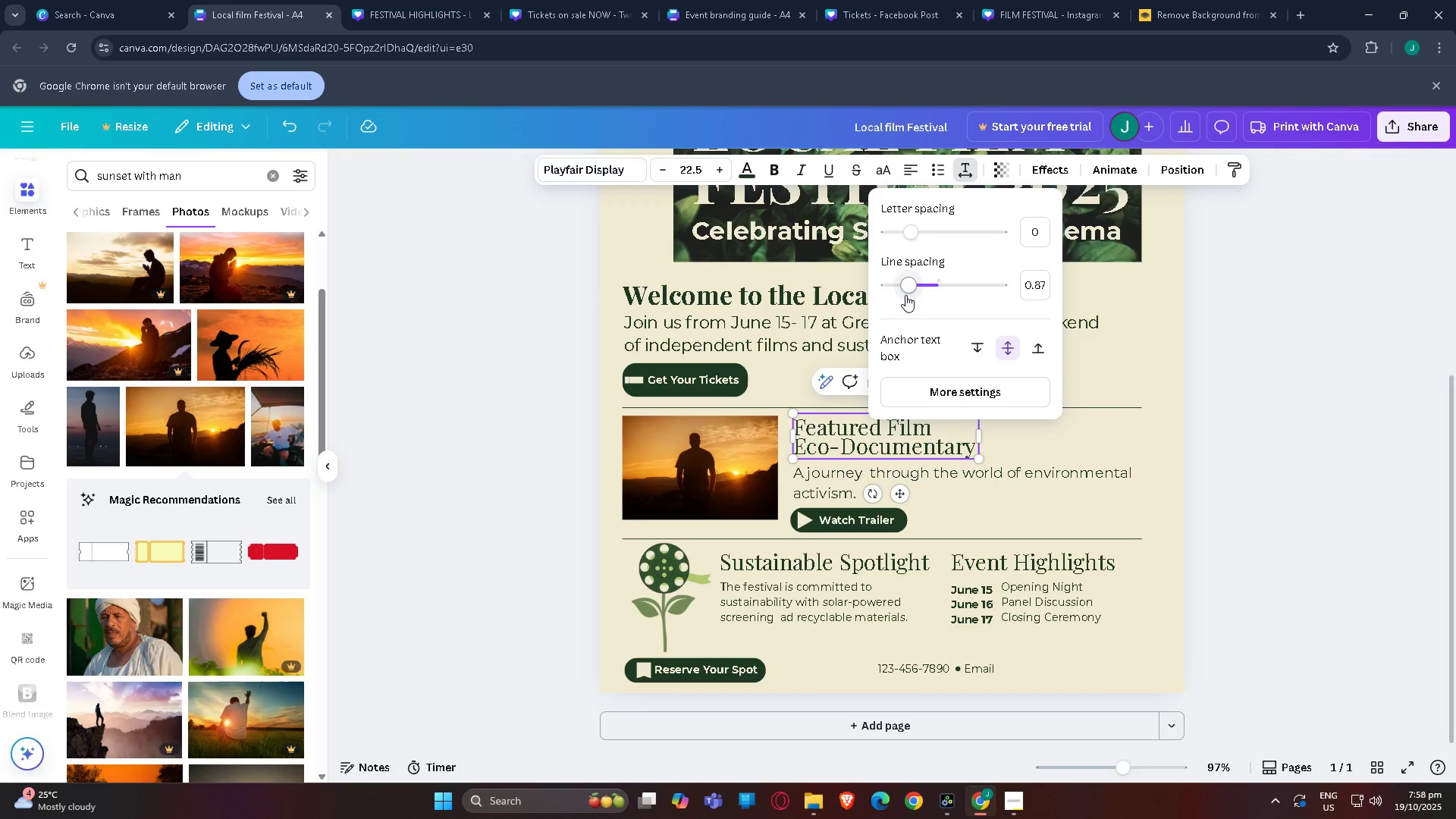 
left_click_drag(start_coordinate=[907, 290], to_coordinate=[915, 289])
 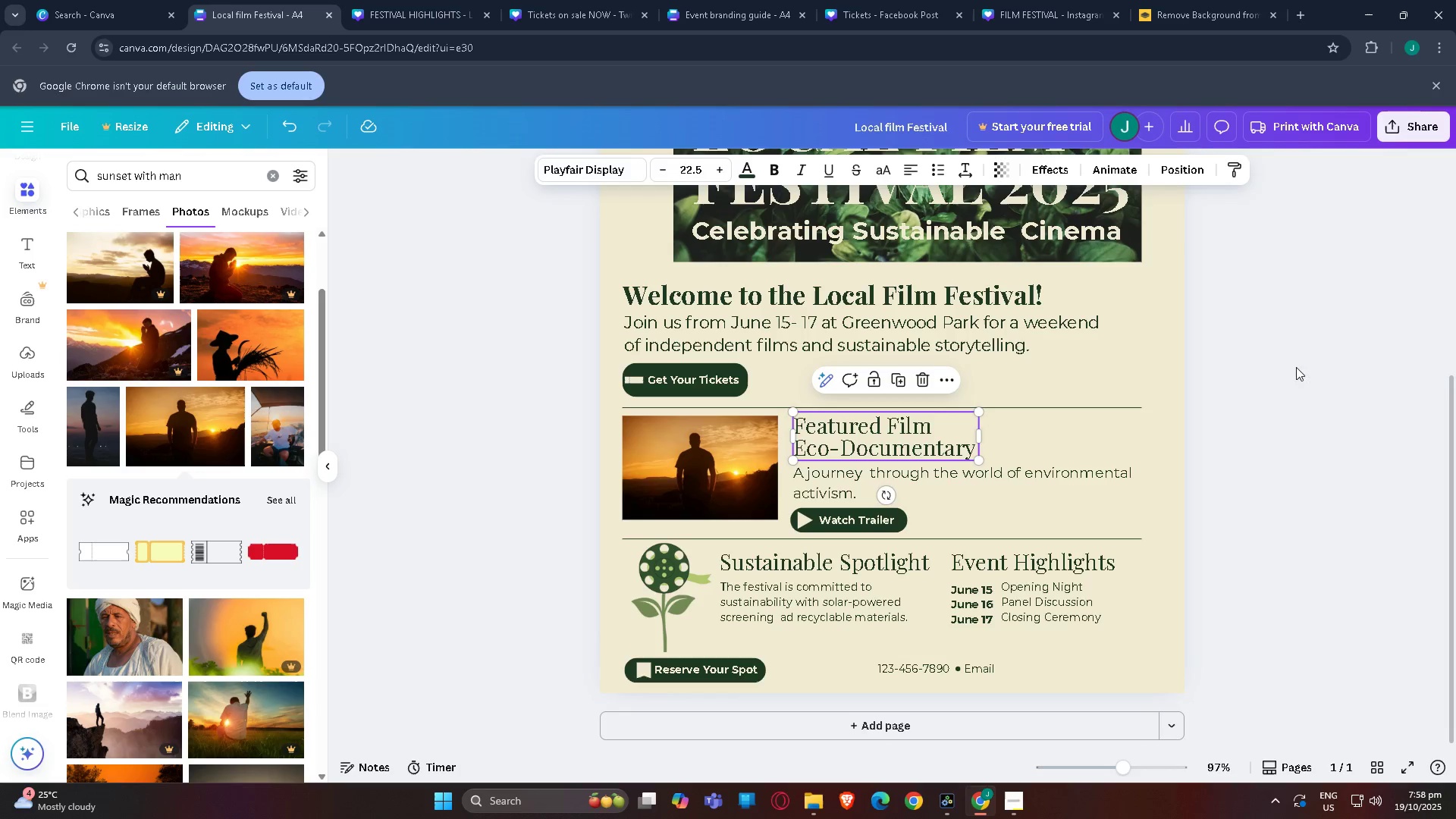 
double_click([1225, 388])
 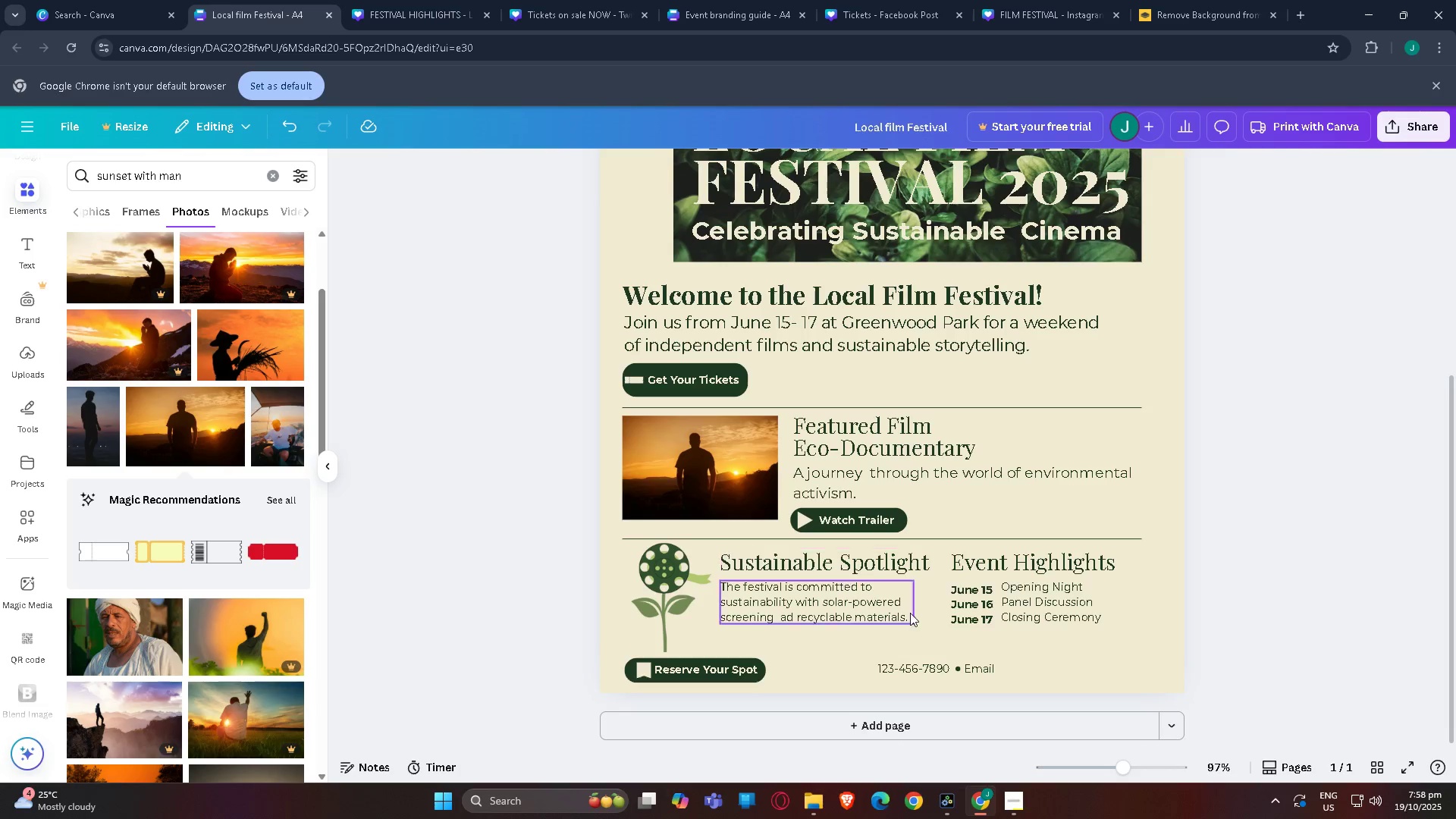 
scroll: coordinate [1125, 608], scroll_direction: down, amount: 4.0
 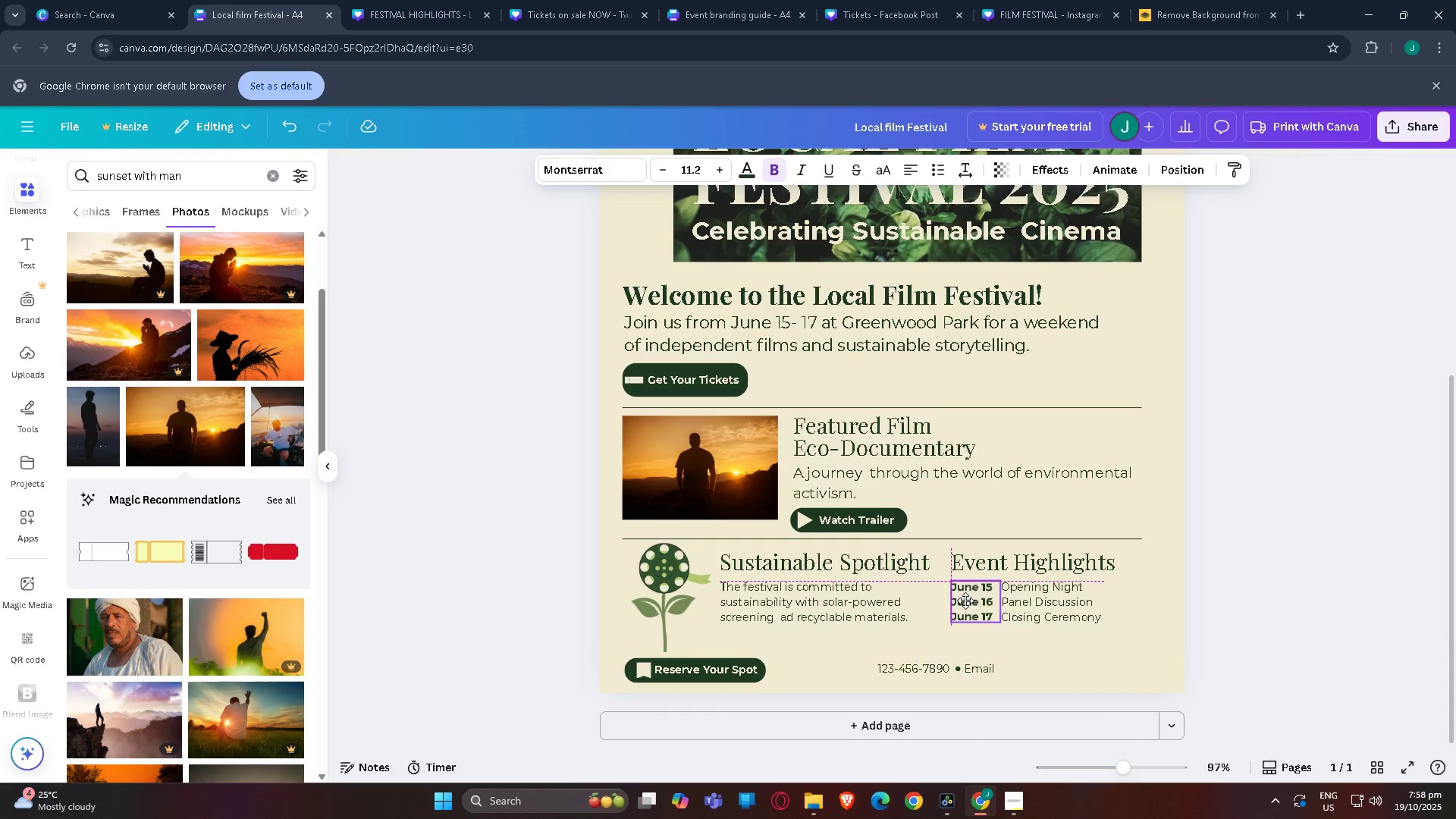 
left_click_drag(start_coordinate=[1293, 580], to_coordinate=[1301, 580])
 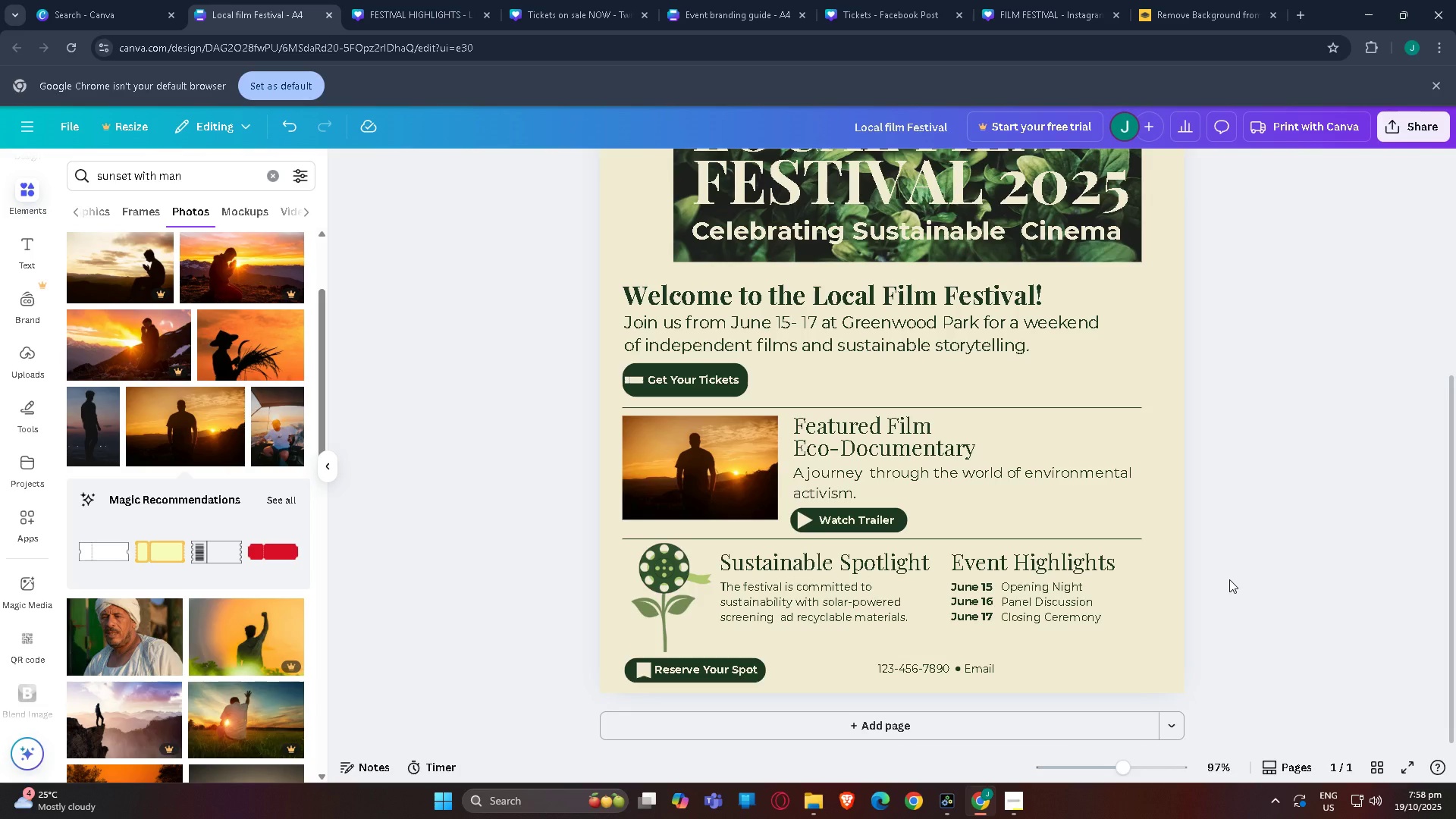 
scroll: coordinate [880, 541], scroll_direction: down, amount: 8.0
 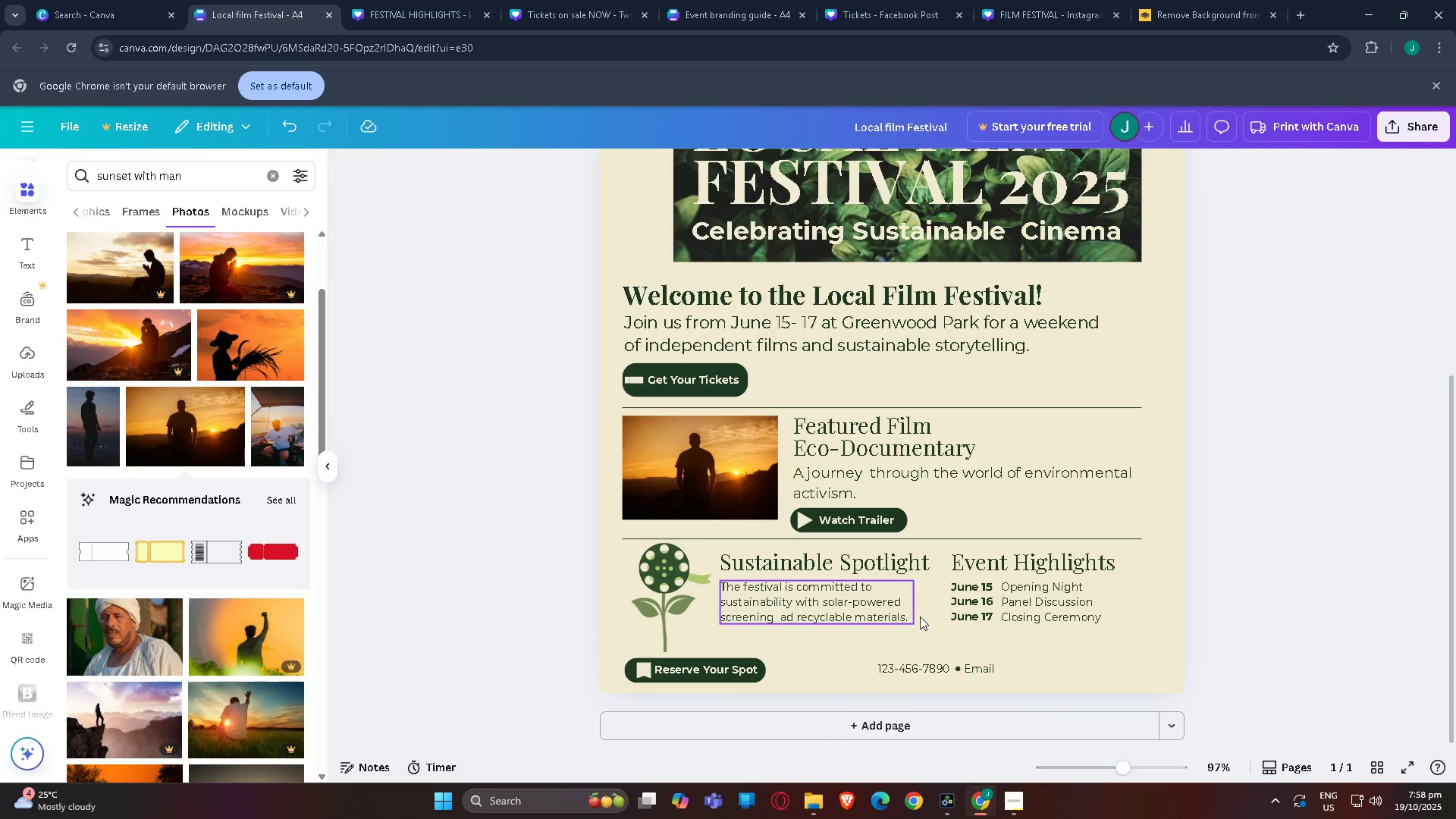 
scroll: coordinate [899, 670], scroll_direction: up, amount: 7.0
 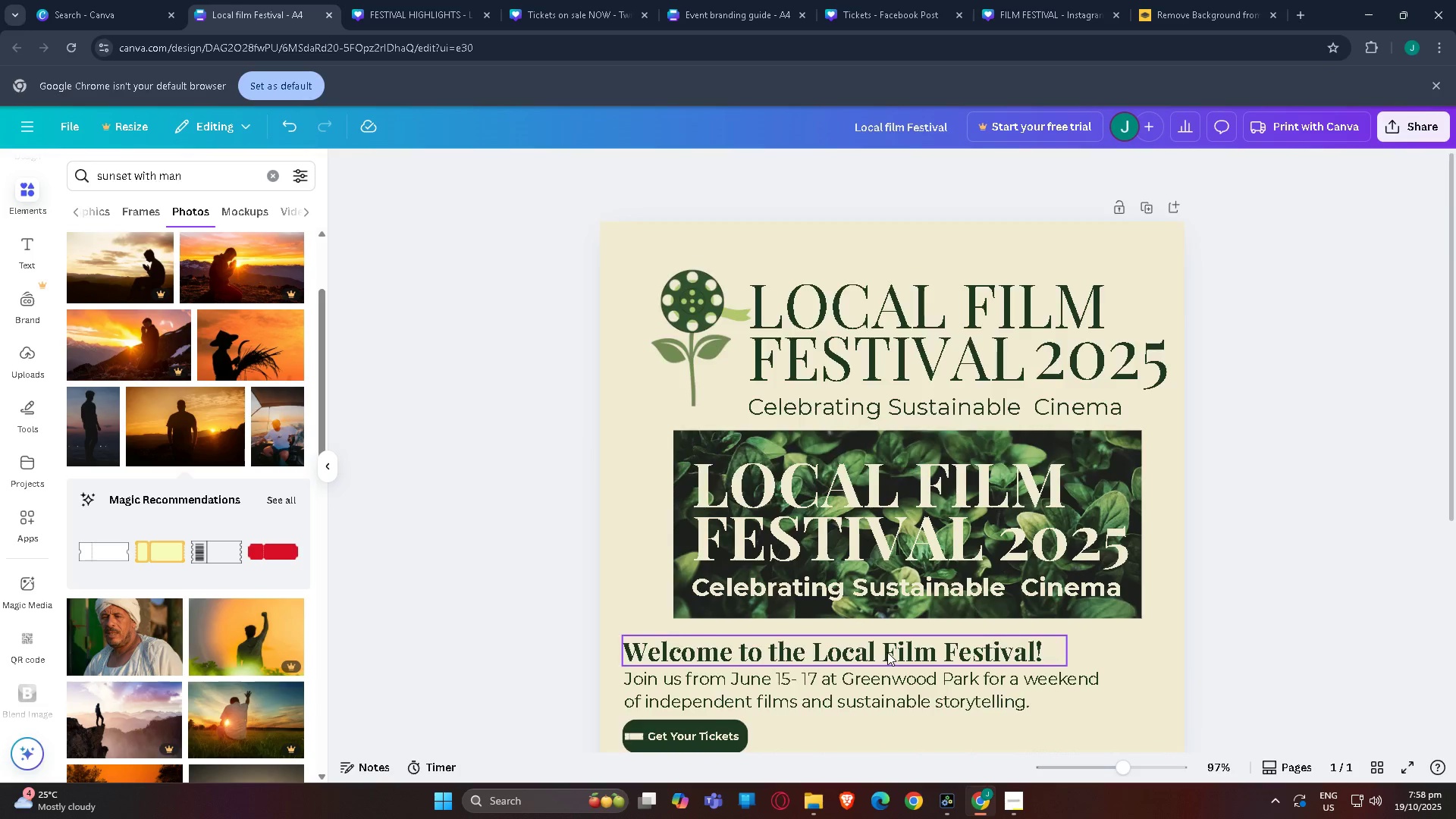 
scroll: coordinate [919, 566], scroll_direction: down, amount: 6.0
 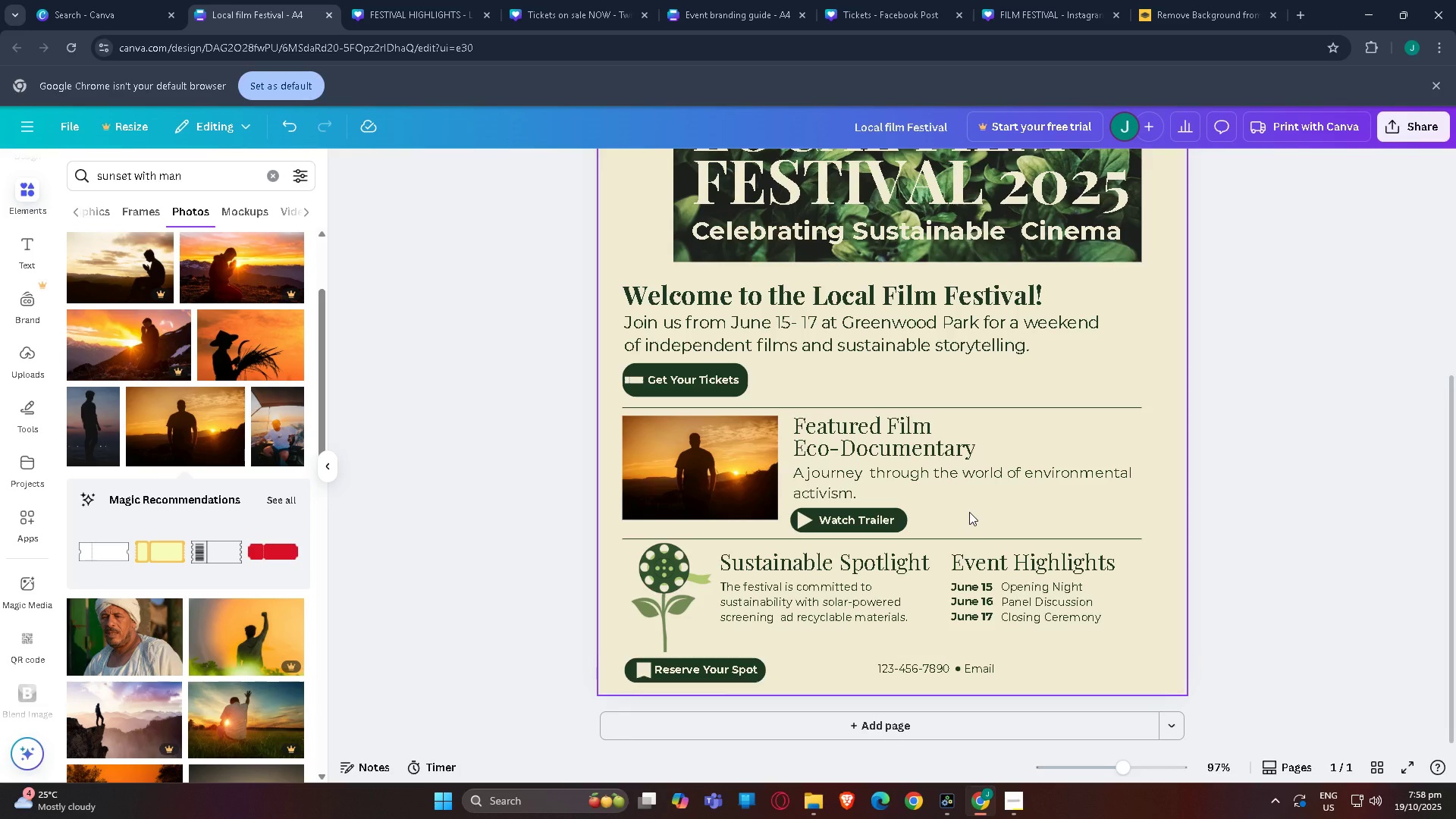 
scroll: coordinate [764, 530], scroll_direction: up, amount: 5.0
 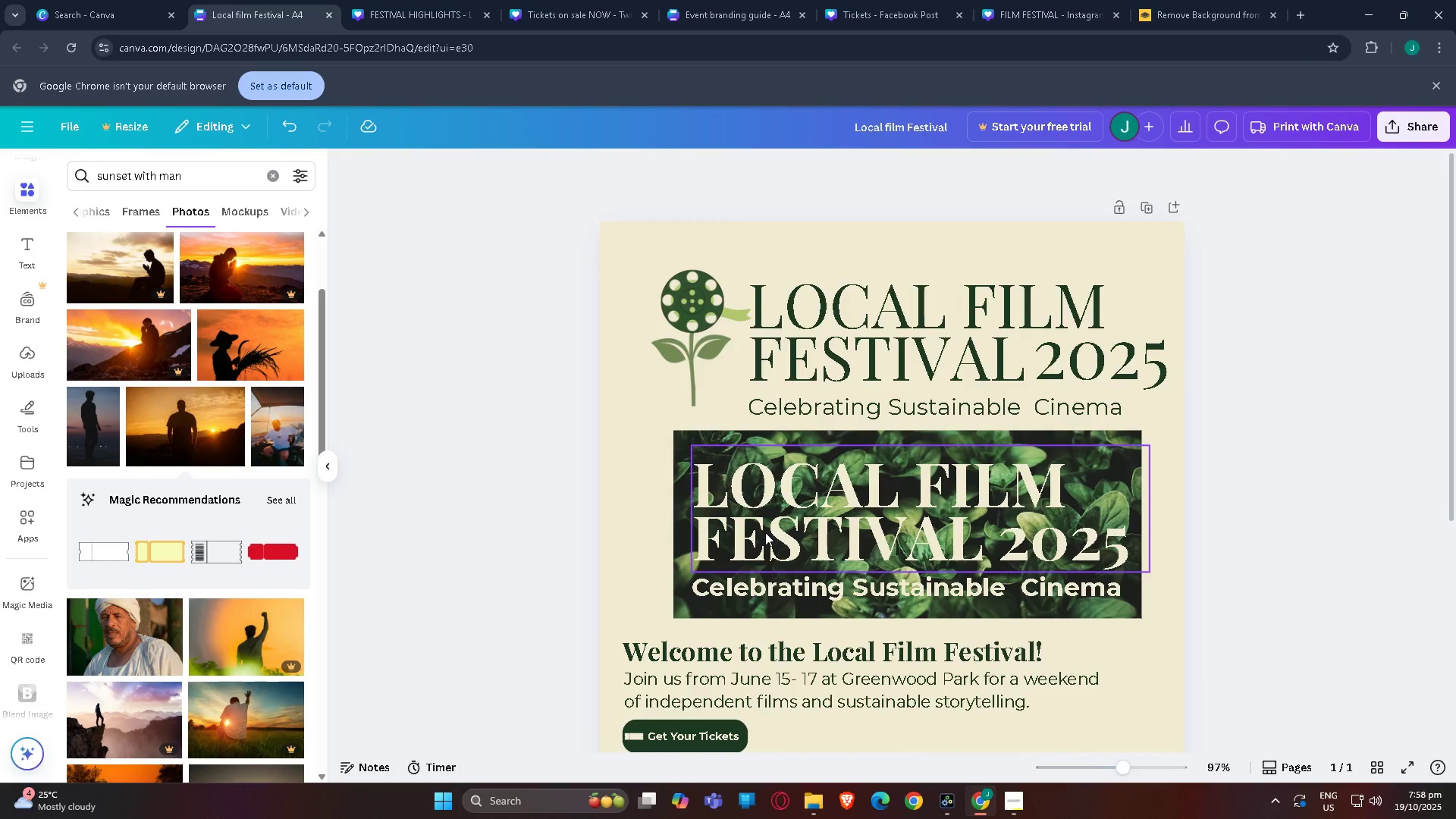 
scroll: coordinate [767, 530], scroll_direction: down, amount: 6.0
 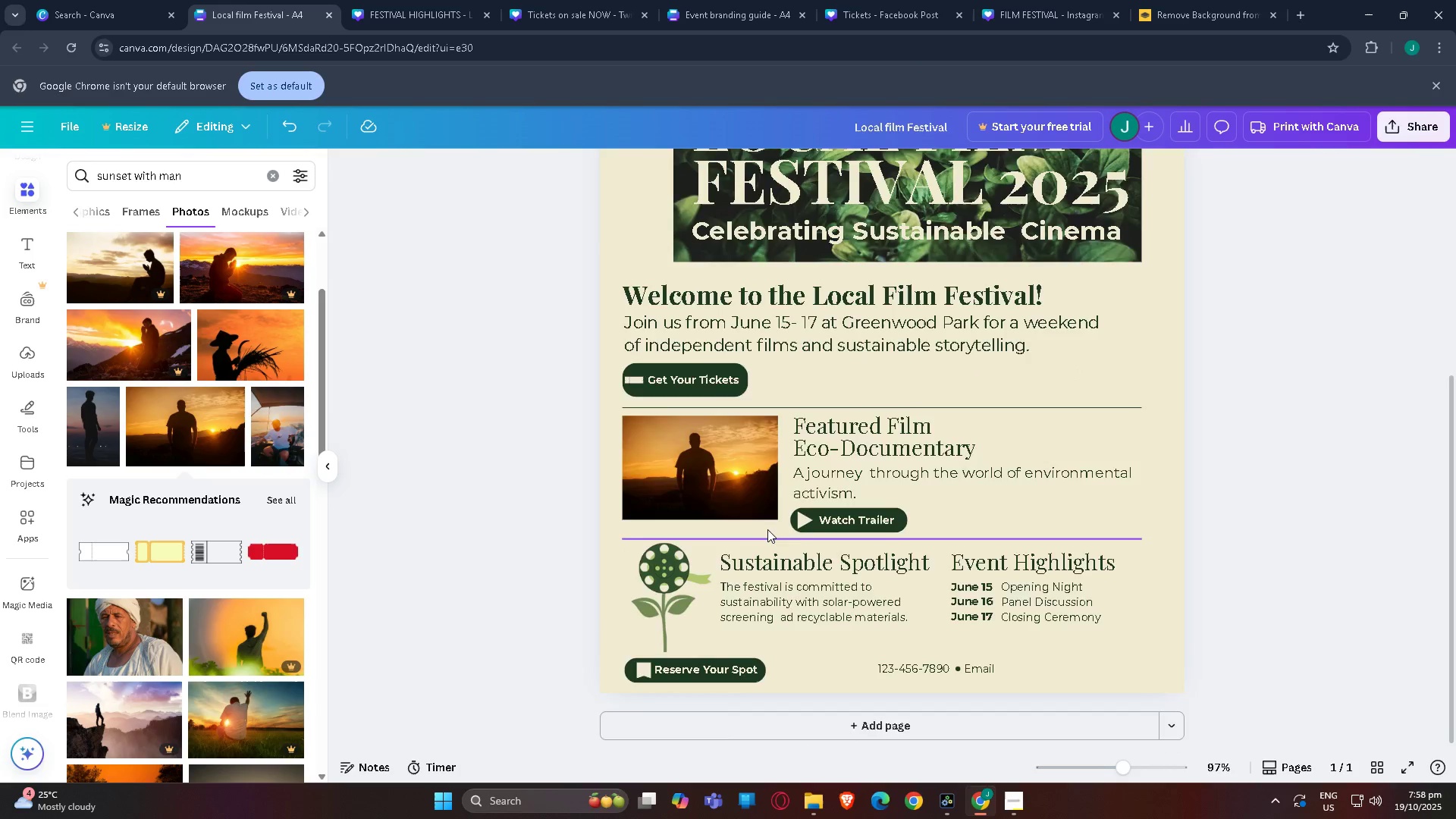 
scroll: coordinate [767, 529], scroll_direction: up, amount: 1.0
 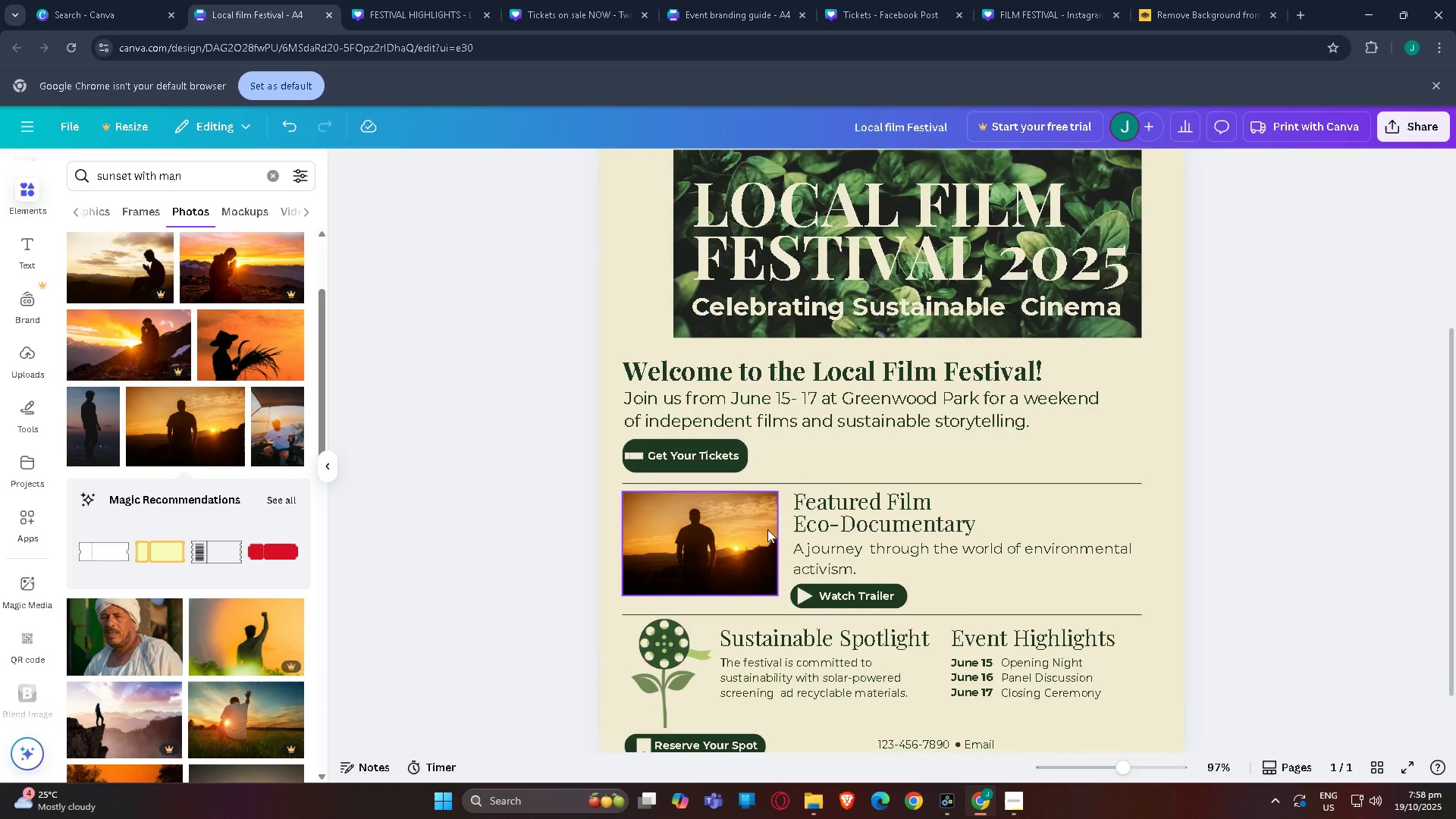 
scroll: coordinate [671, 523], scroll_direction: none, amount: 0.0
 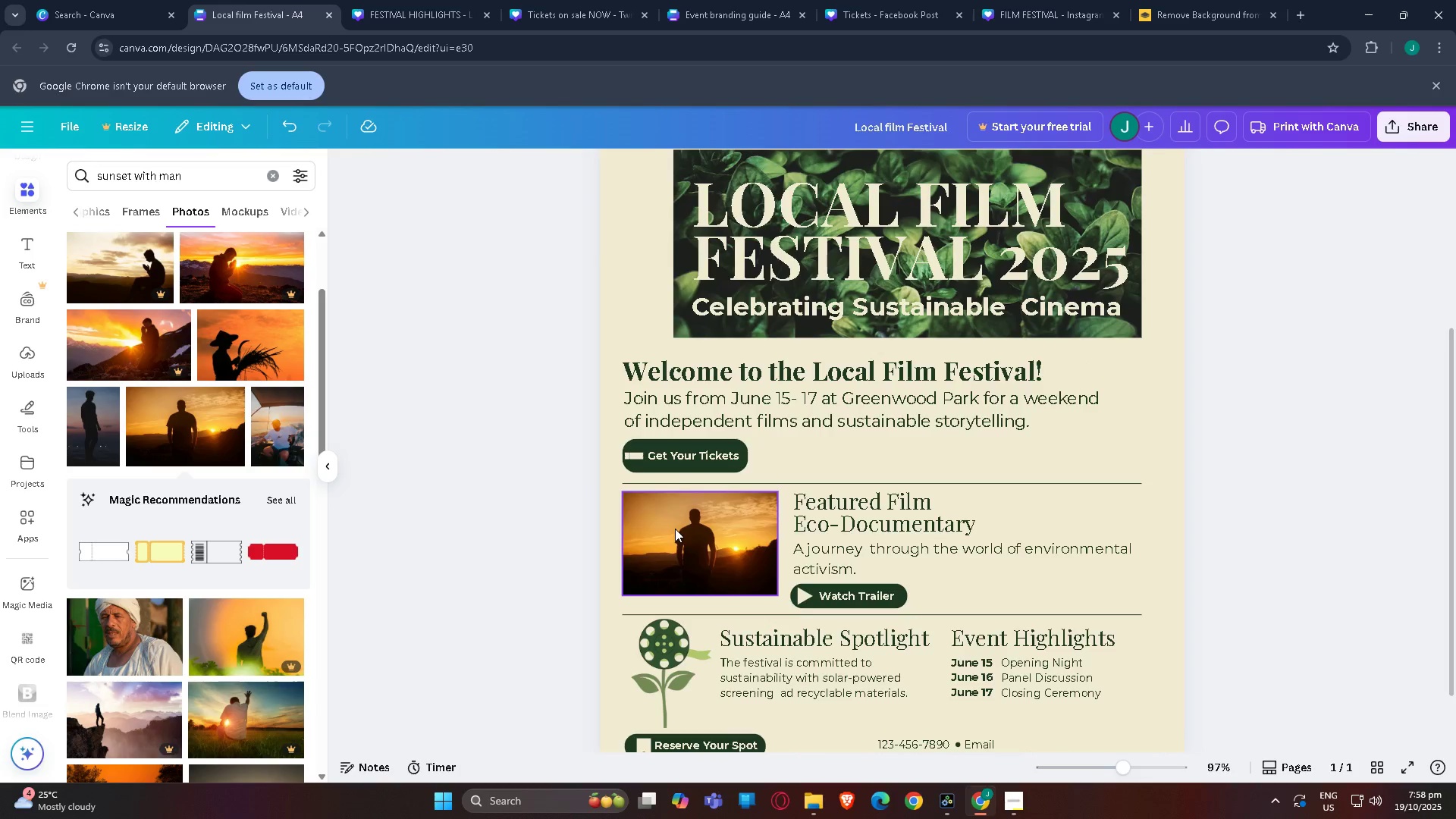 
scroll: coordinate [678, 529], scroll_direction: up, amount: 5.0
 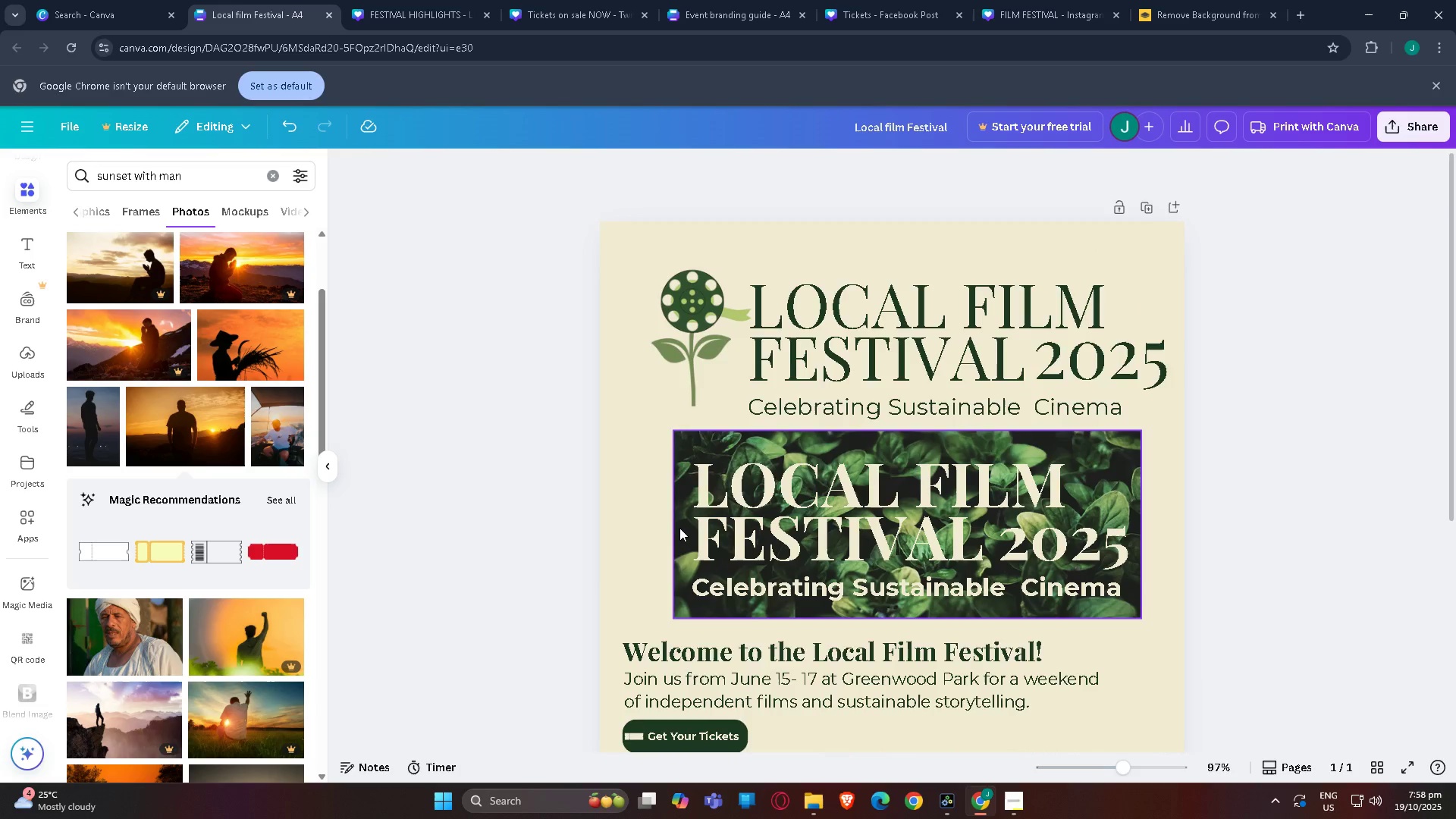 
scroll: coordinate [682, 525], scroll_direction: down, amount: 13.0
 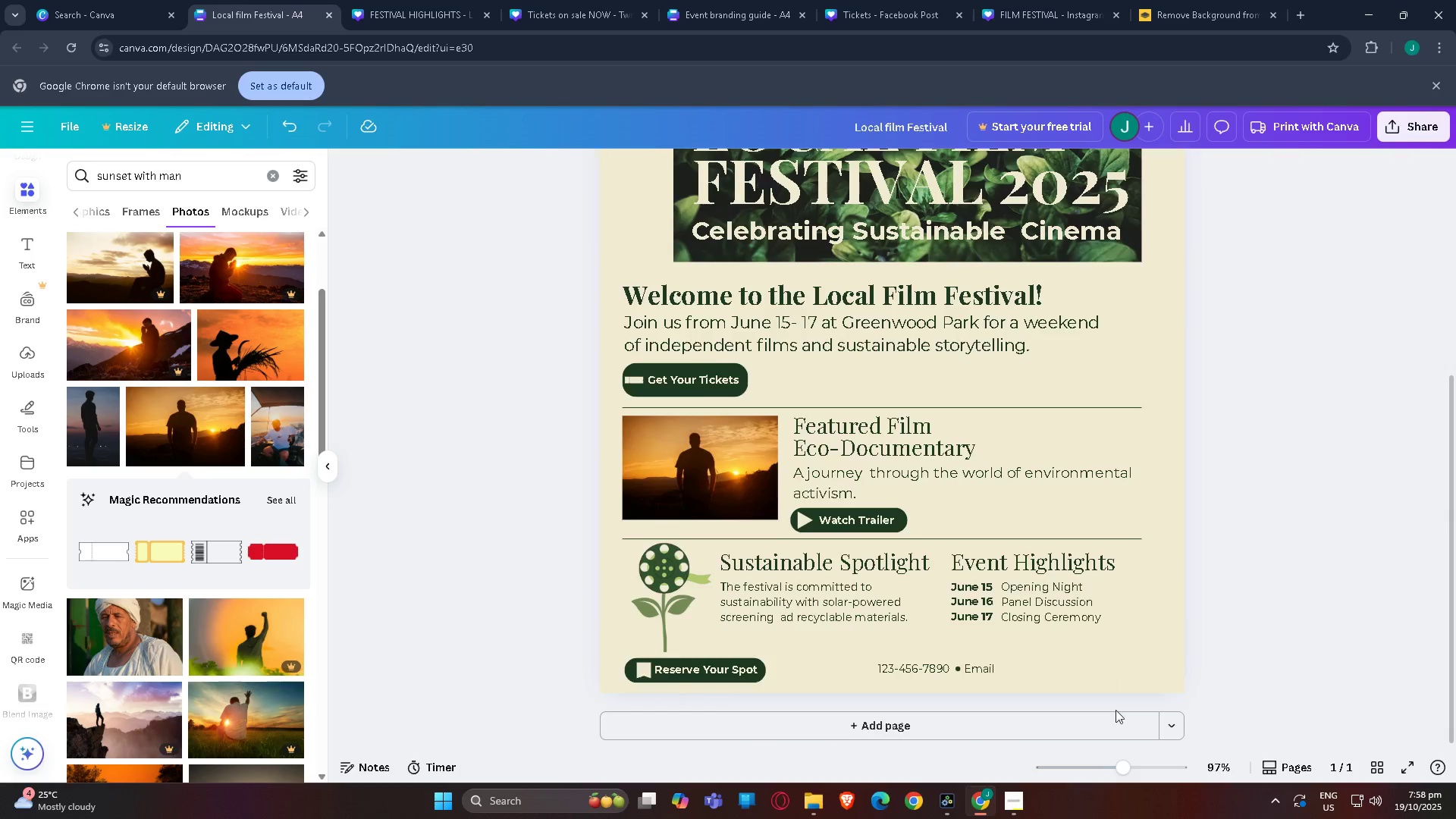 
scroll: coordinate [1122, 709], scroll_direction: up, amount: 6.0
 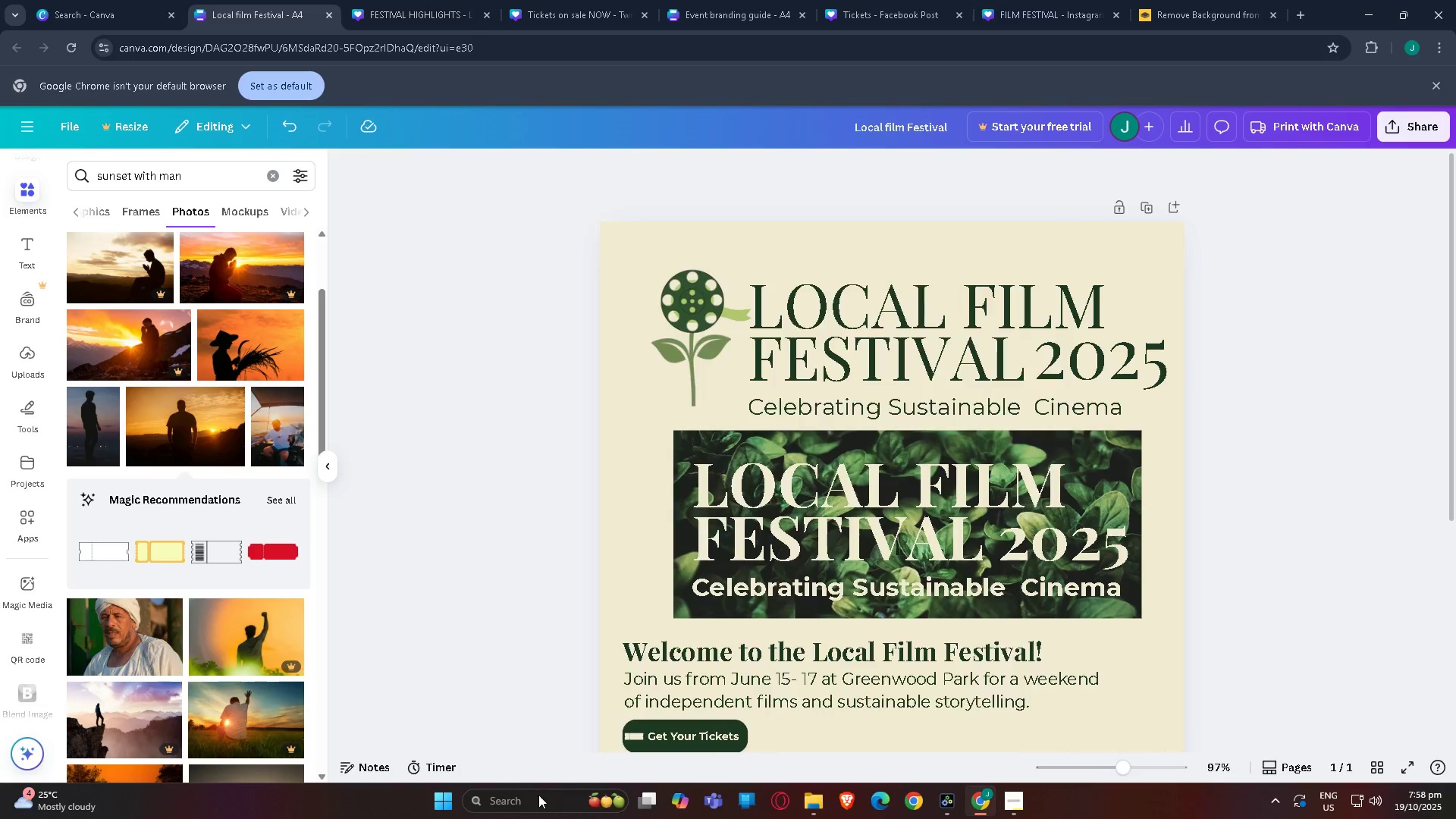 
key(S)
 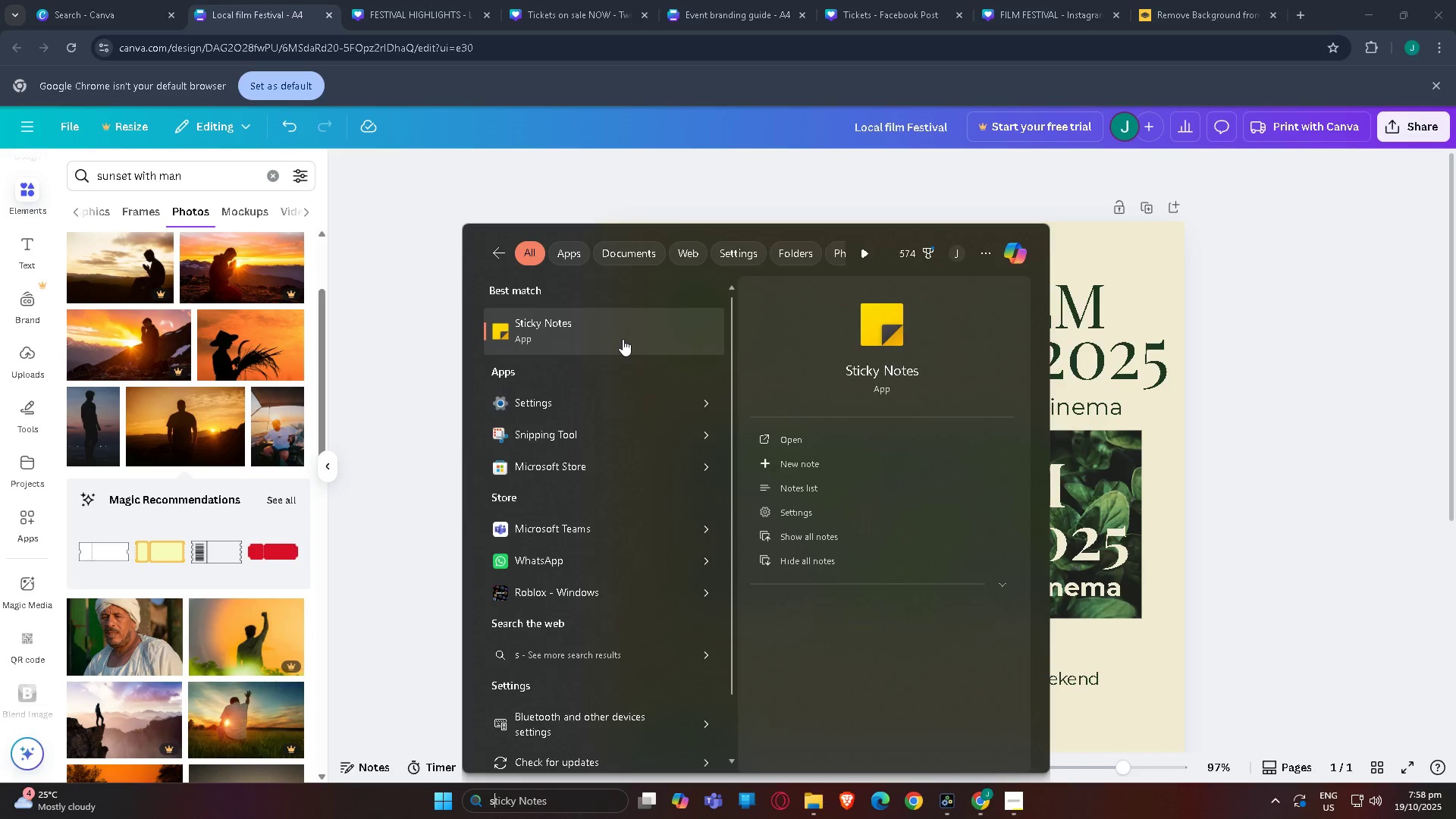 
left_click([623, 337])
 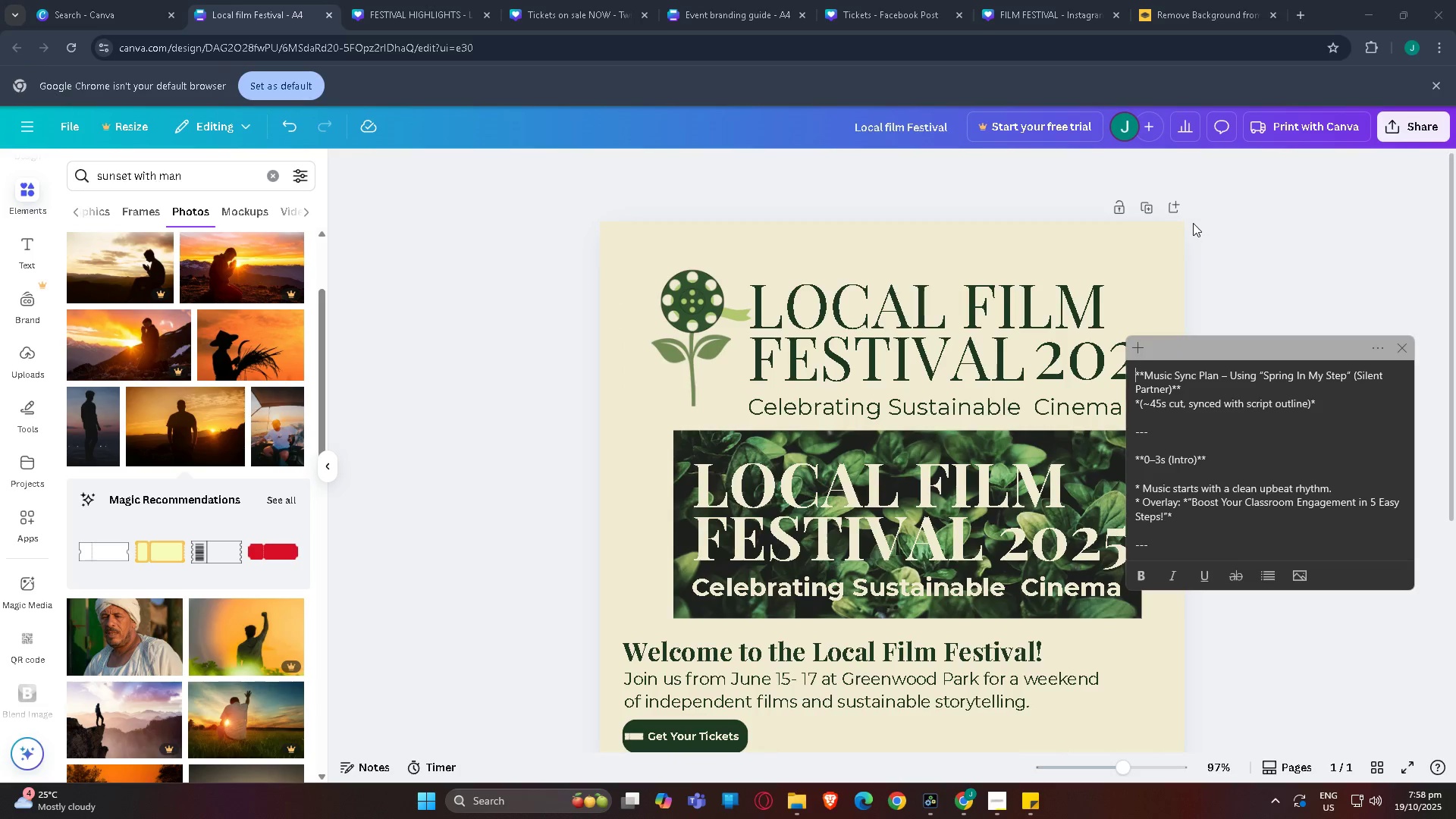 
left_click([1134, 351])
 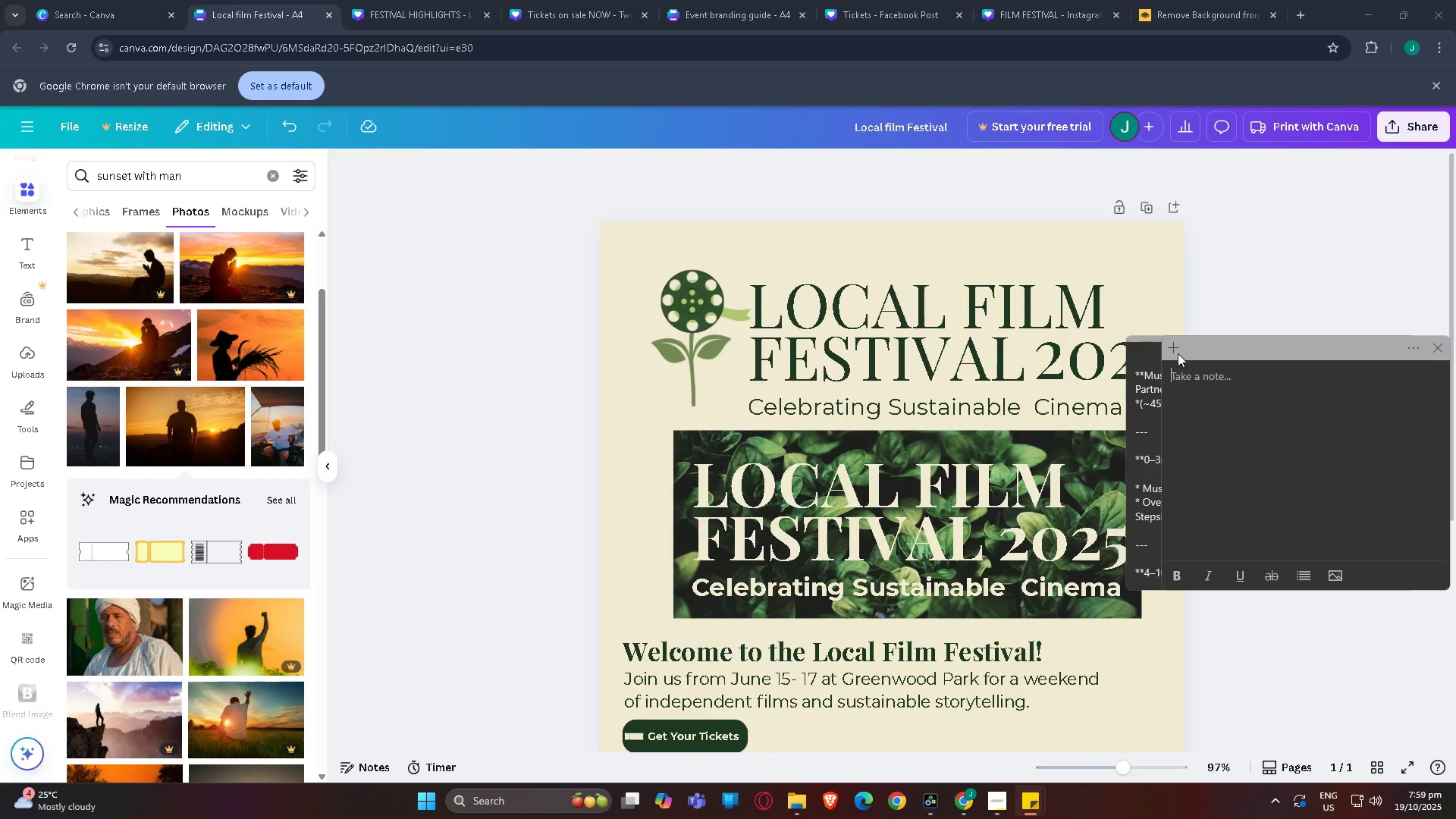 
left_click_drag(start_coordinate=[1275, 350], to_coordinate=[1257, 441])
 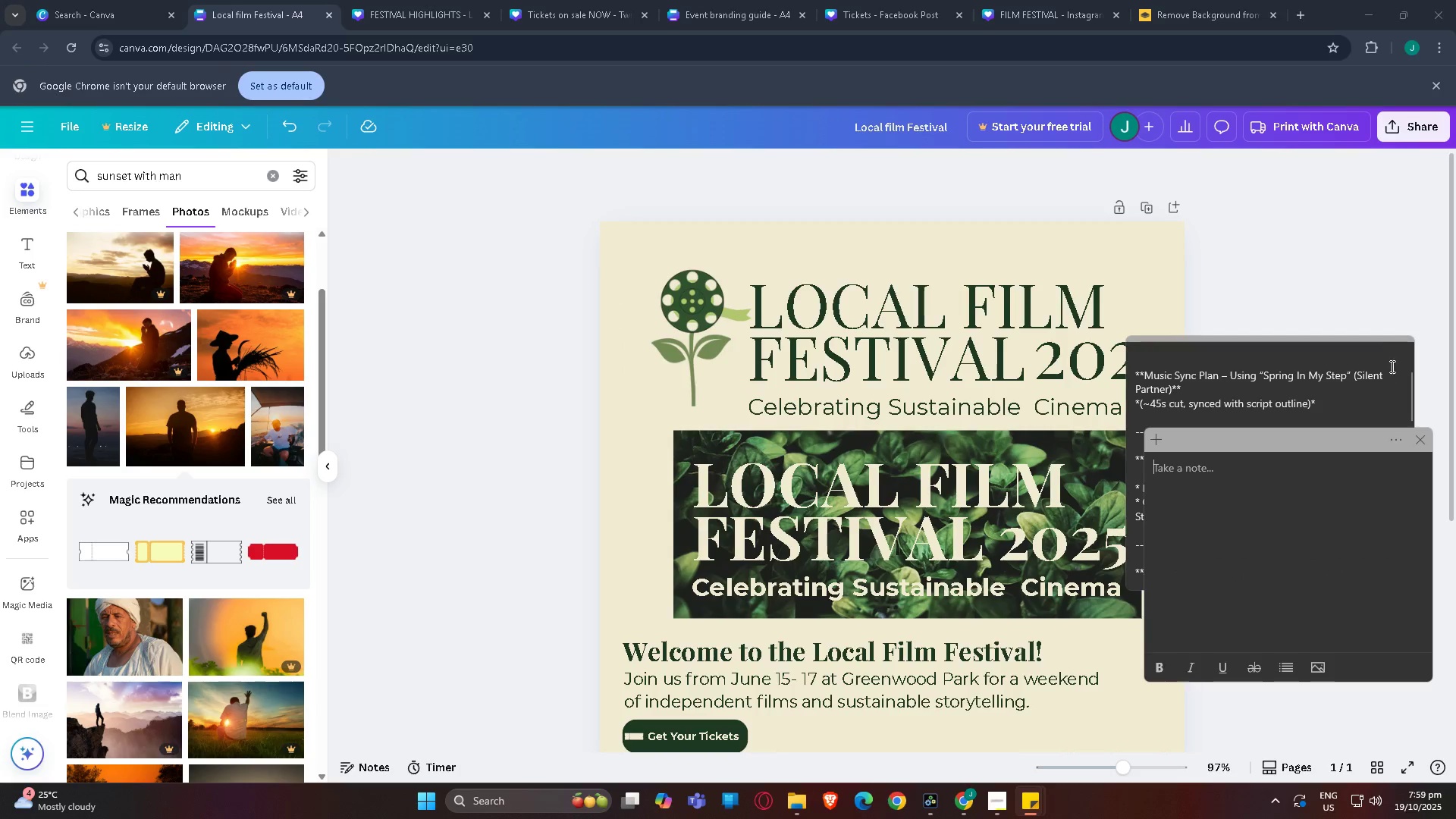 
left_click([1379, 344])
 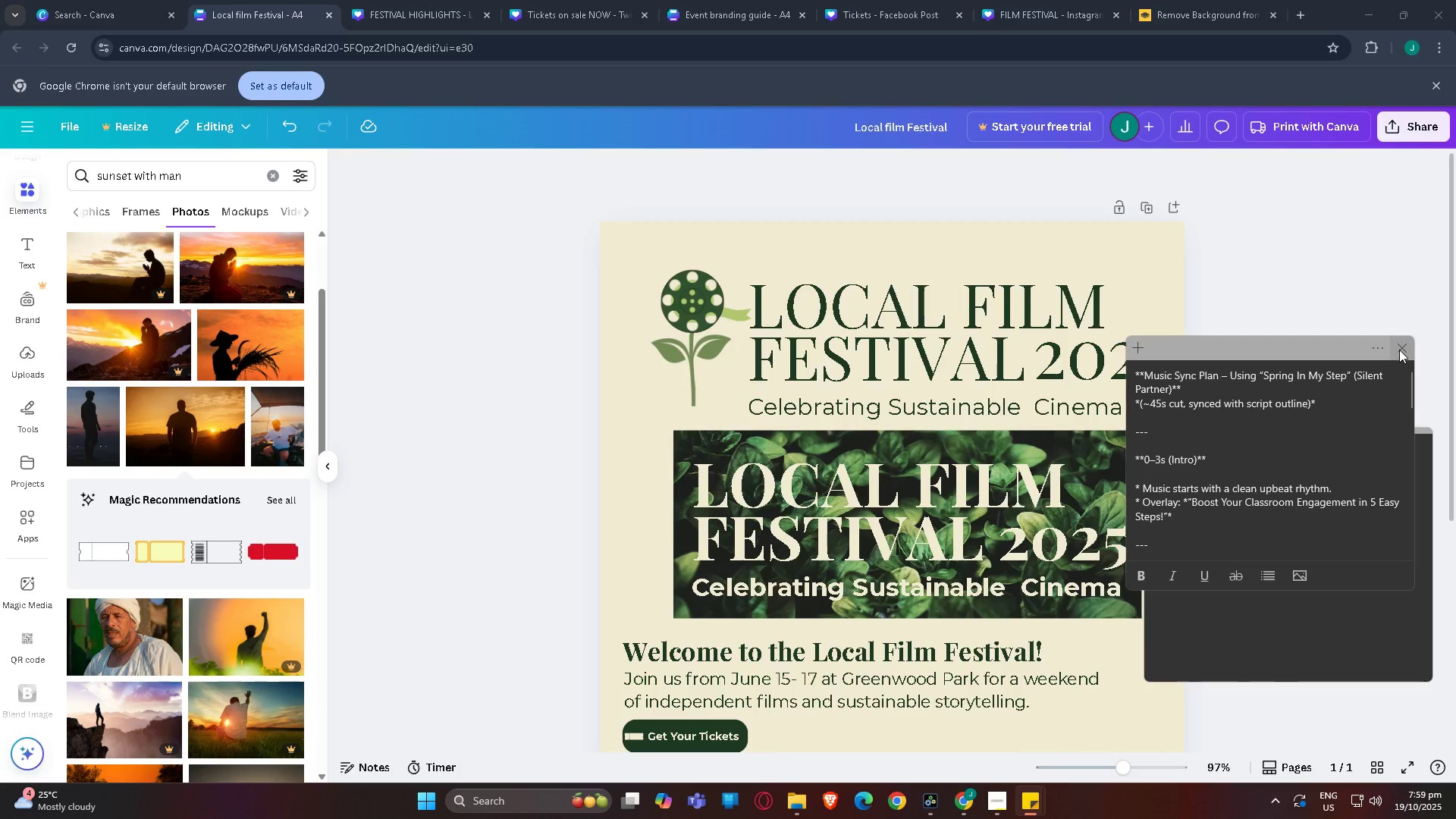 
left_click([1399, 349])
 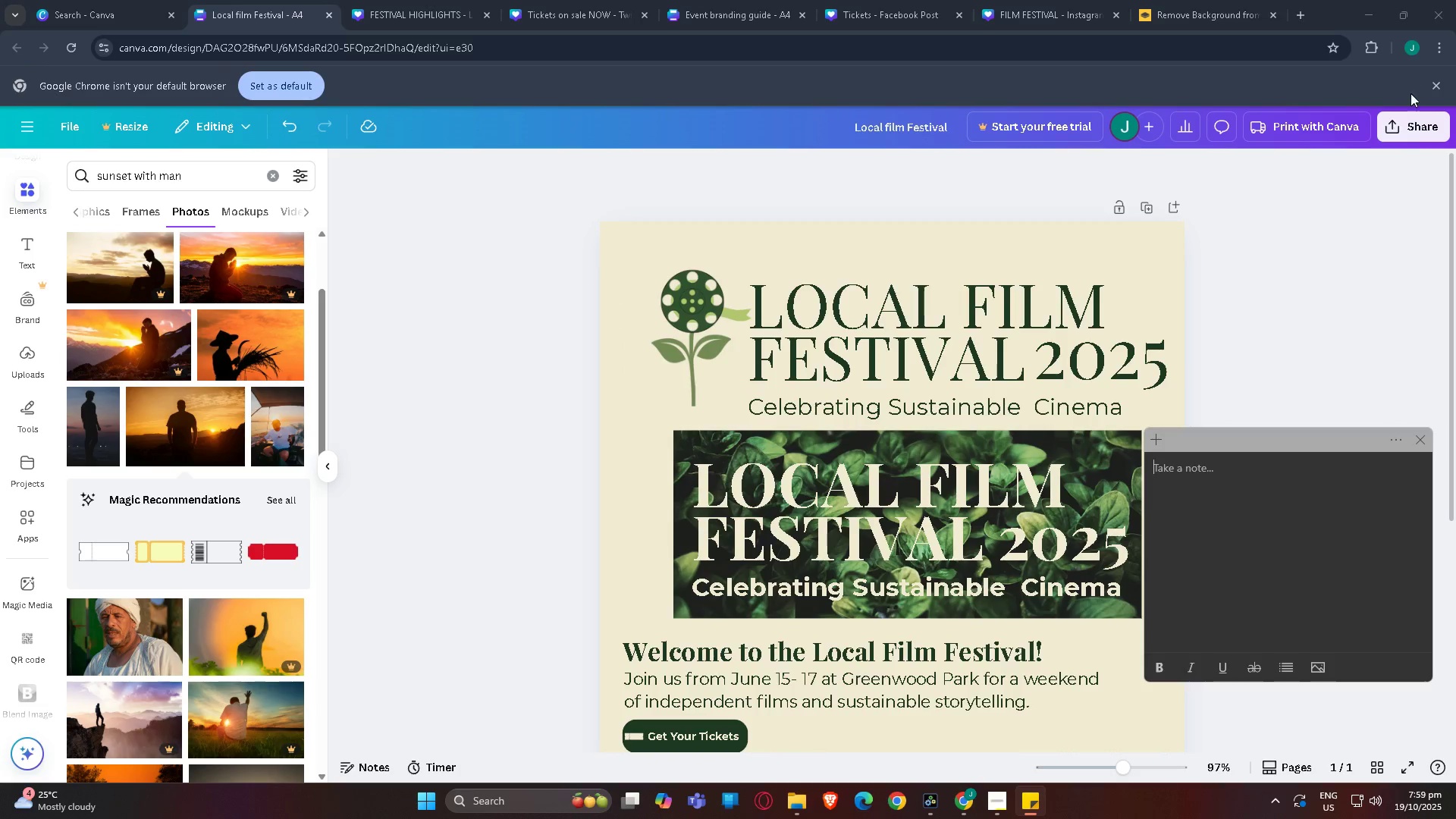 
left_click([1414, 118])
 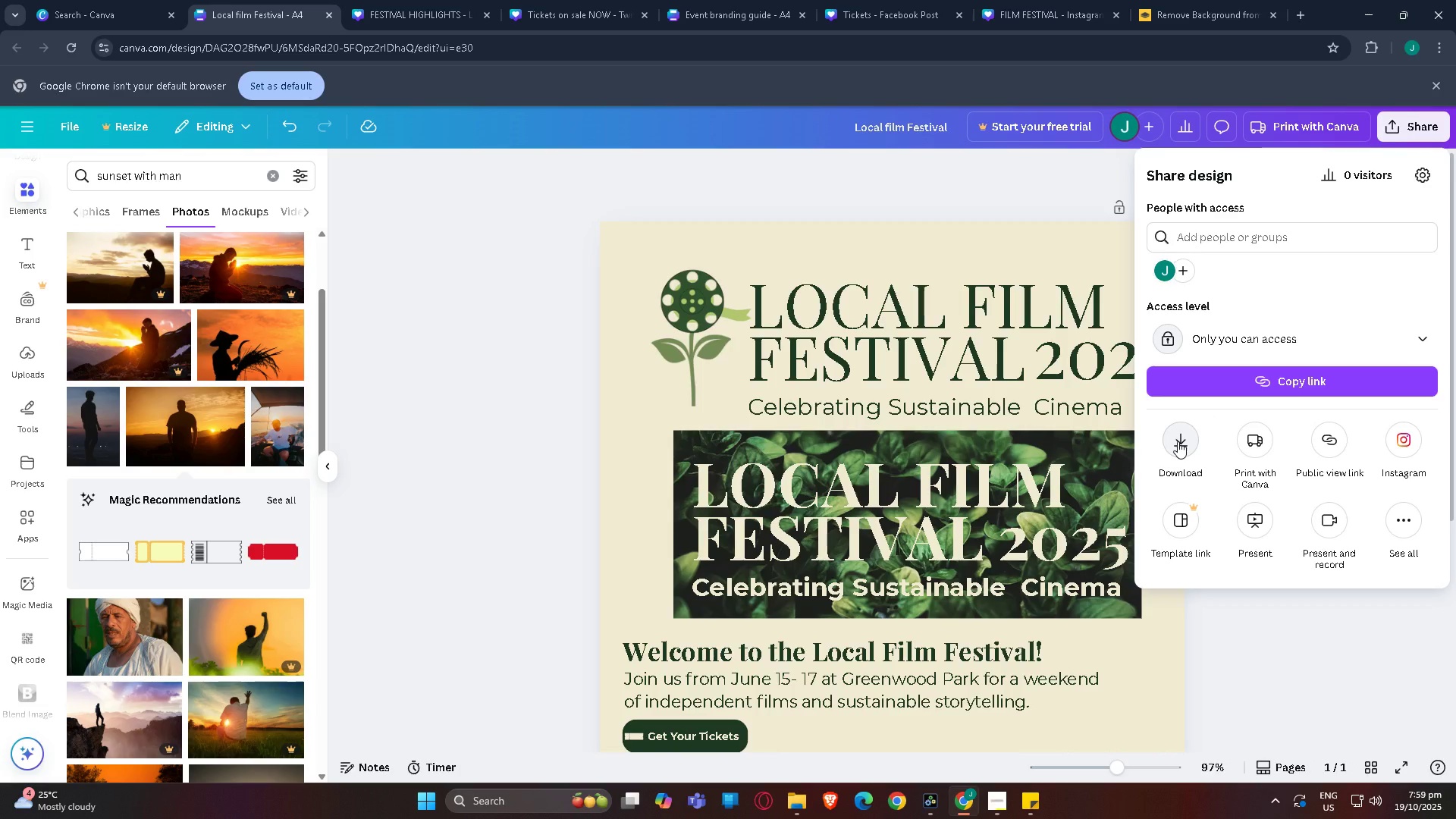 
left_click([1238, 336])
 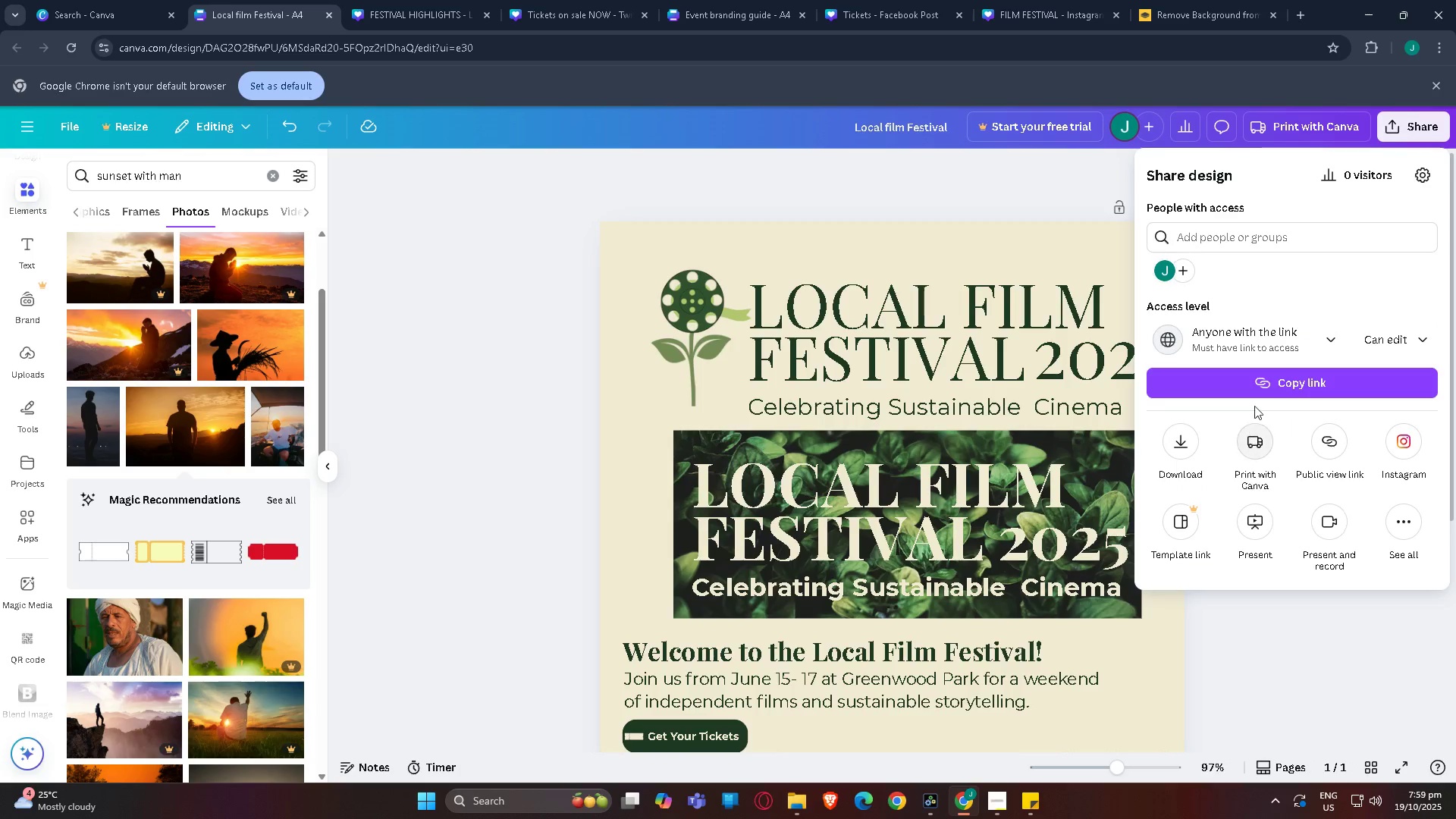 
double_click([1260, 385])
 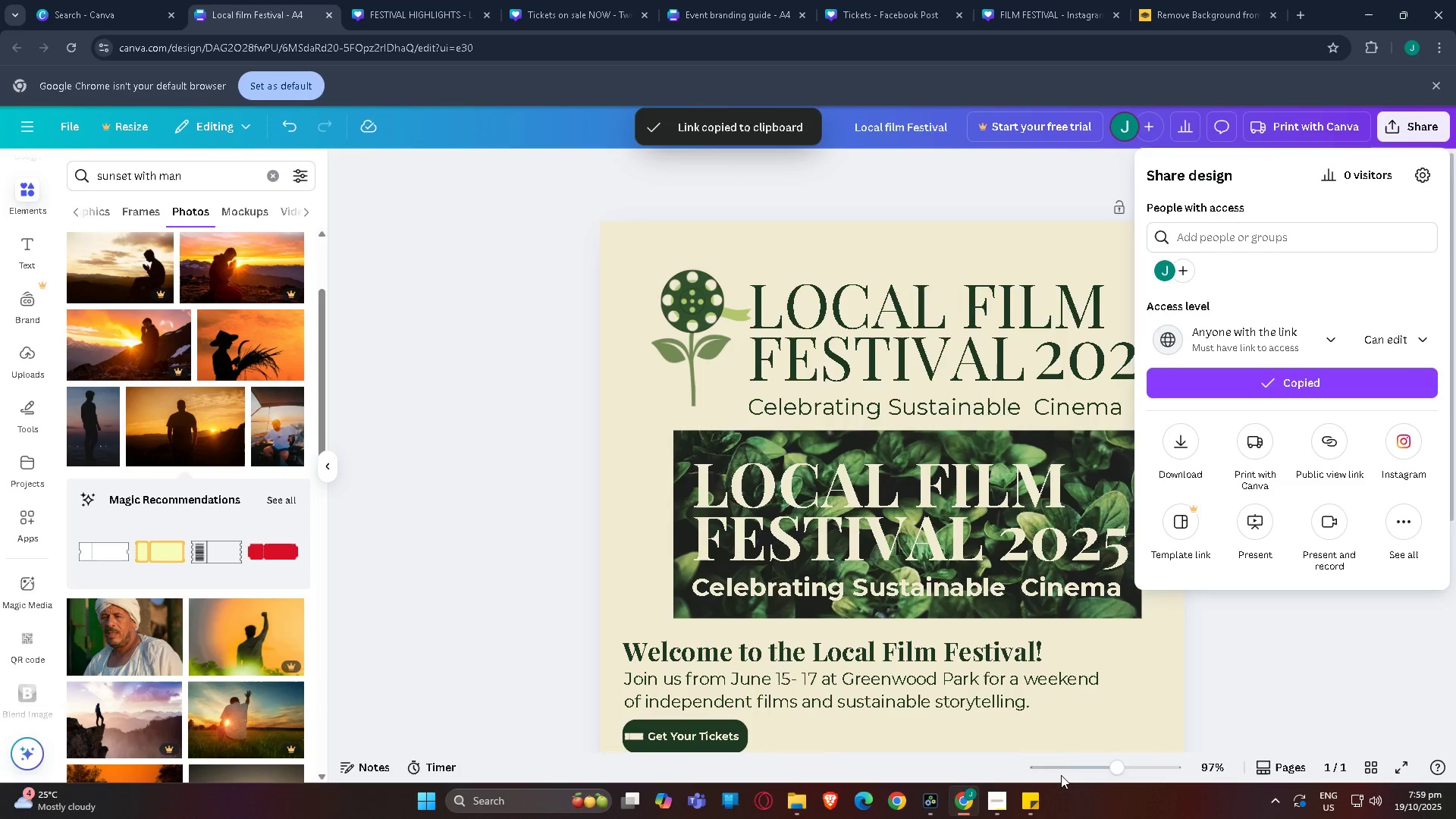 
left_click([1028, 792])
 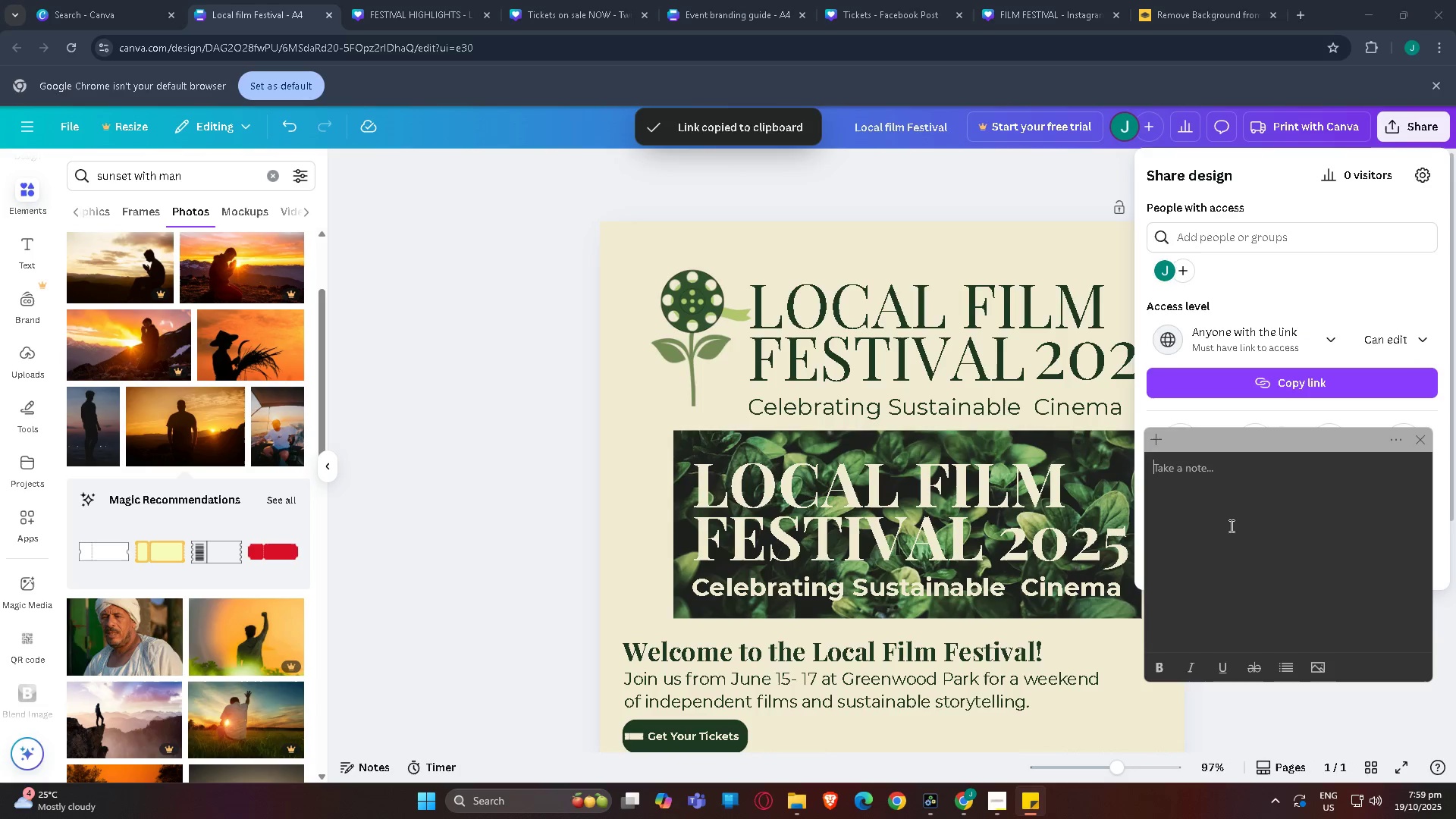 
key(Control+V)
 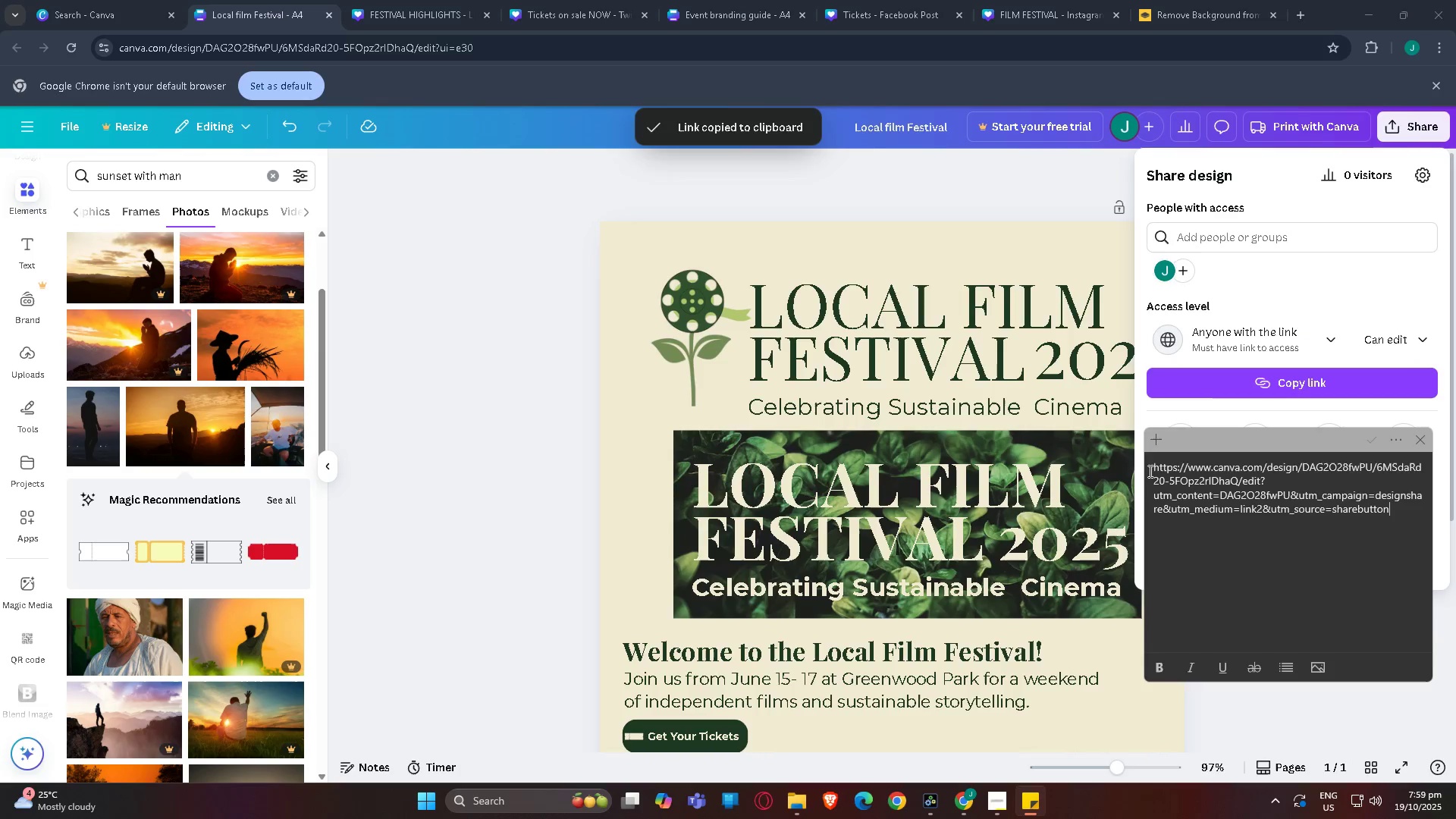 
left_click([1149, 469])
 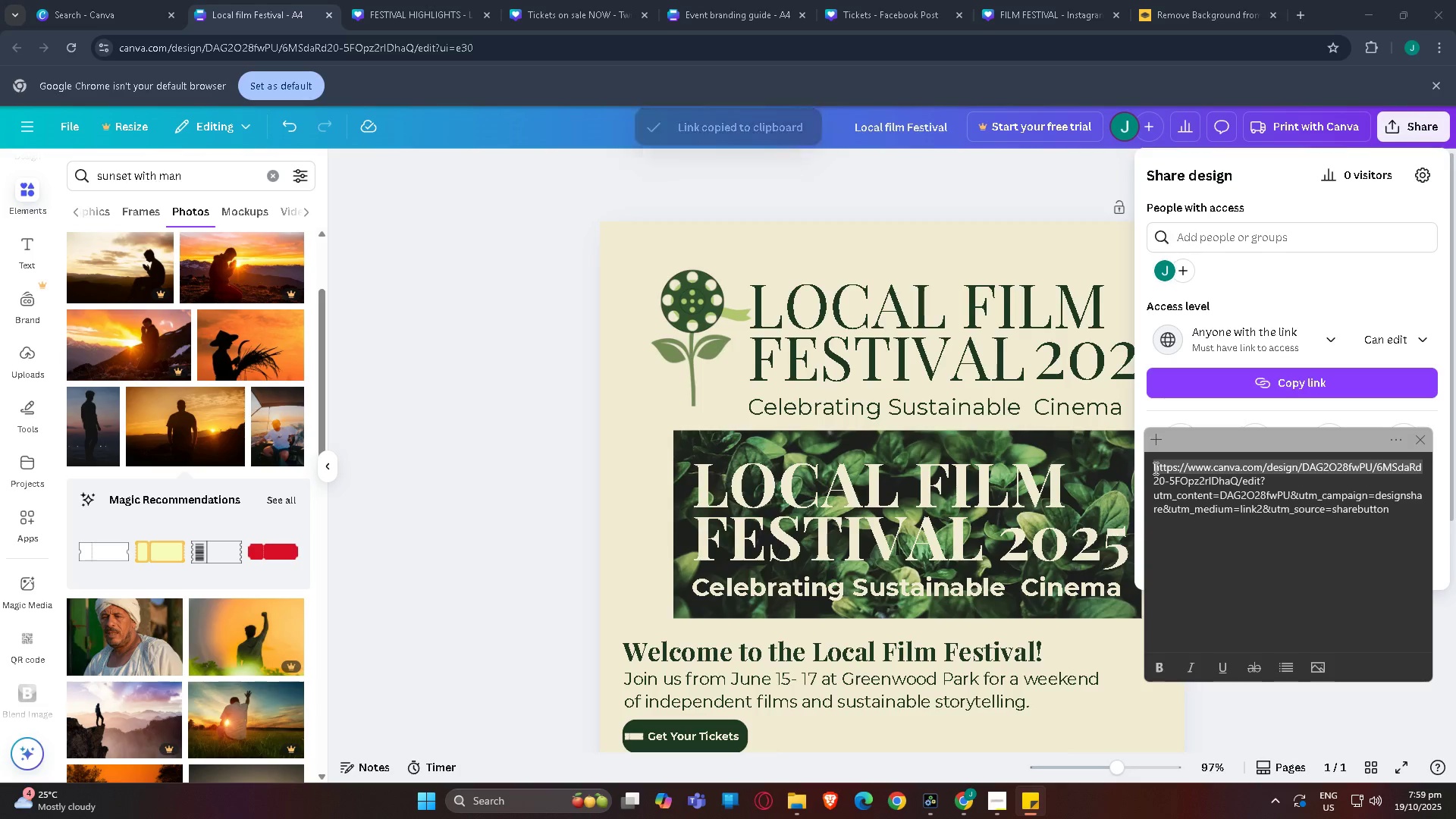 
left_click([1154, 468])
 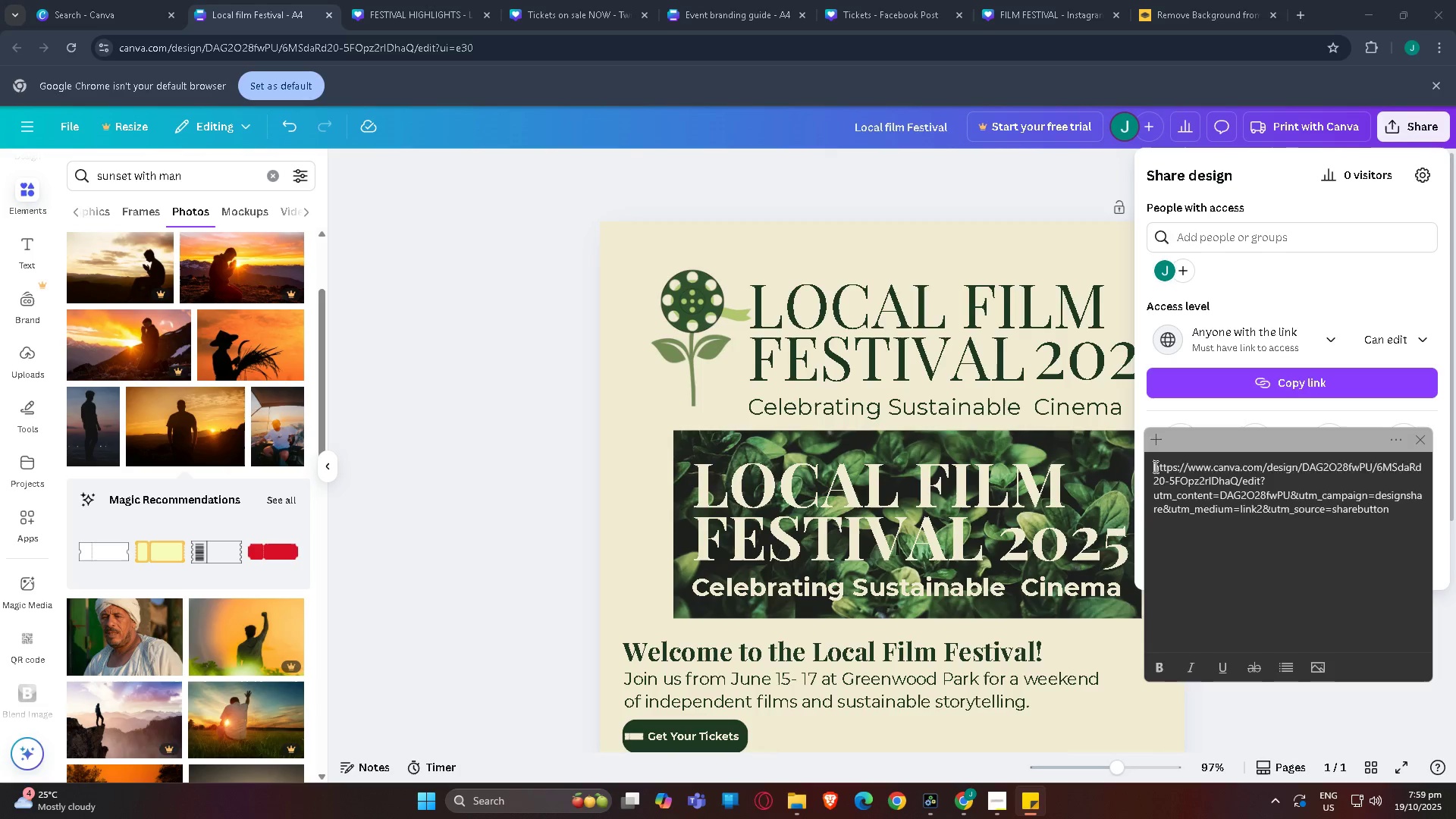 
key(Enter)
 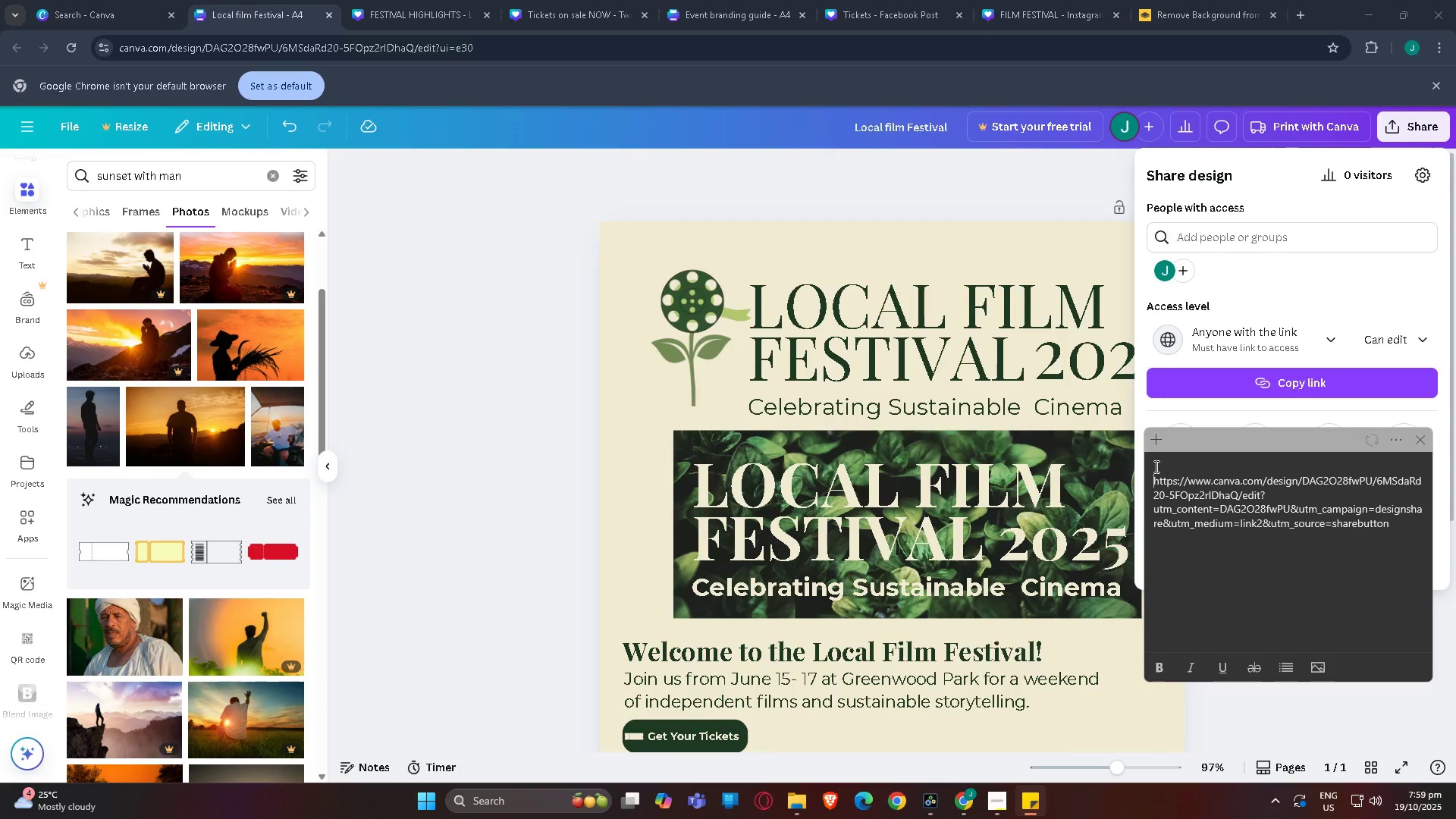 
left_click([1155, 466])
 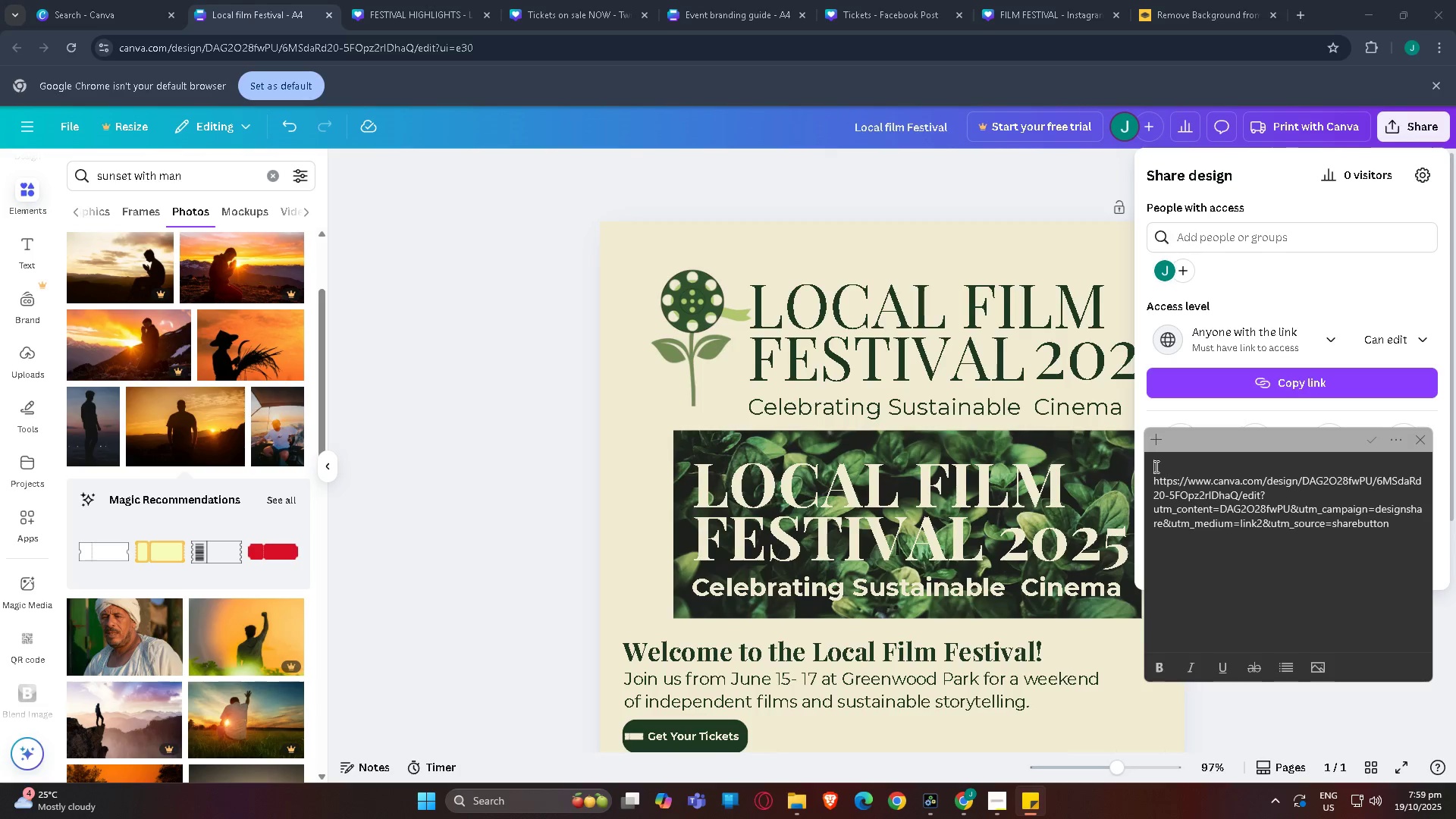 
type(Newsletter)
 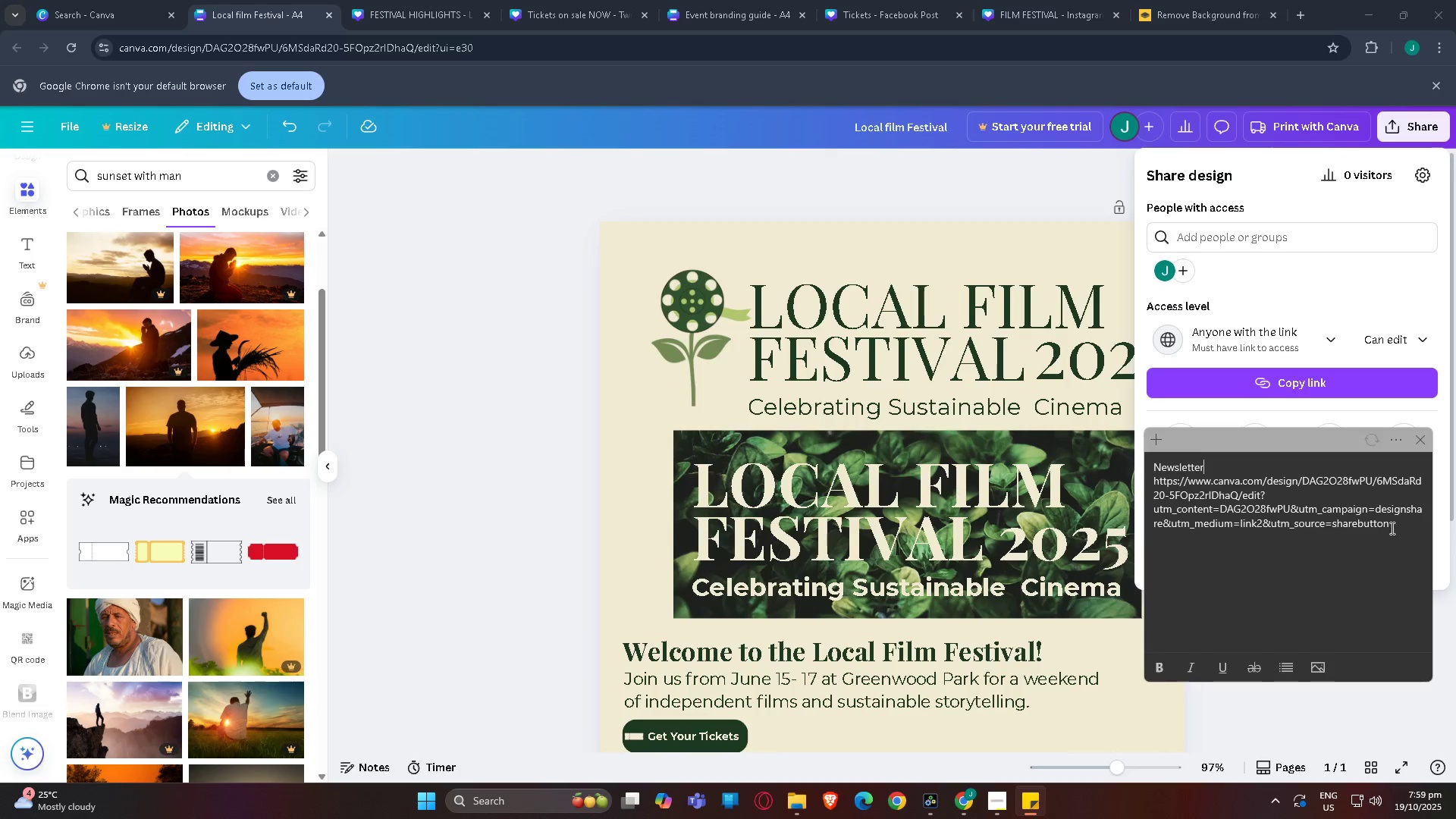 
left_click([1395, 527])
 